 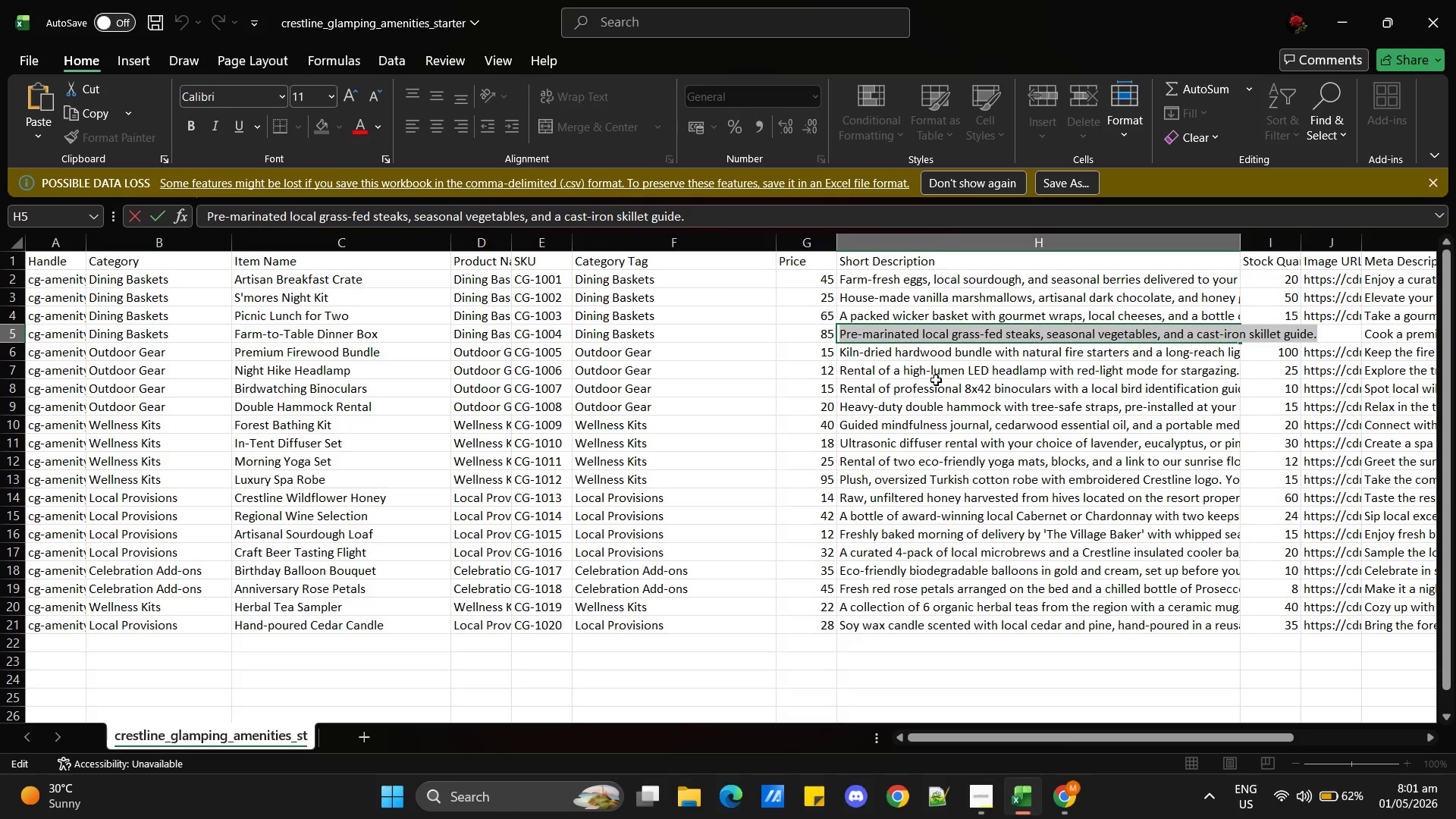 
left_click([919, 353])
 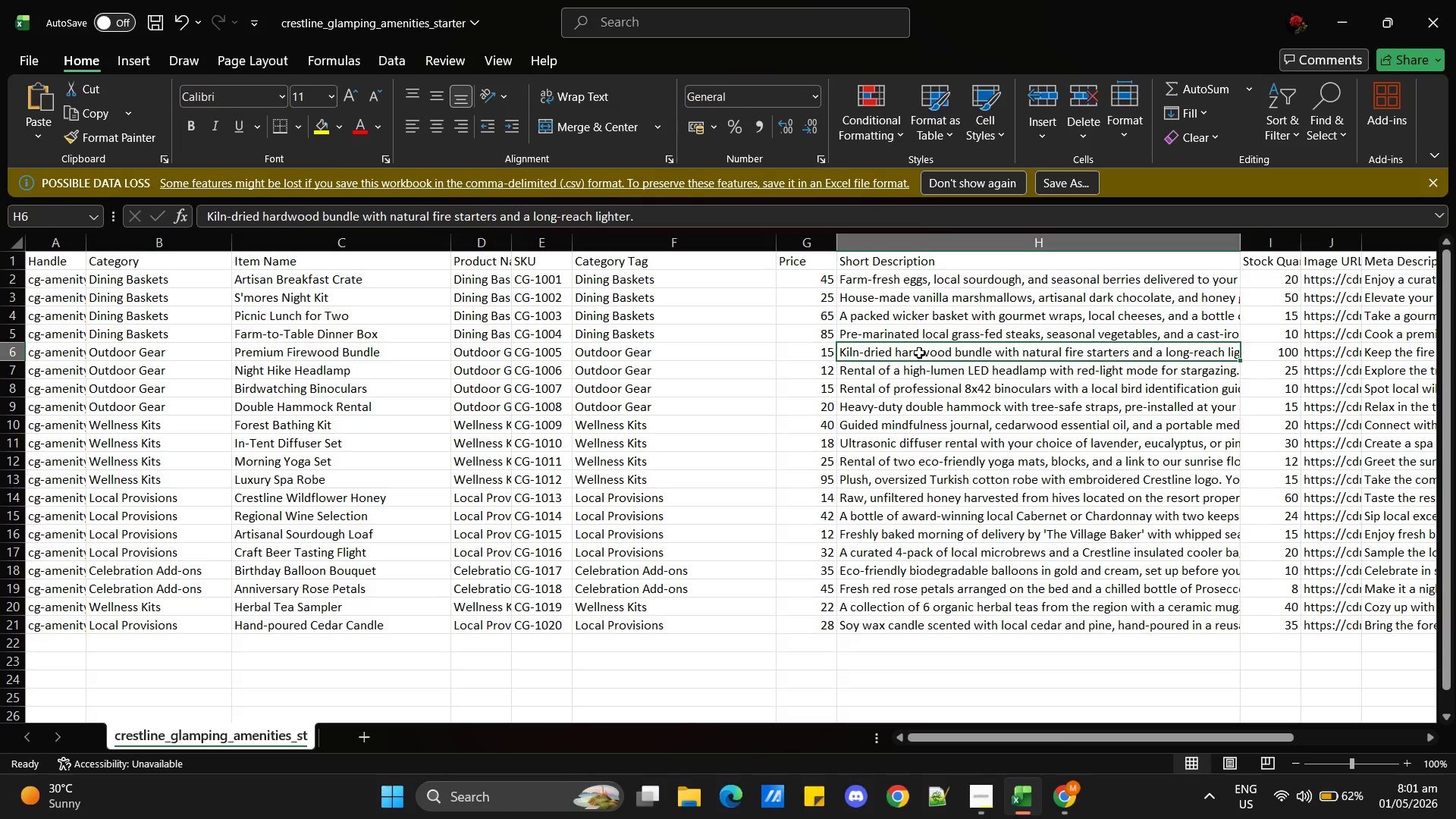 
key(Control+C)
 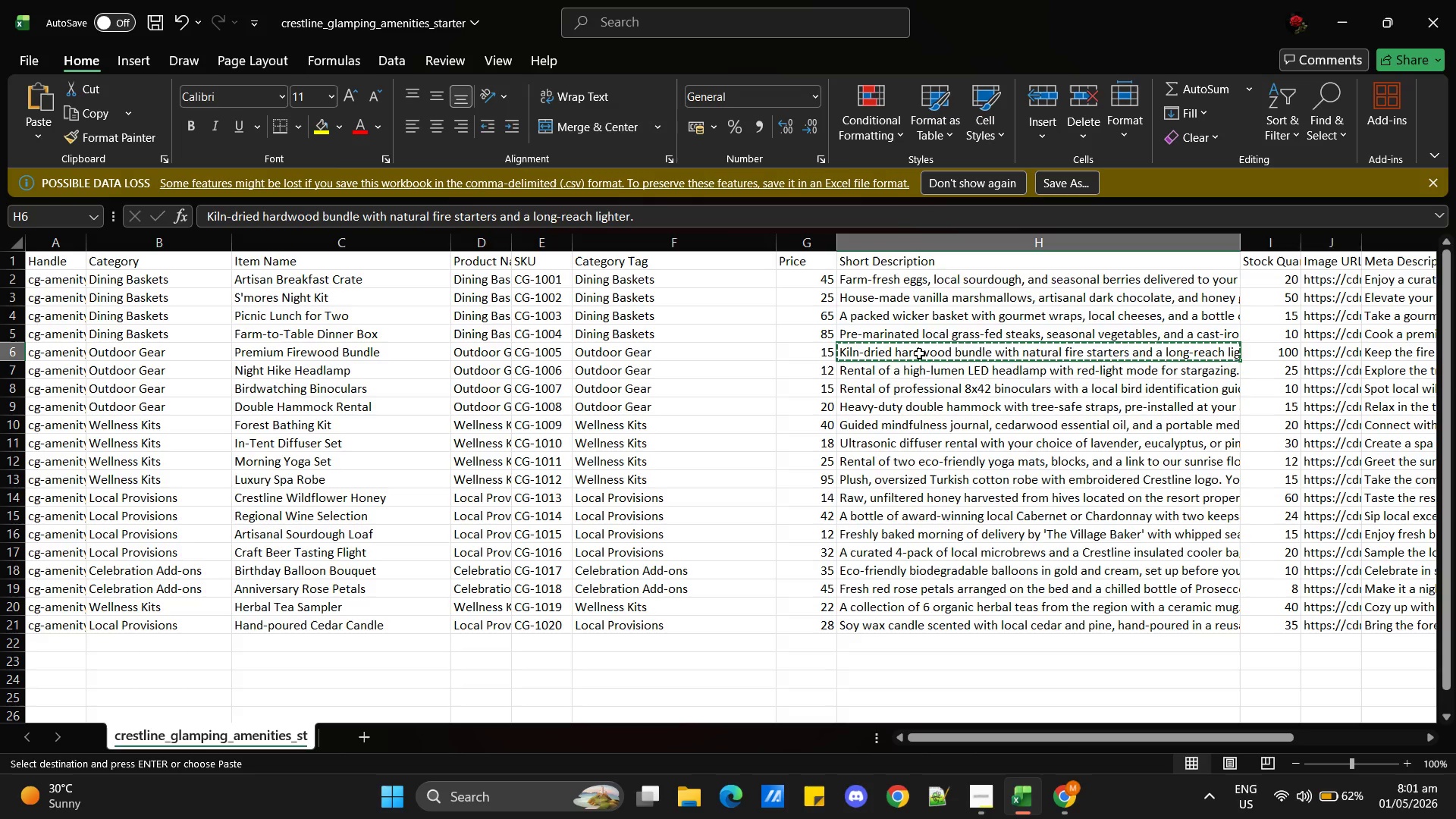 
key(Alt+AltLeft)
 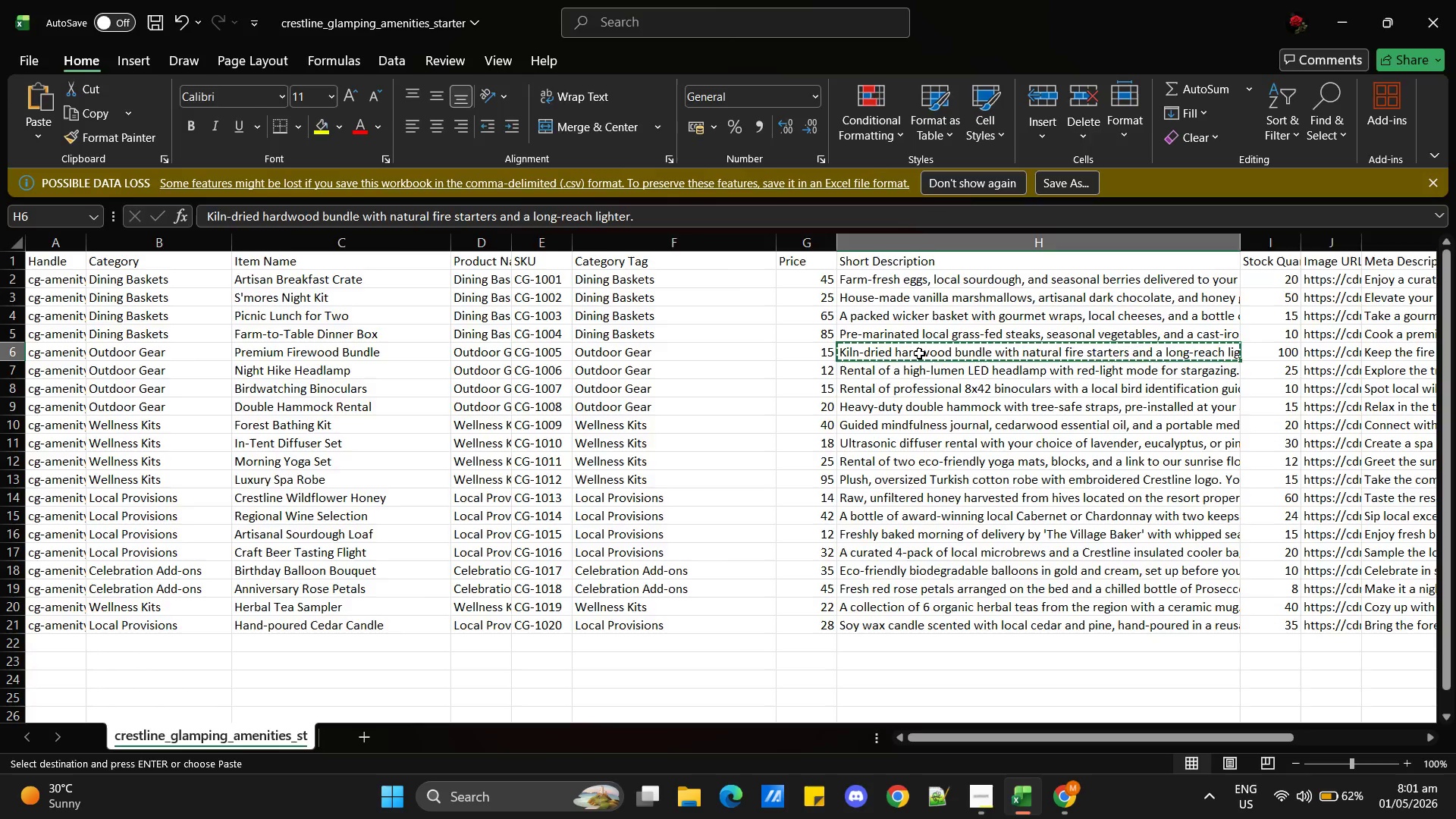 
key(Alt+Tab)
 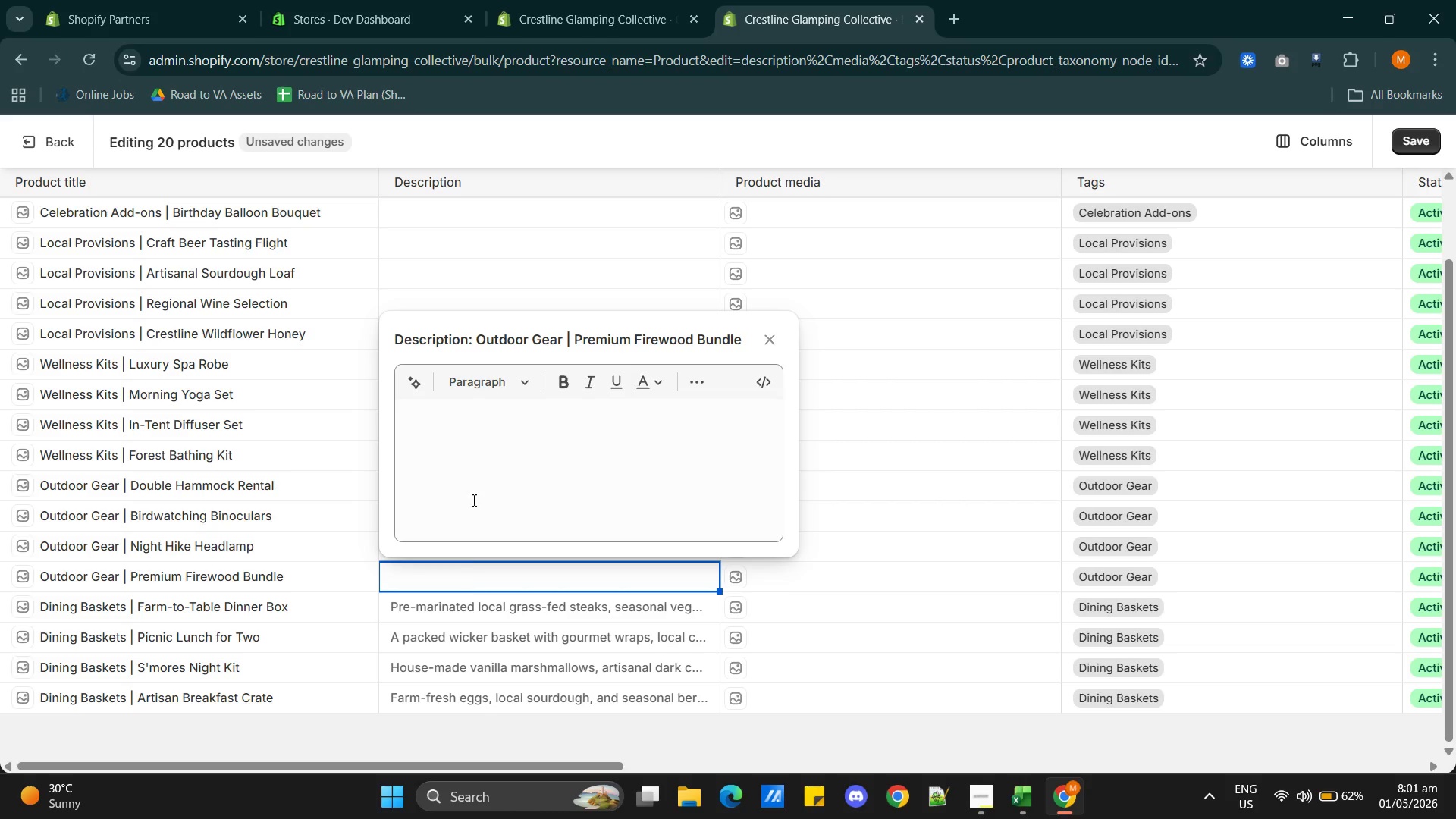 
left_click([482, 438])
 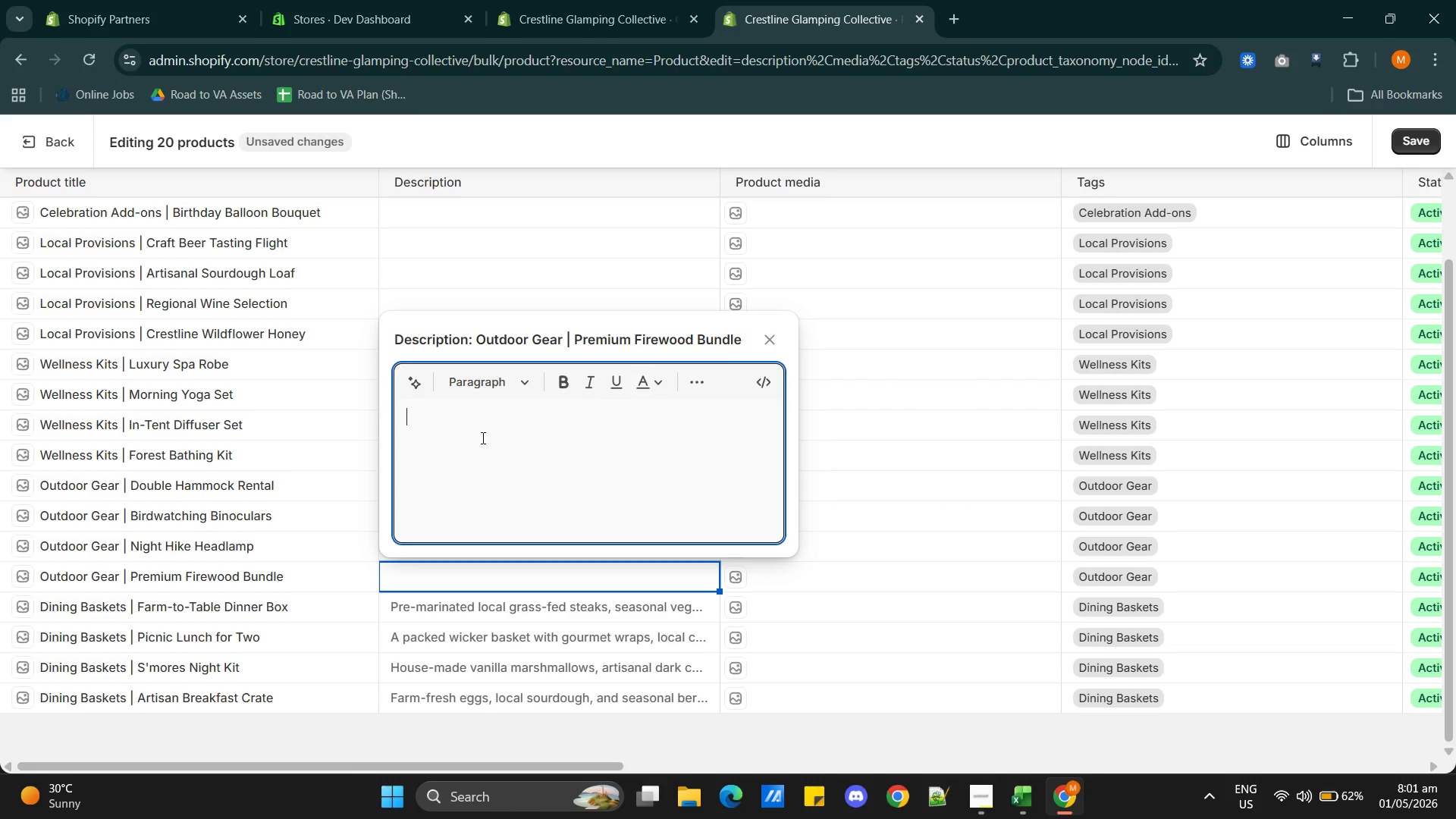 
key(Control+V)
 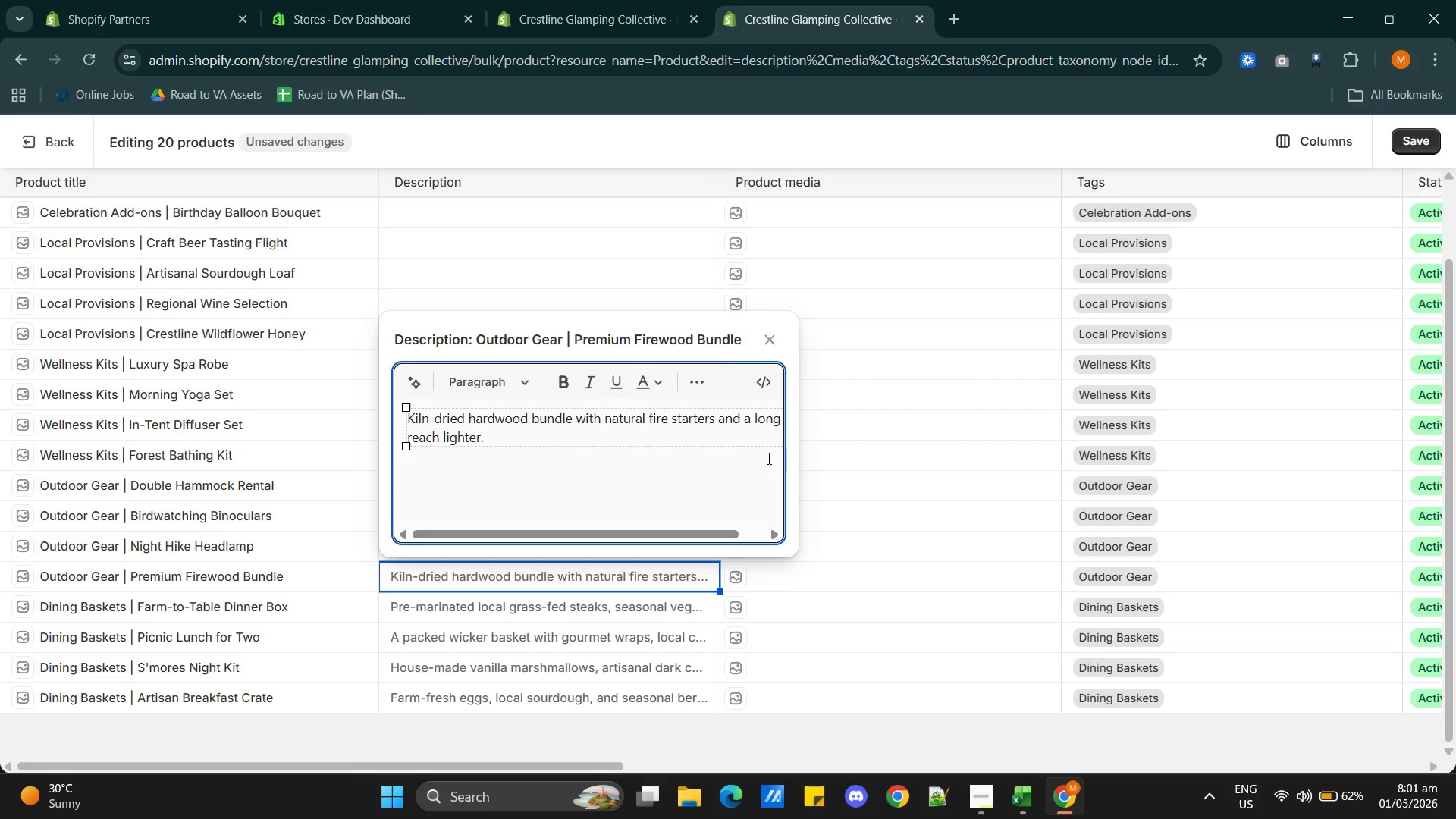 
left_click([893, 449])
 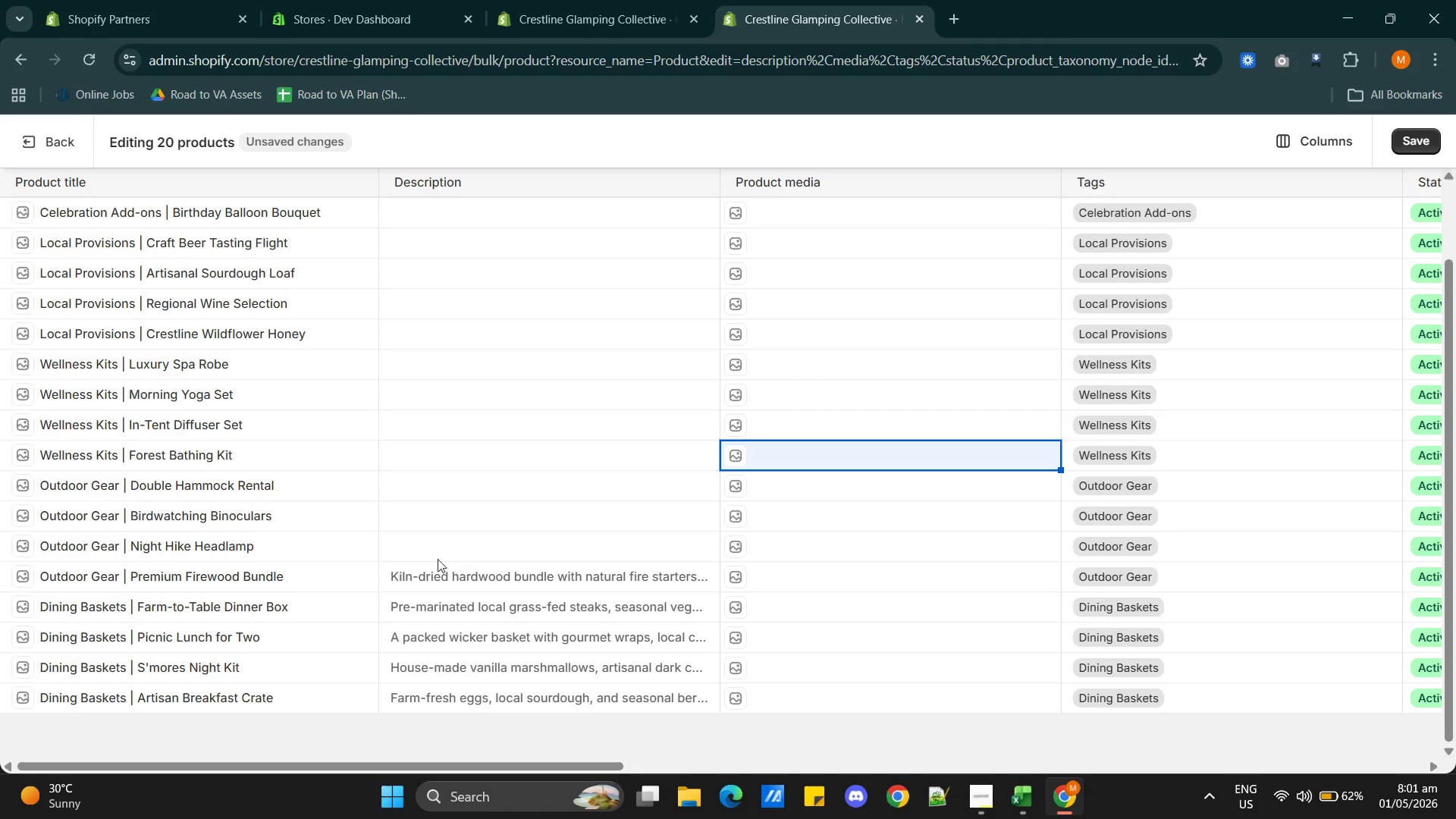 
left_click([425, 552])
 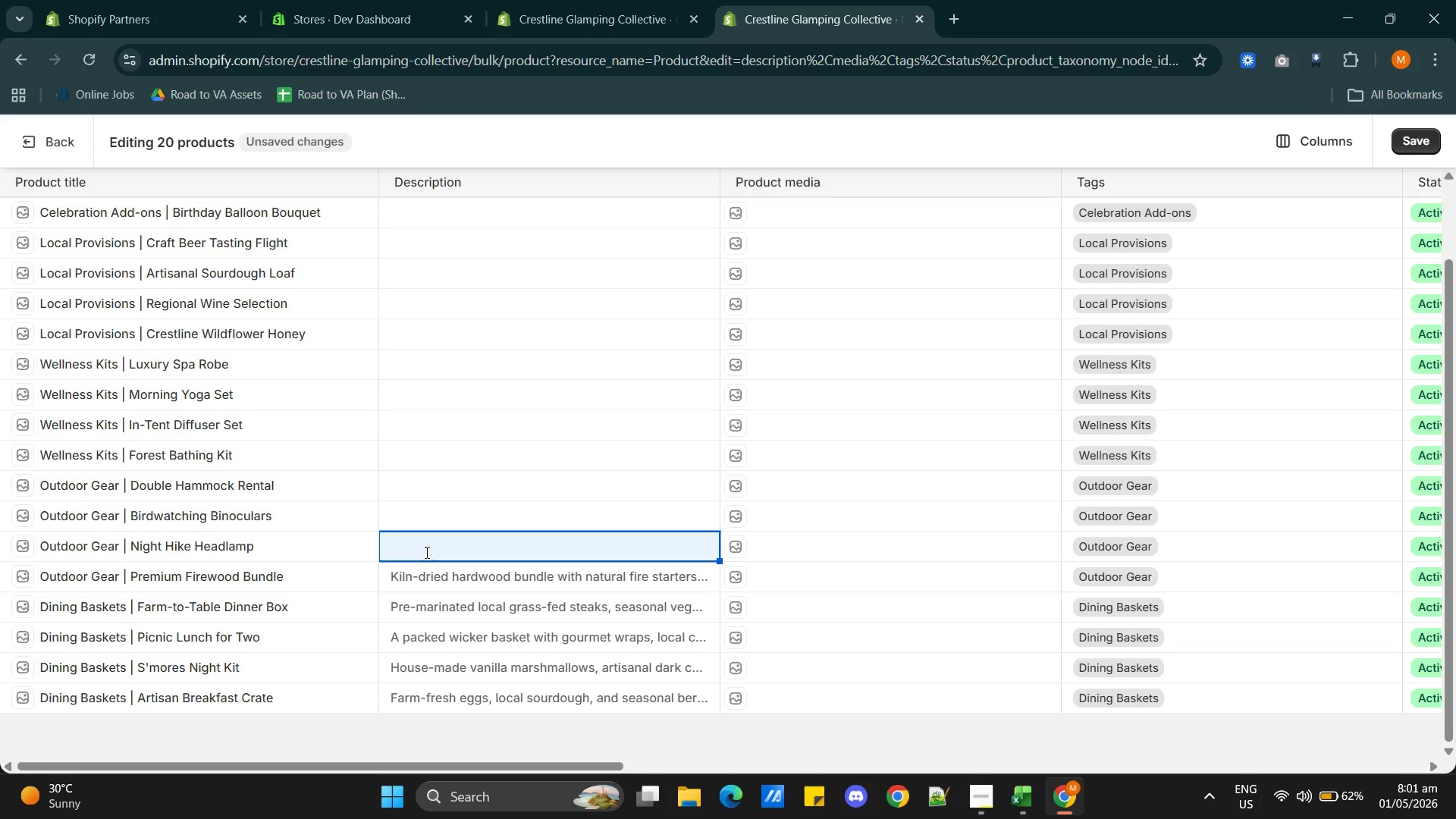 
key(Alt+AltLeft)
 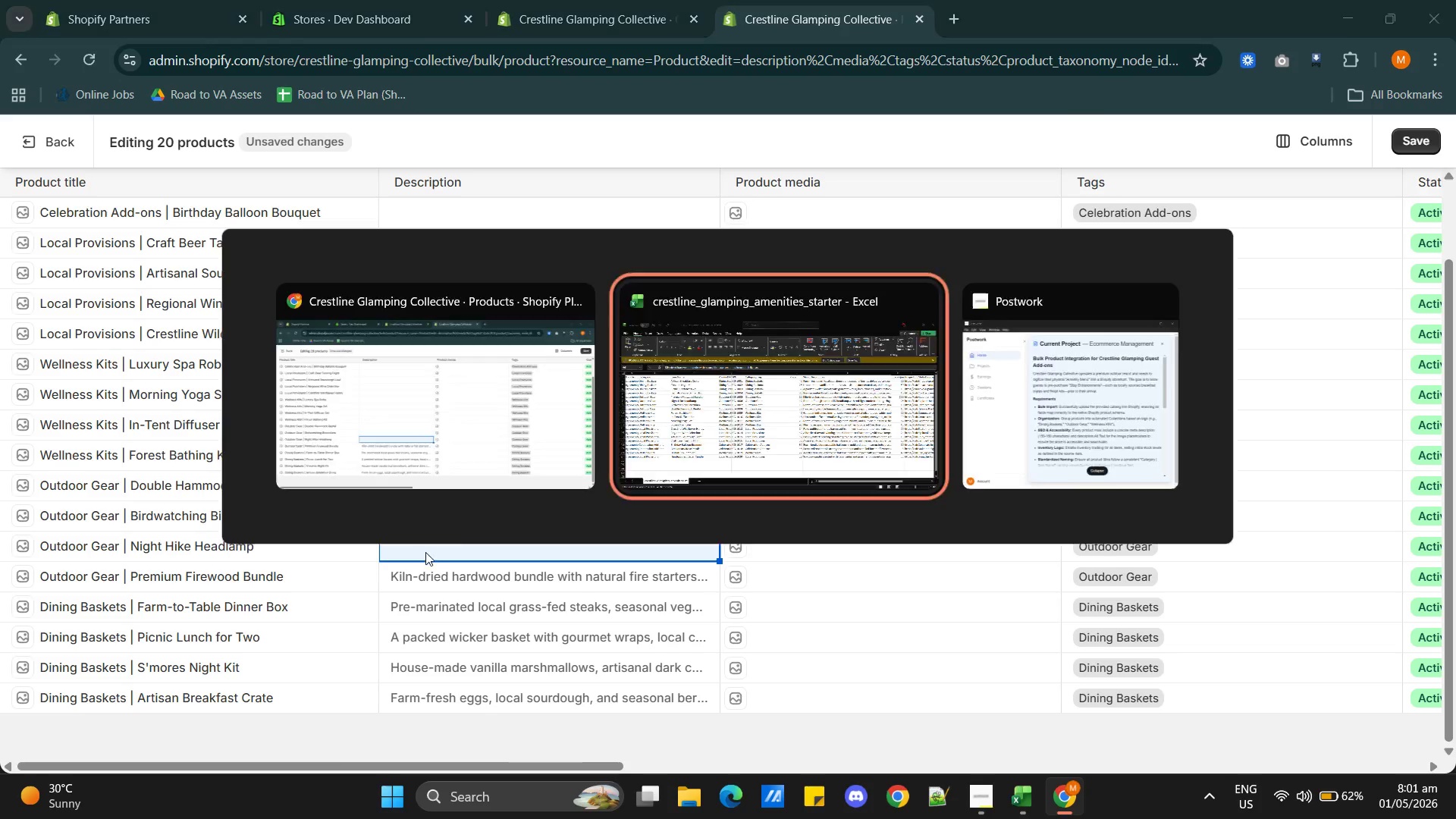 
key(Alt+Tab)
 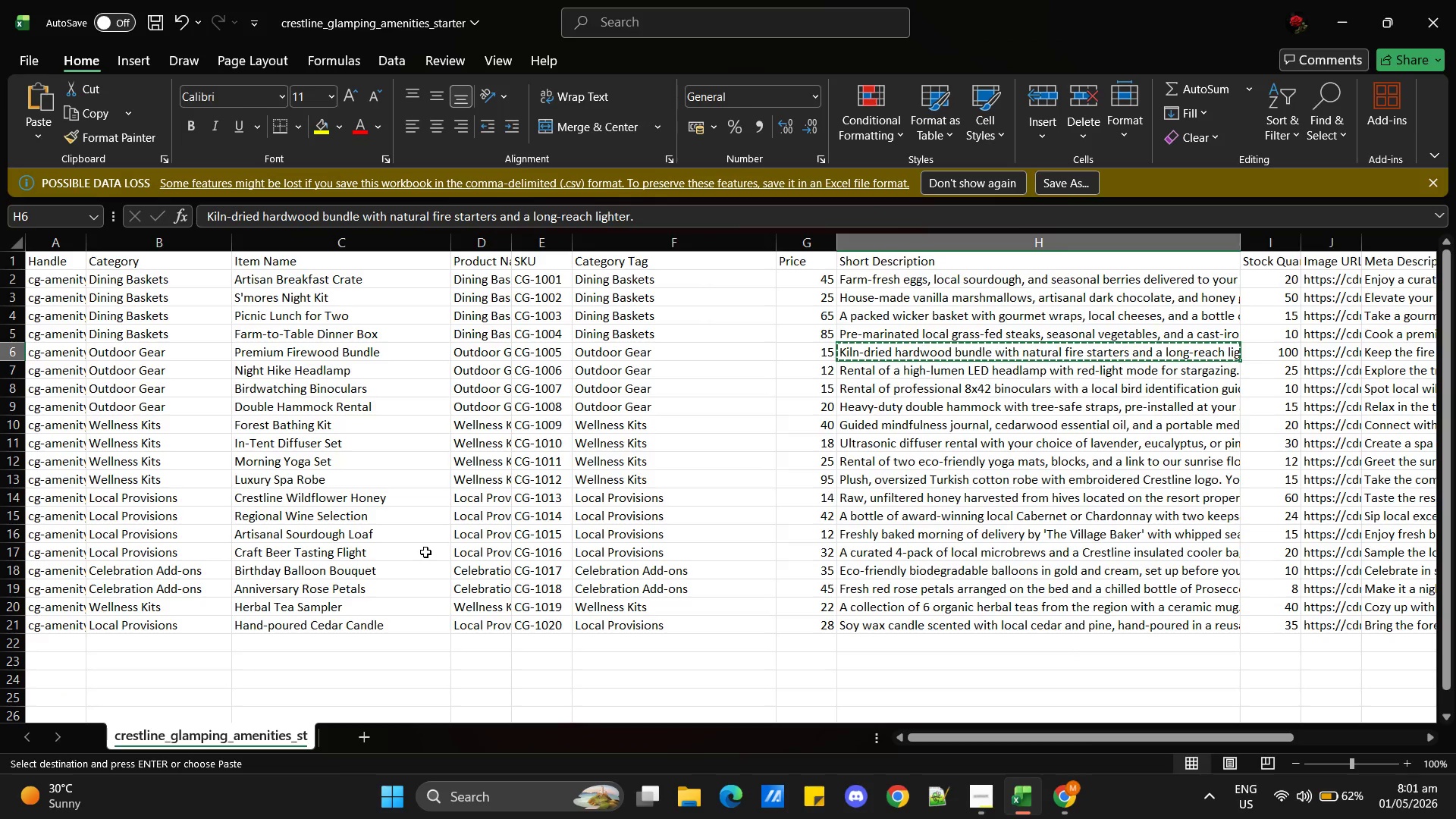 
key(Alt+AltLeft)
 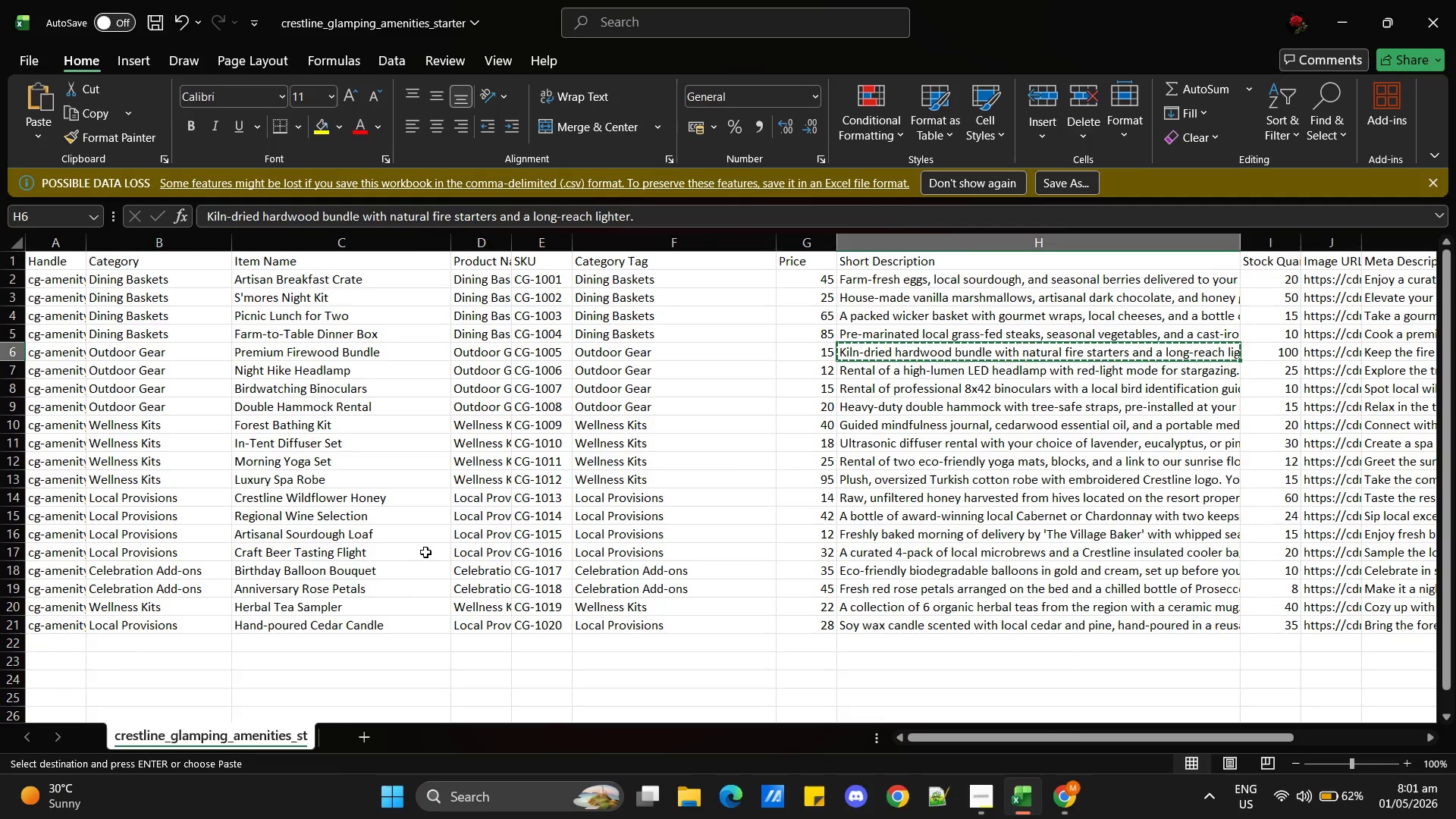 
key(Alt+Tab)
 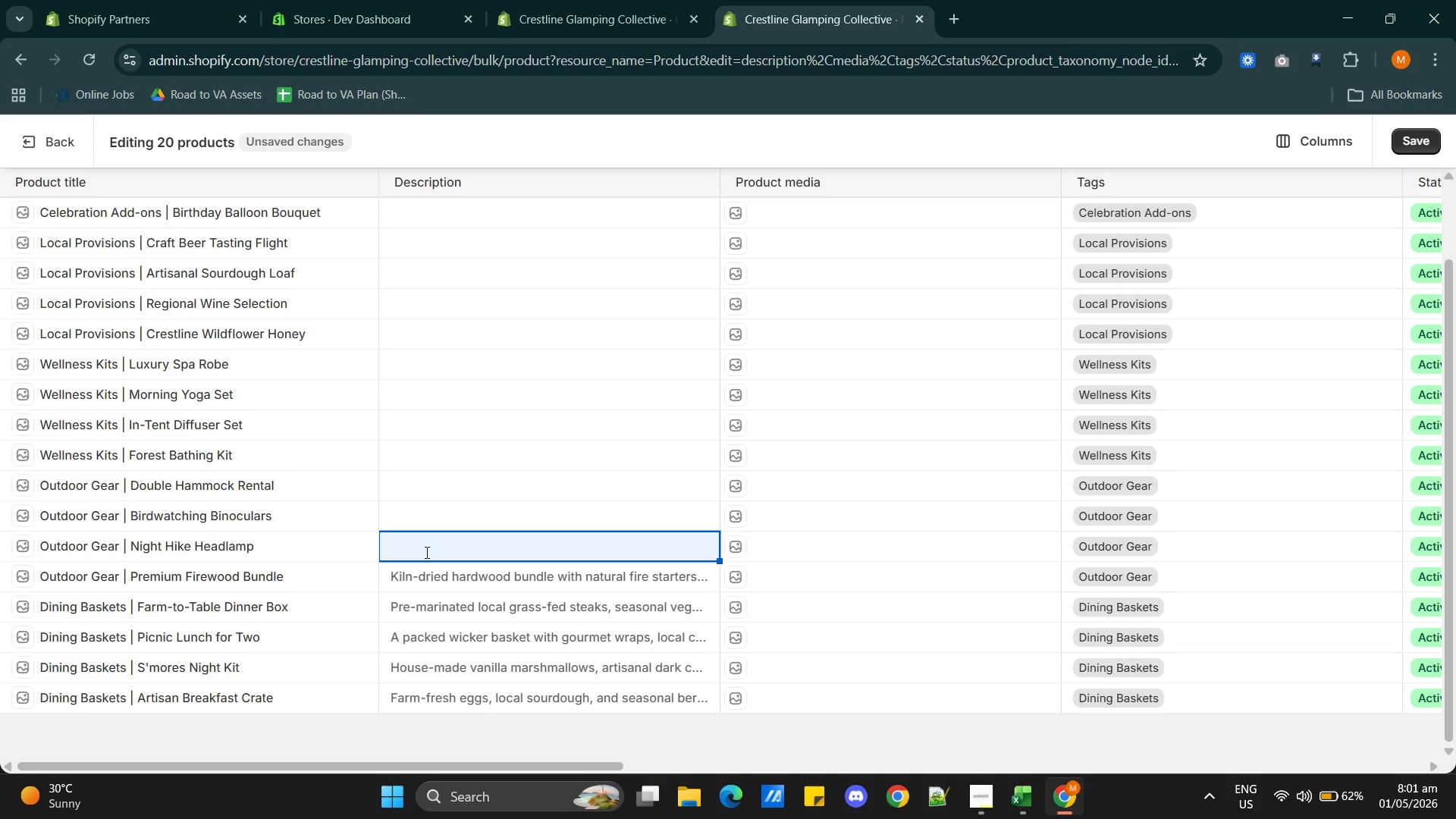 
key(Alt+Tab)
 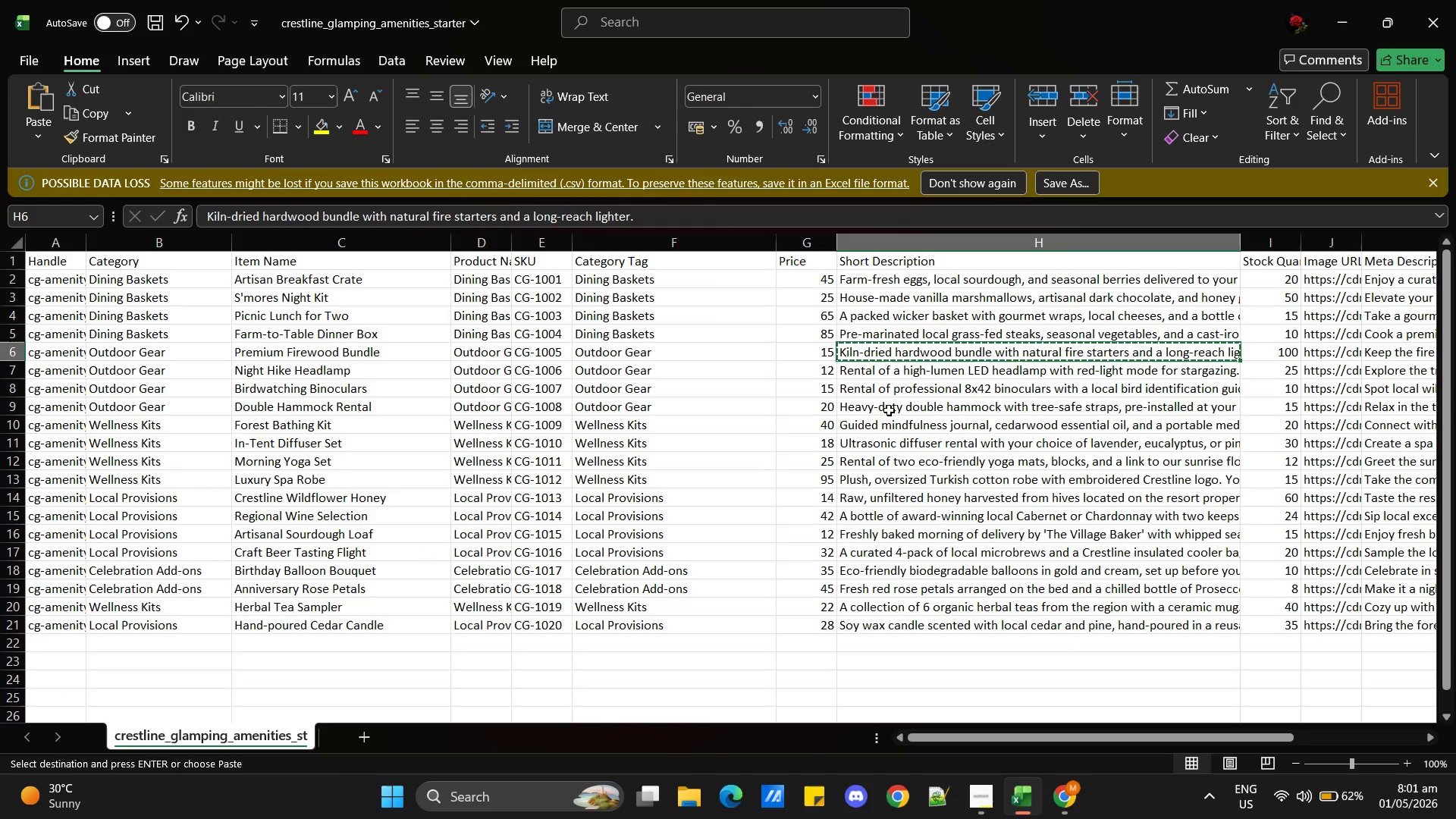 
left_click([880, 375])
 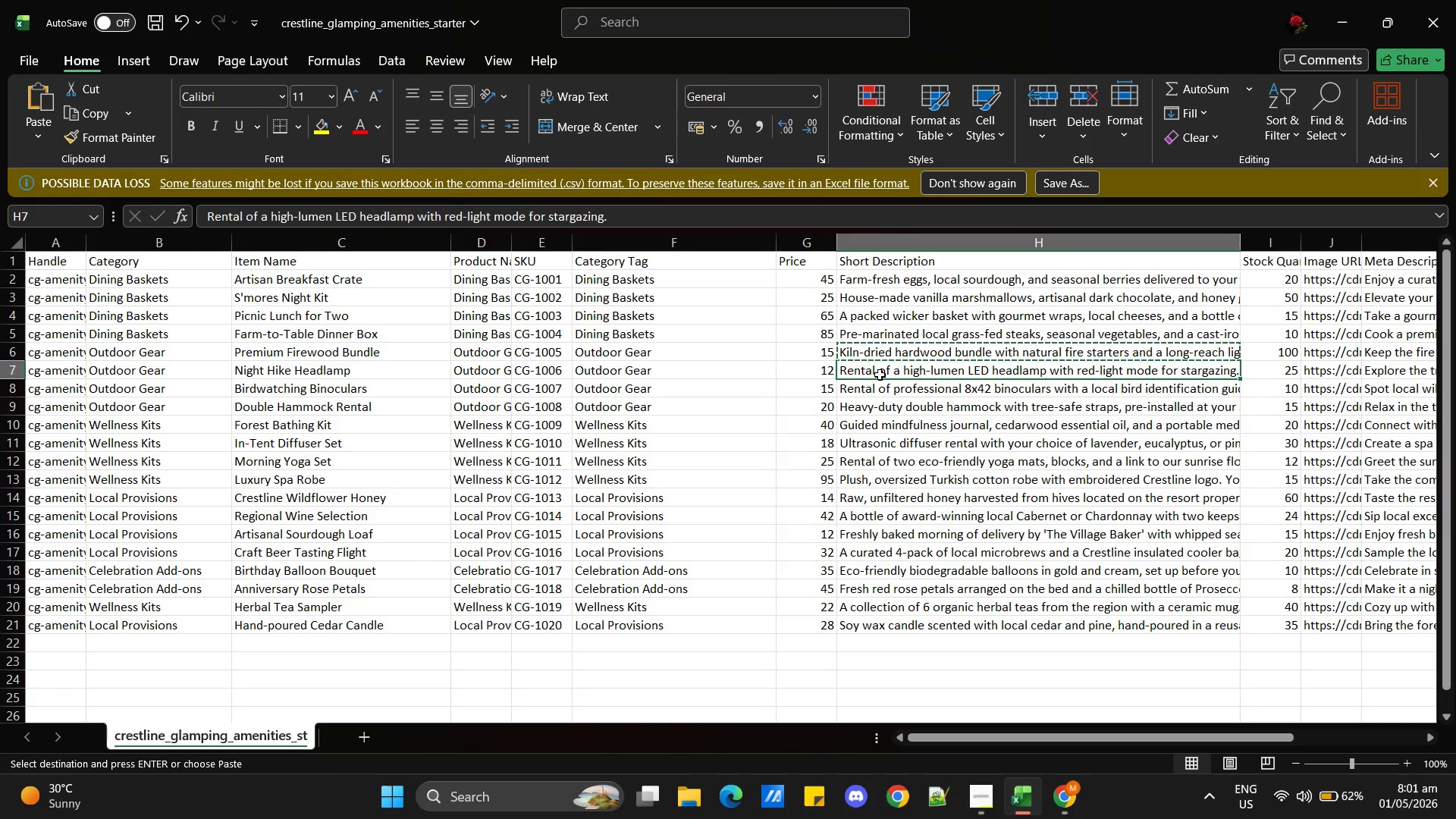 
key(Control+C)
 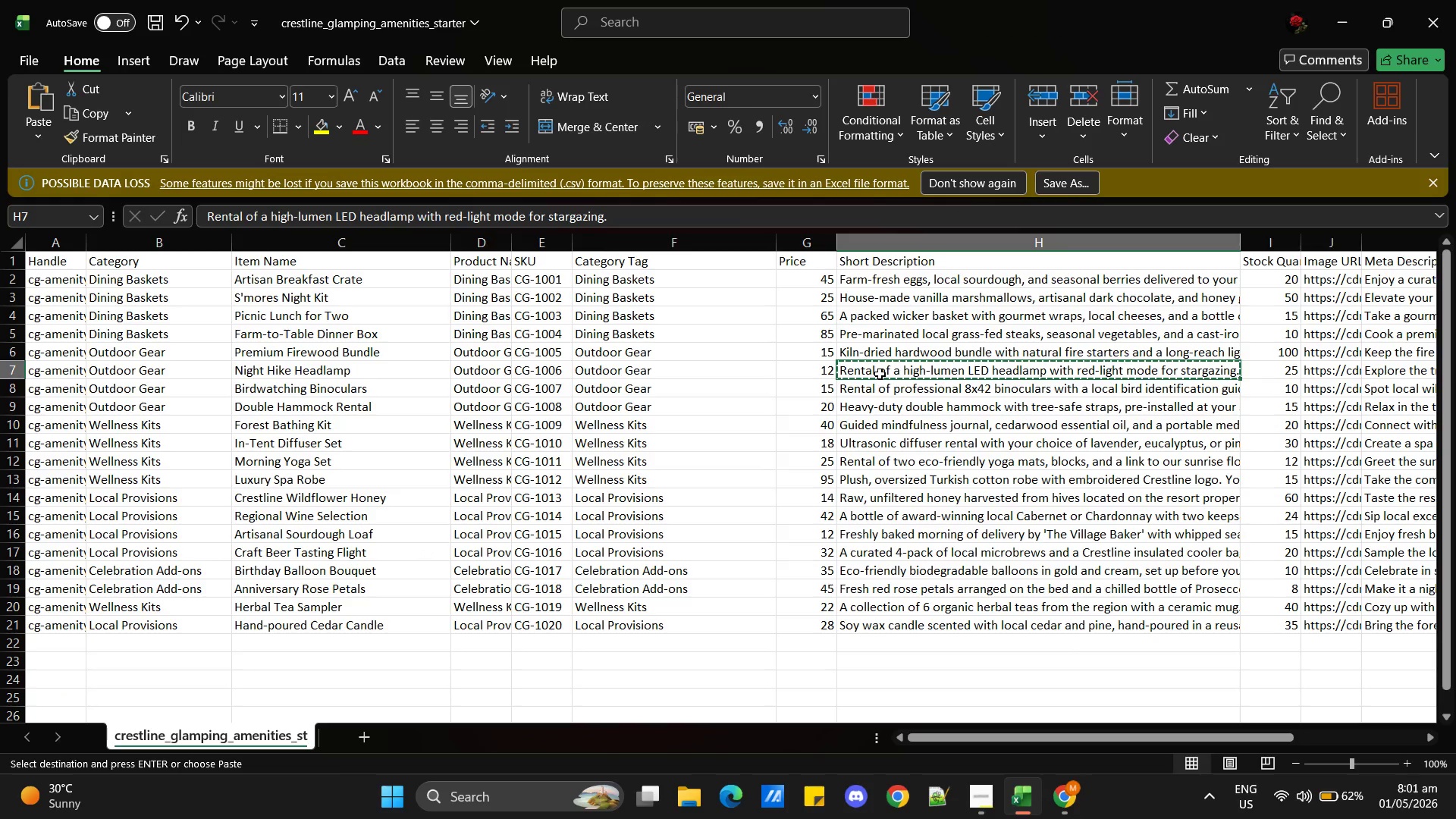 
key(Alt+Tab)
 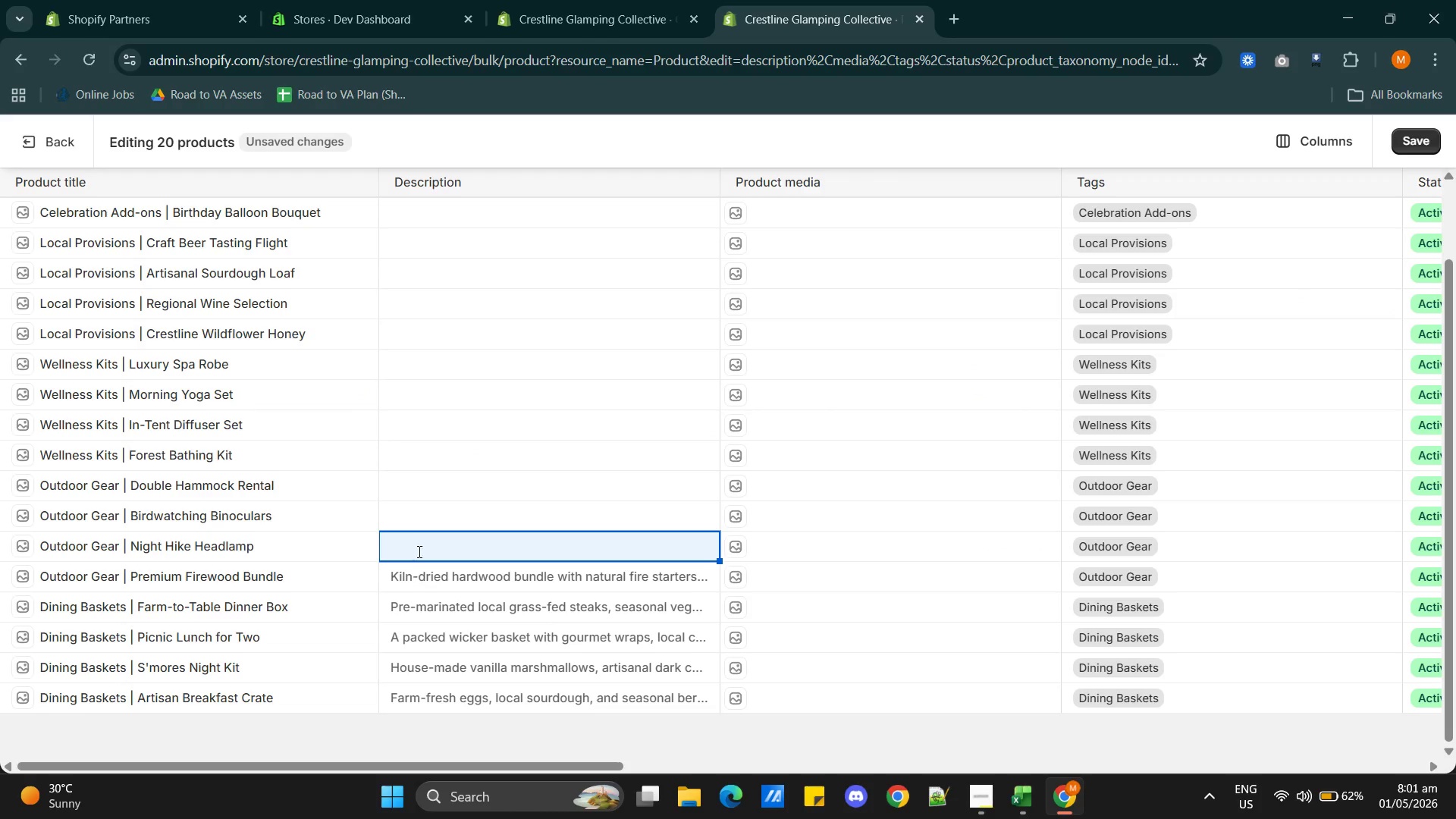 
left_click([429, 547])
 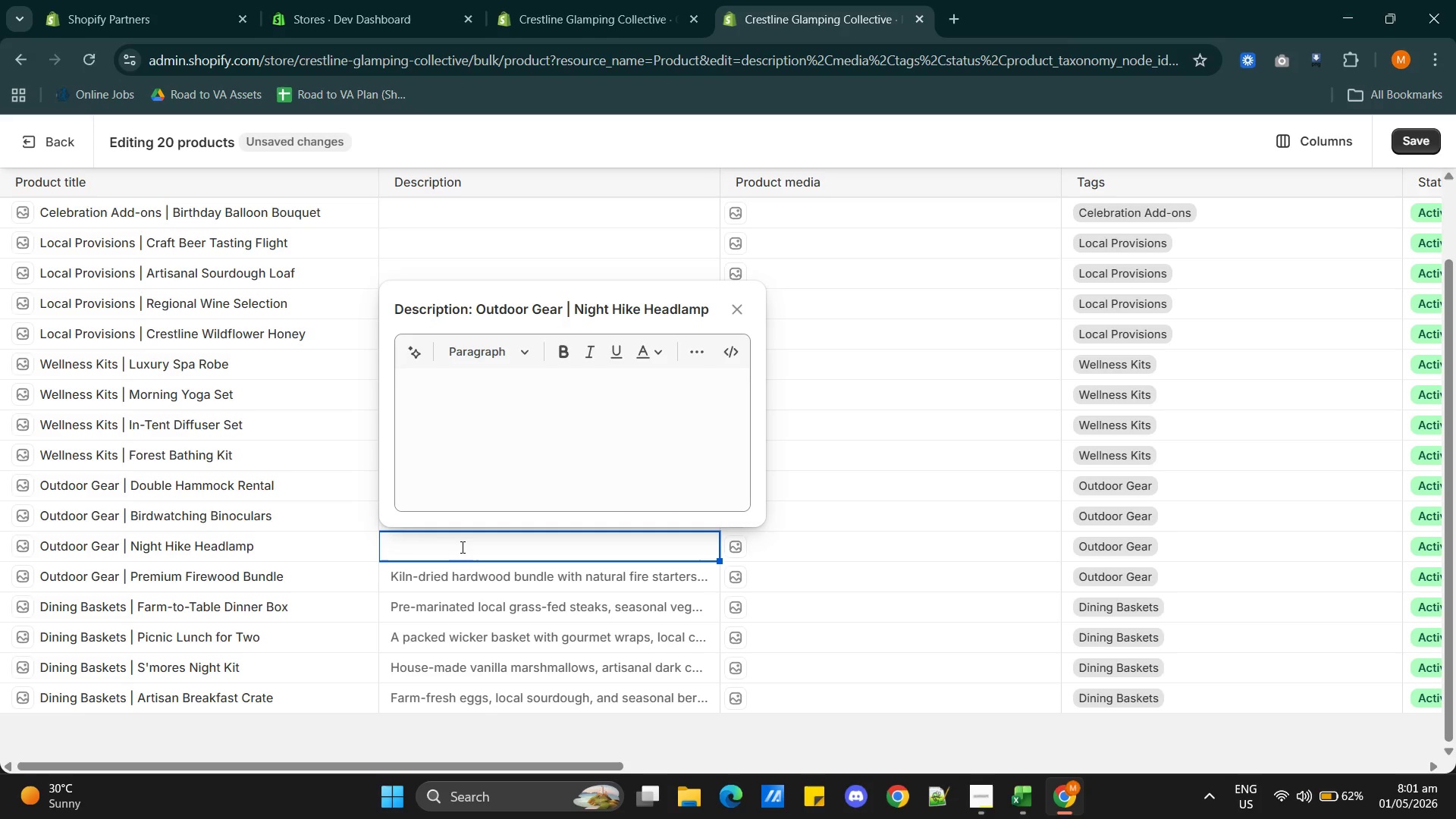 
key(Control+ControlLeft)
 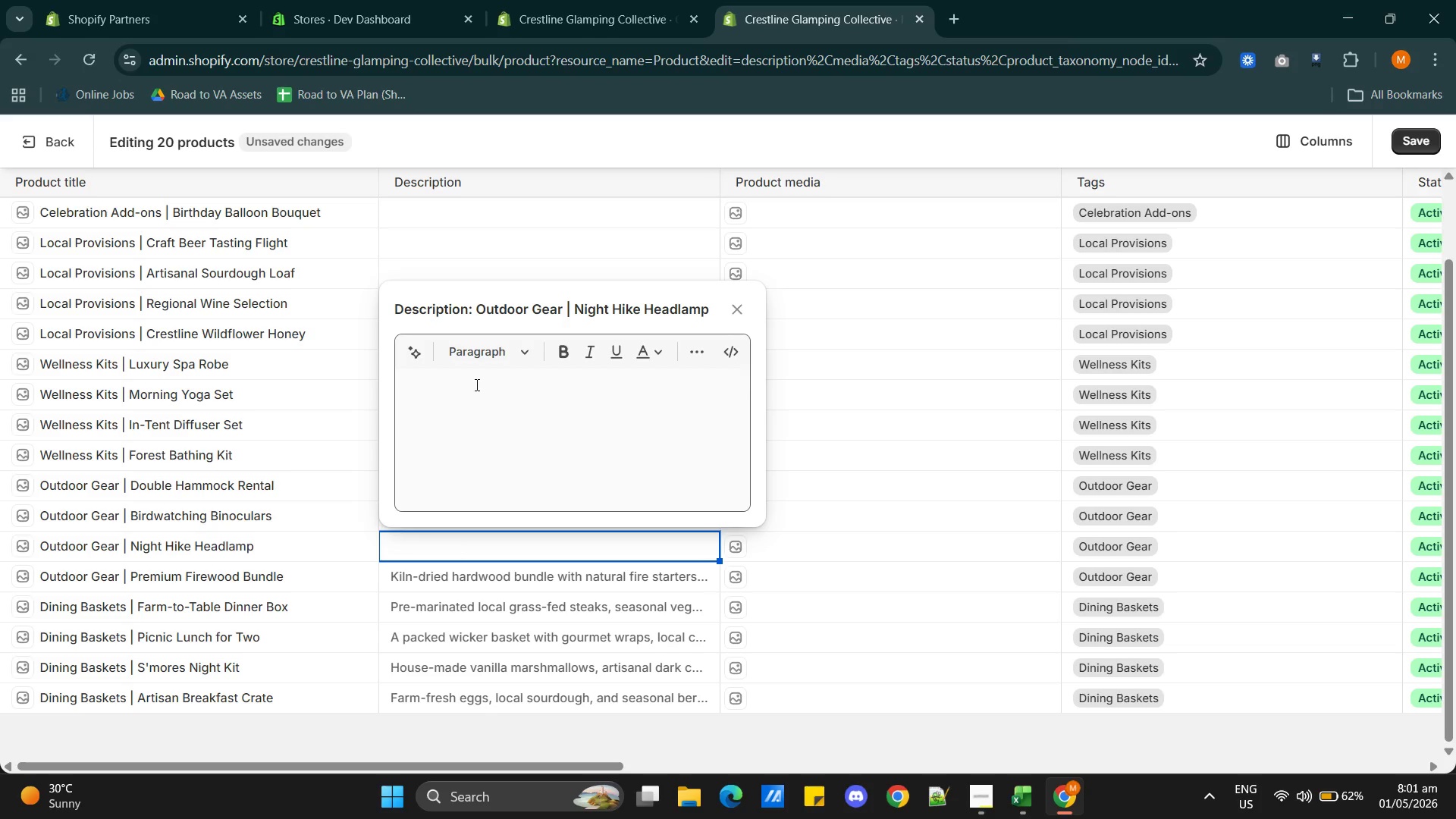 
left_click([475, 384])
 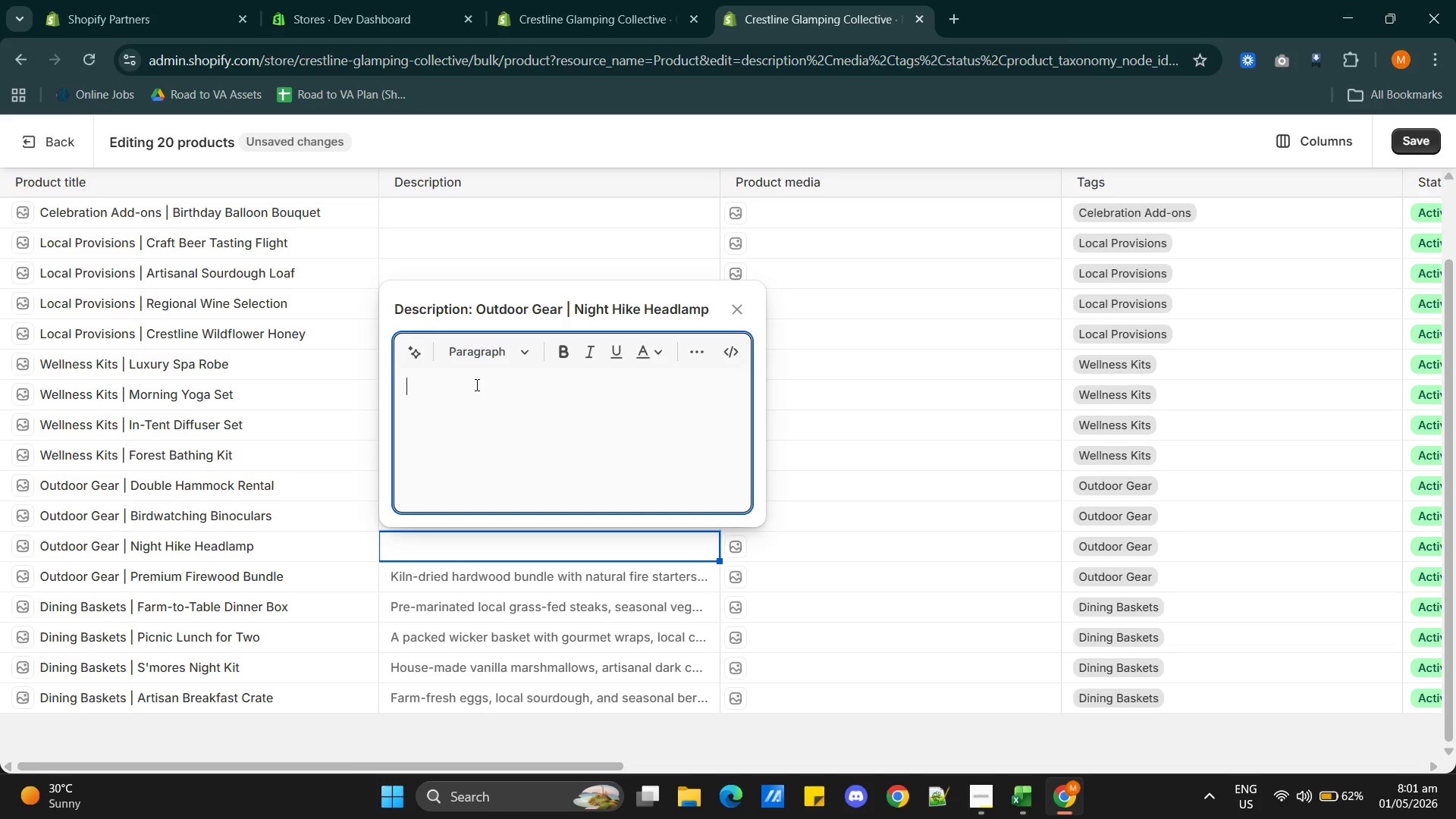 
key(Control+V)
 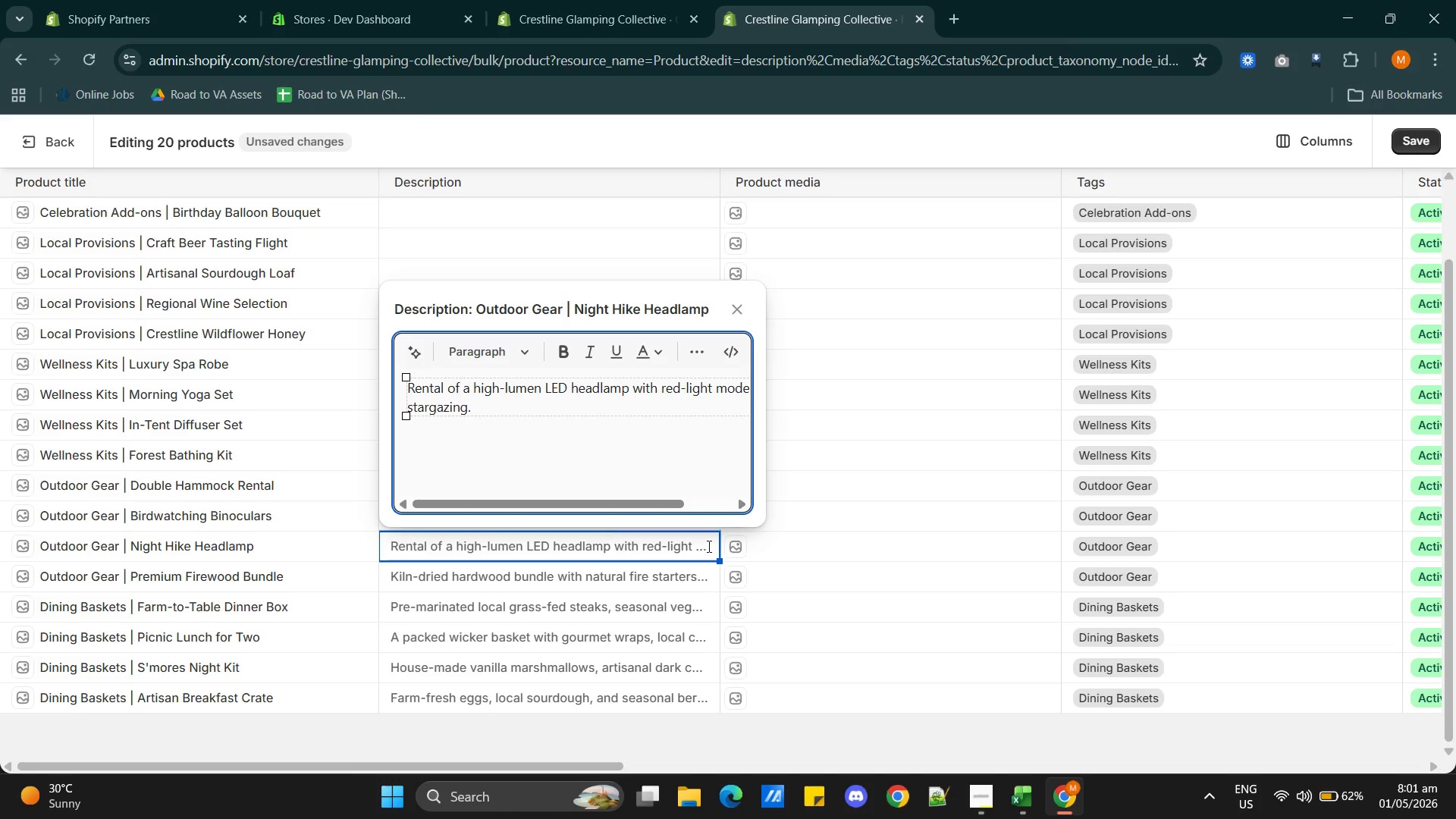 
left_click([848, 514])
 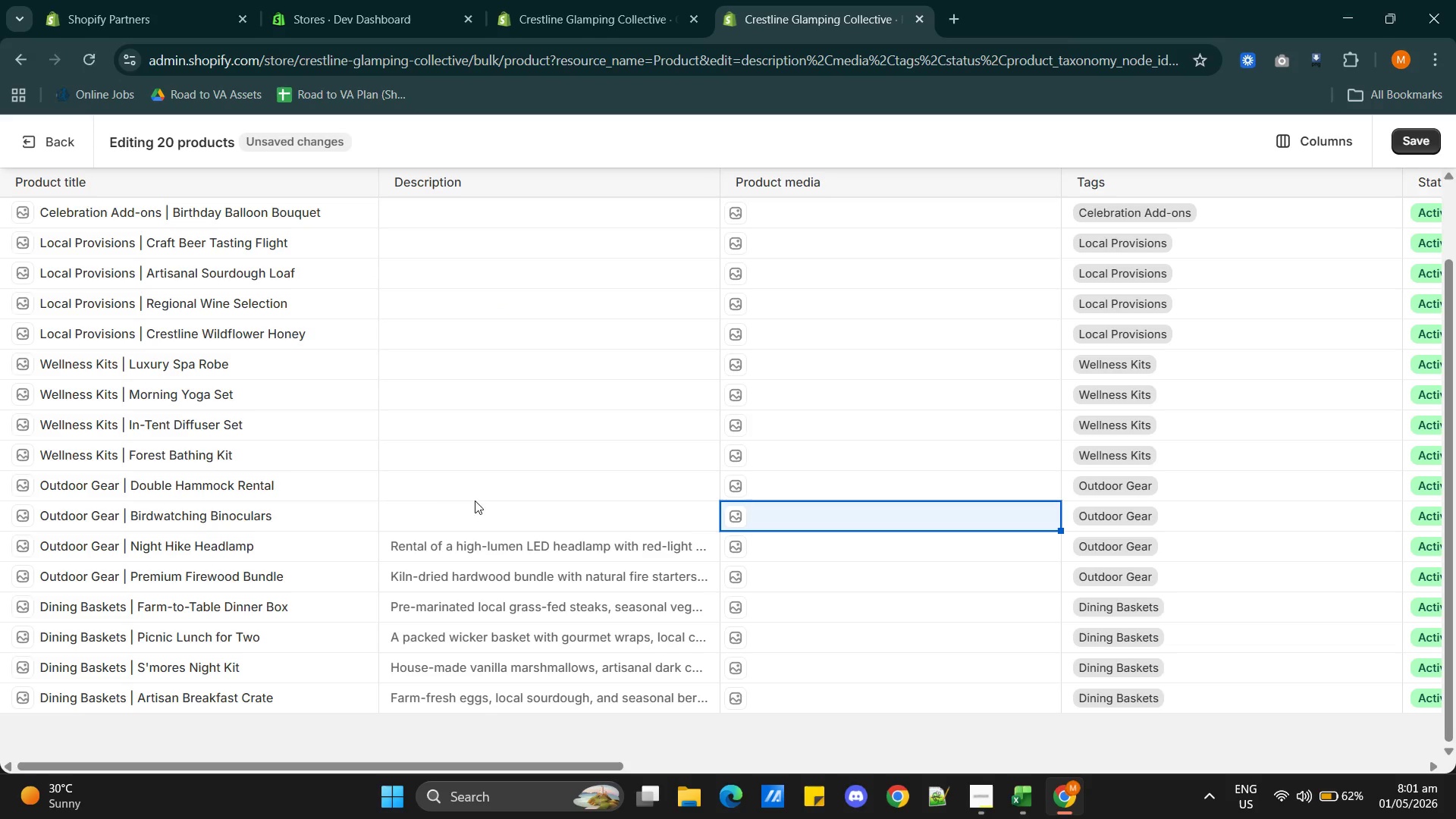 
left_click([426, 510])
 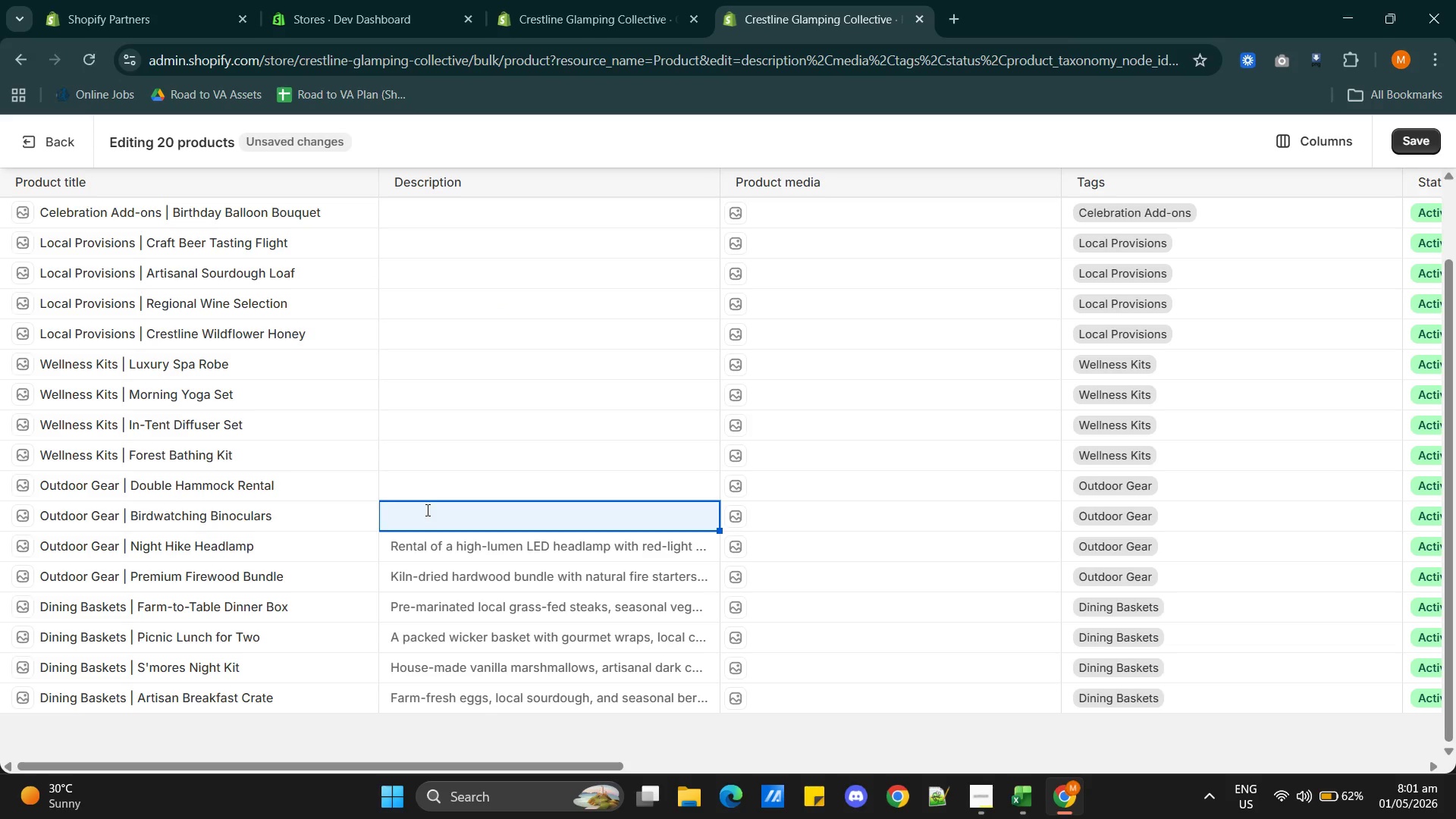 
key(Alt+AltLeft)
 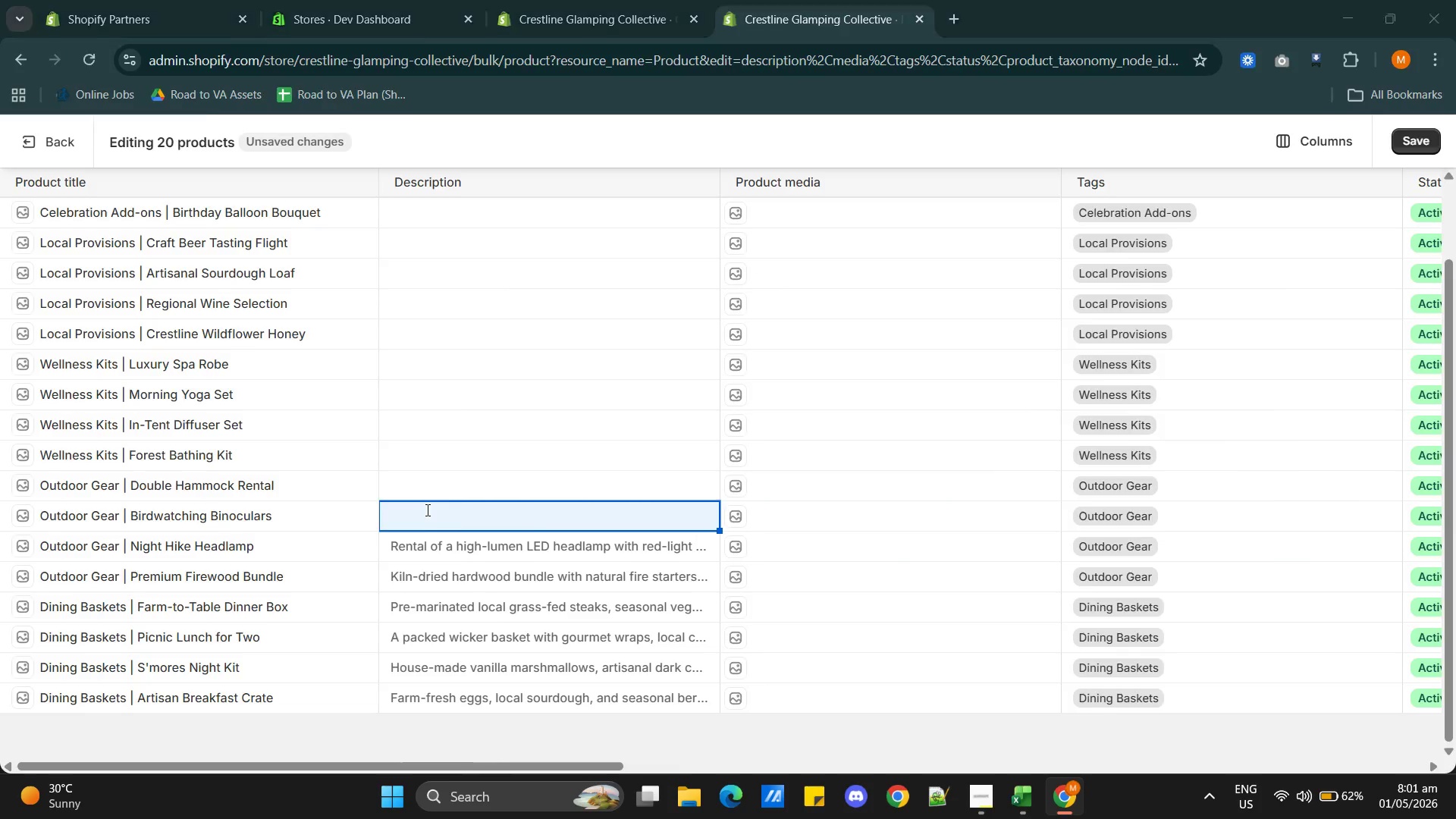 
key(Alt+Tab)
 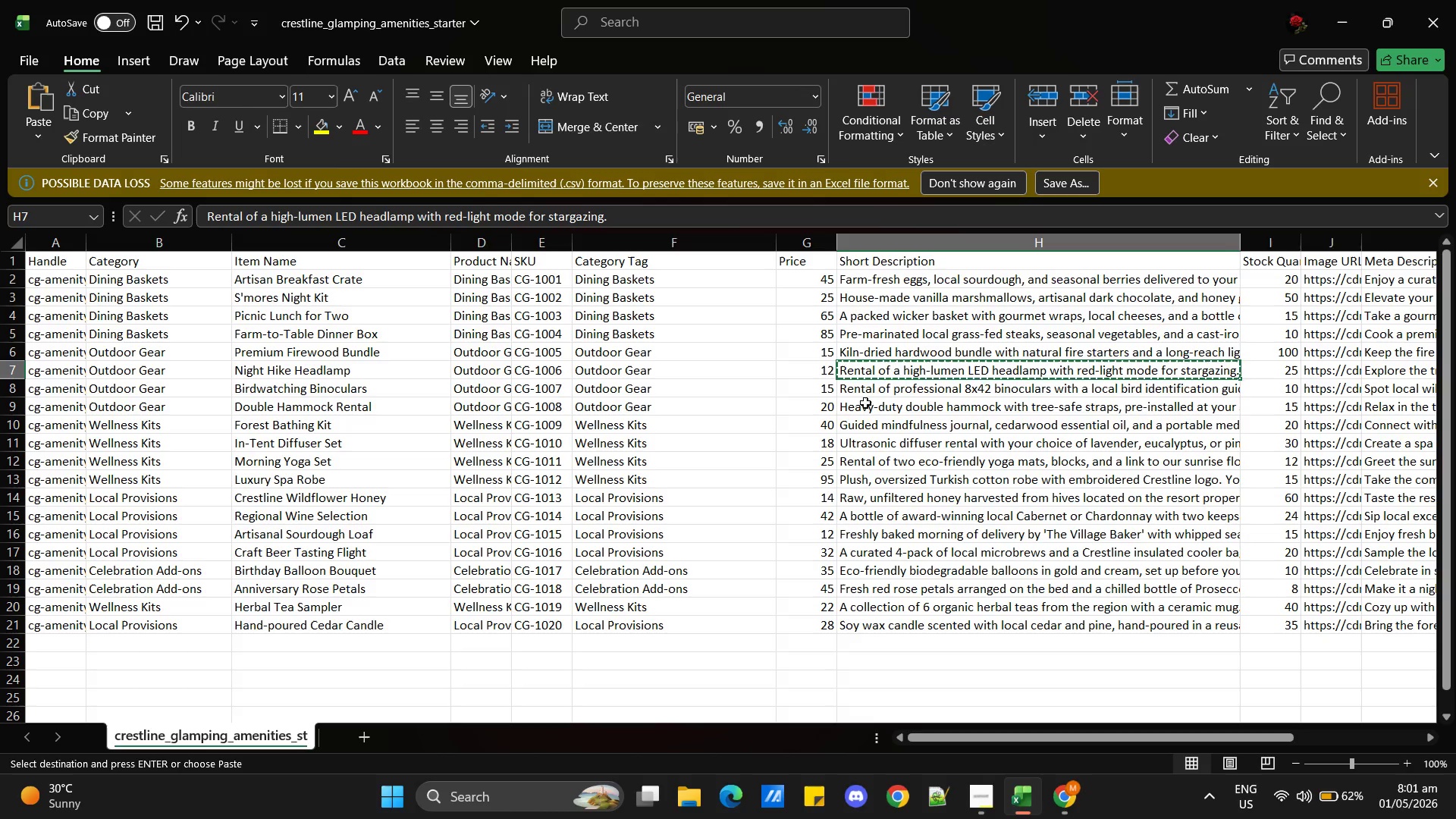 
left_click([870, 394])
 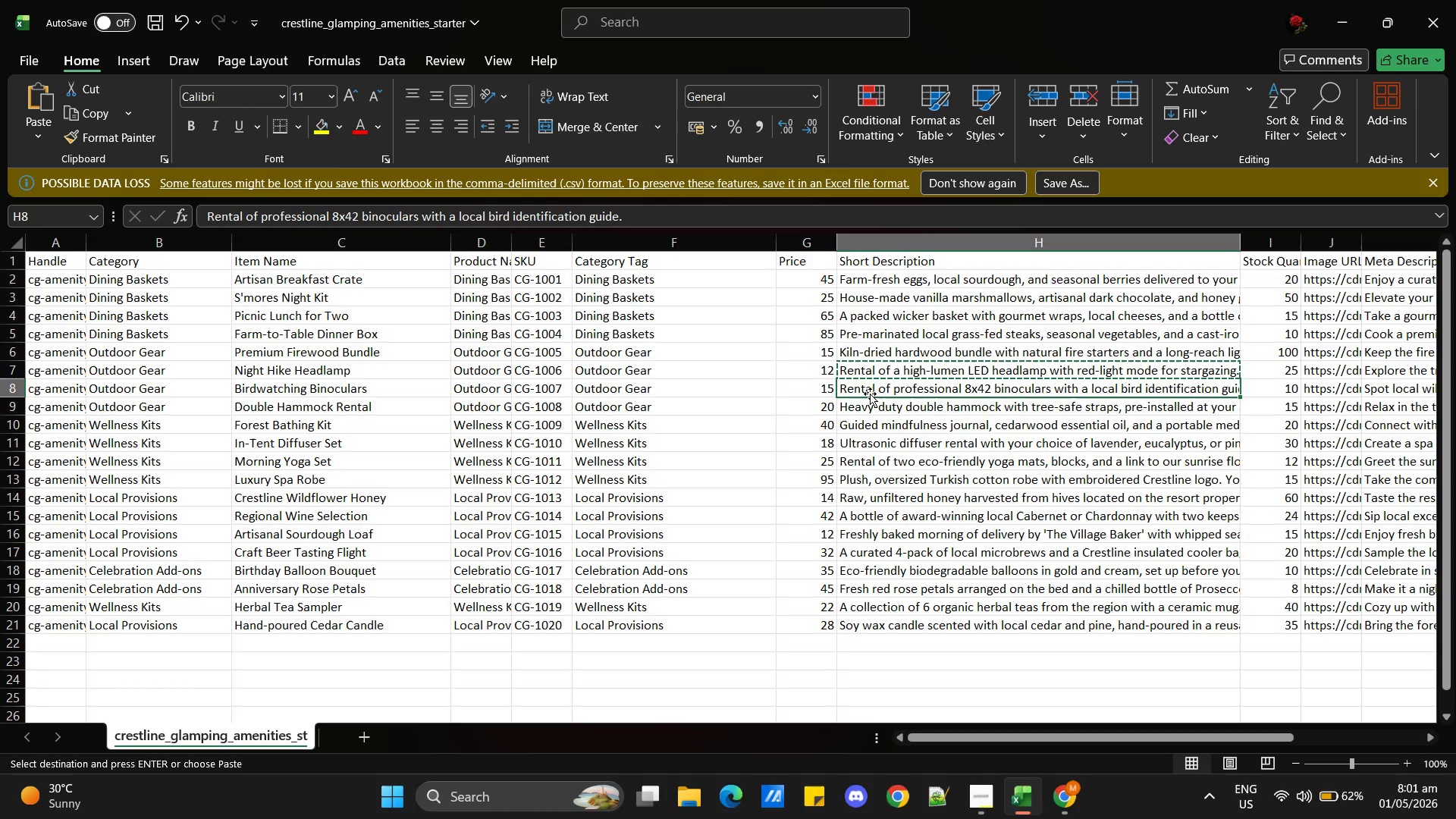 
hold_key(key=ControlLeft, duration=0.77)
 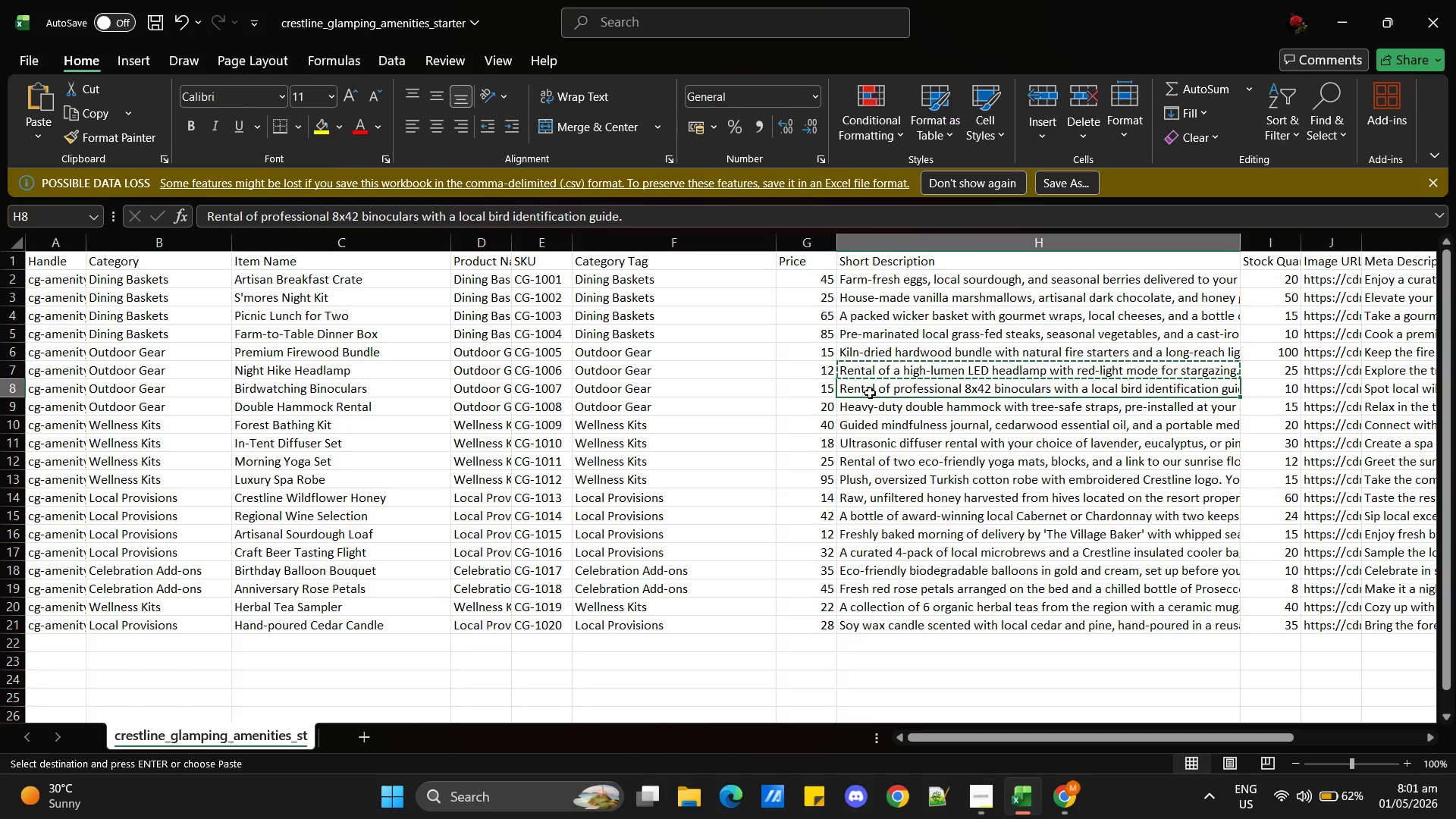 
left_click([870, 393])
 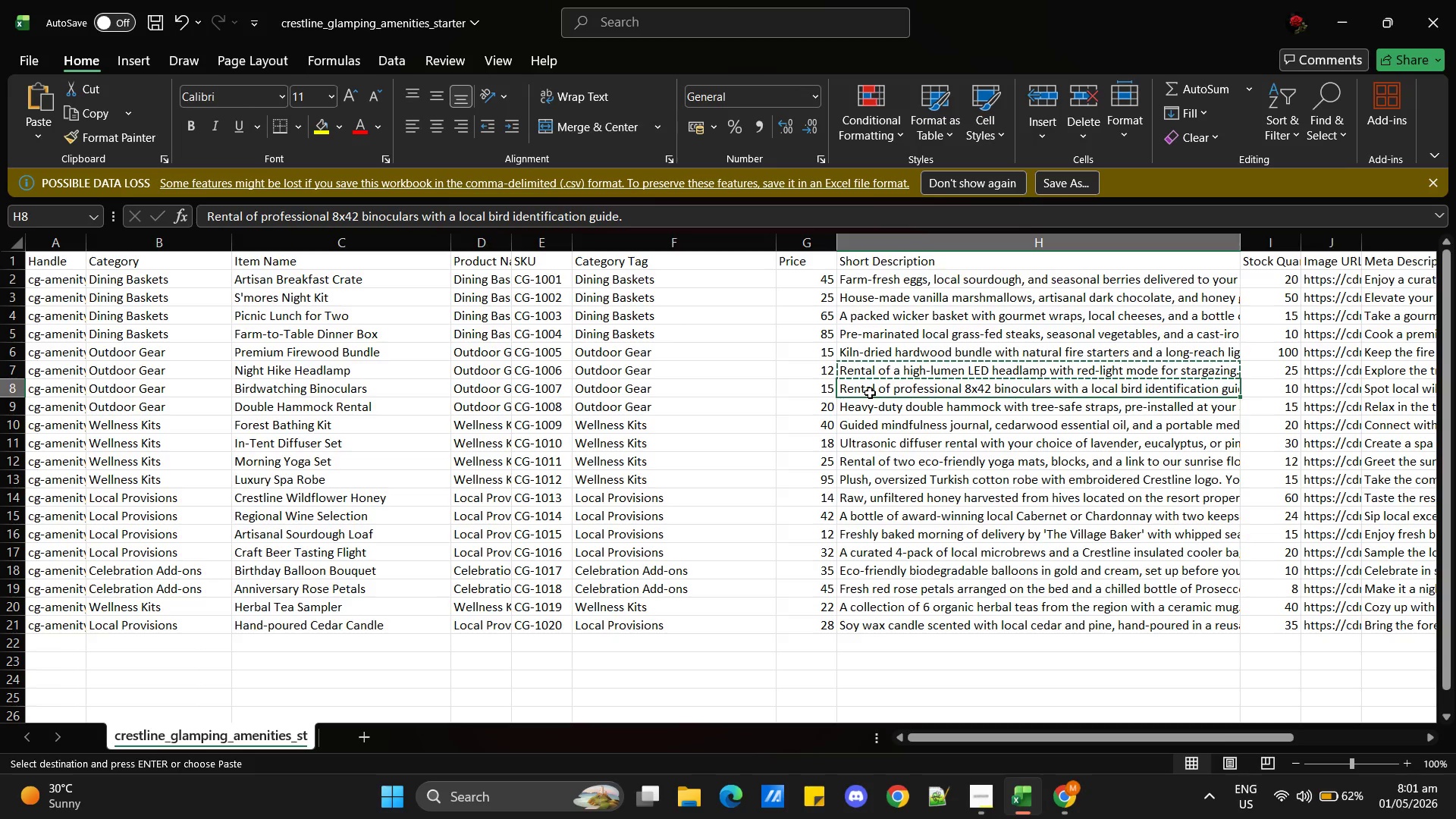 
double_click([870, 393])
 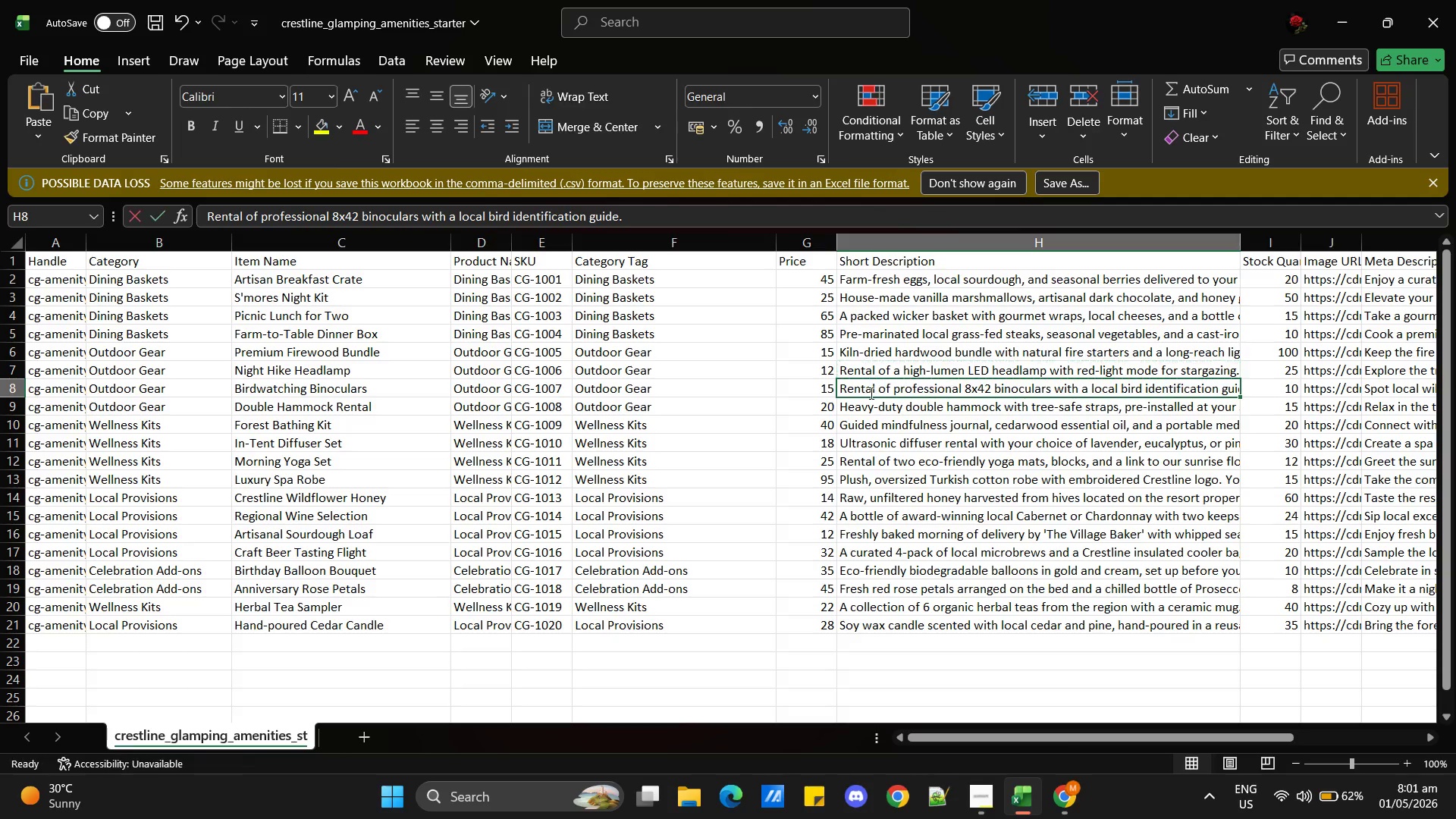 
triple_click([870, 393])
 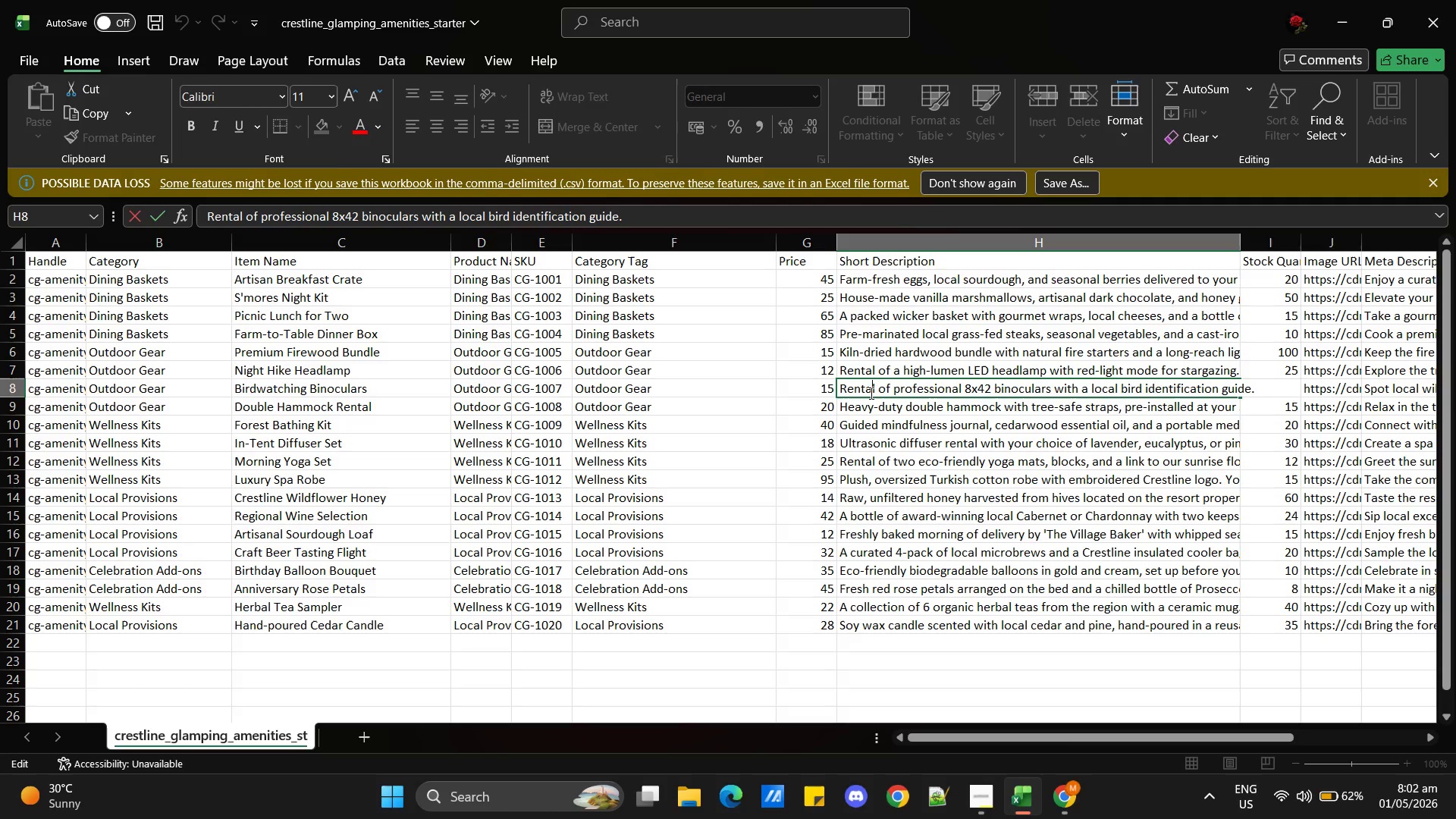 
double_click([870, 393])
 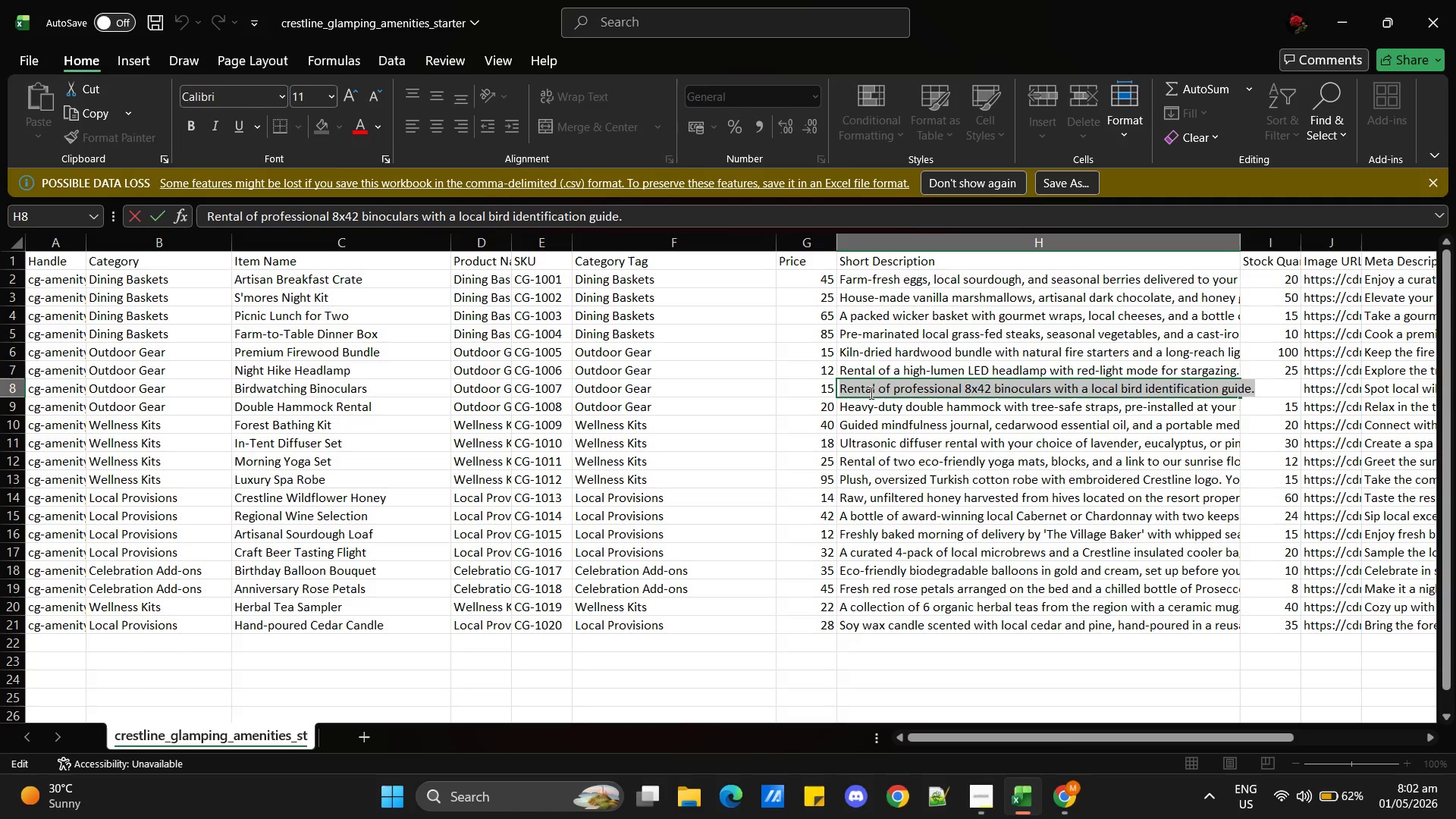 
triple_click([870, 393])
 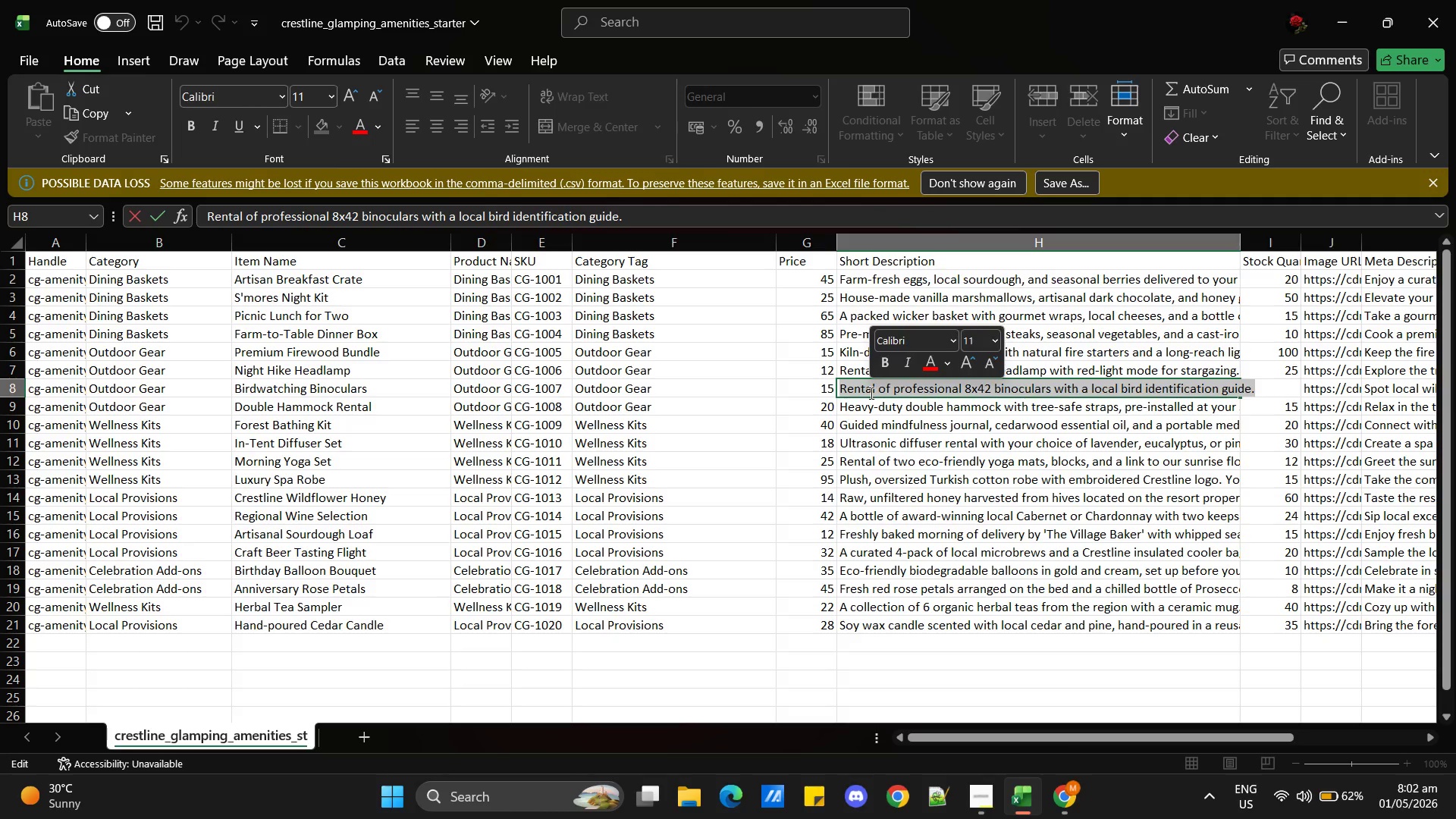 
key(Control+C)
 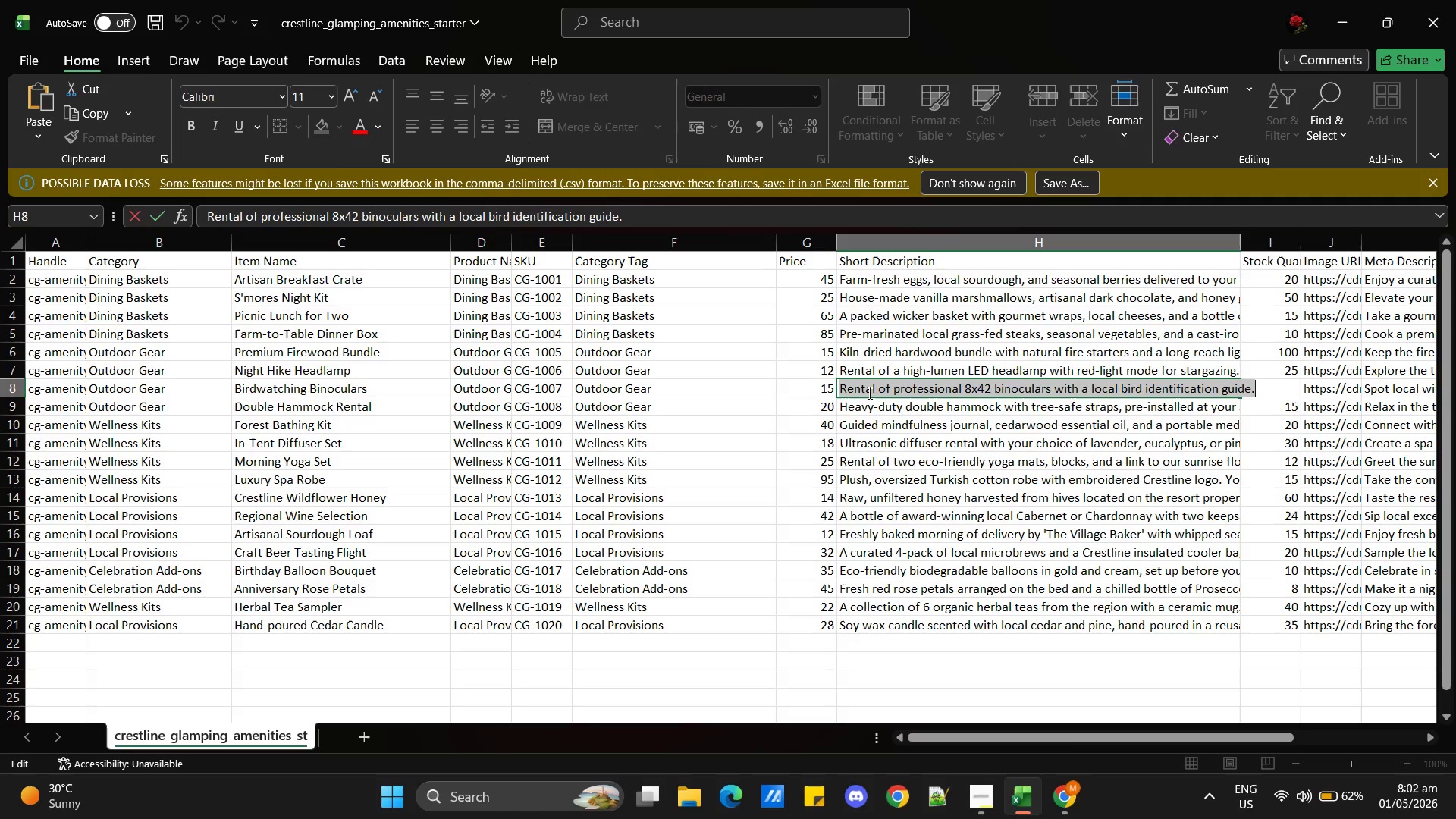 
key(Alt+AltLeft)
 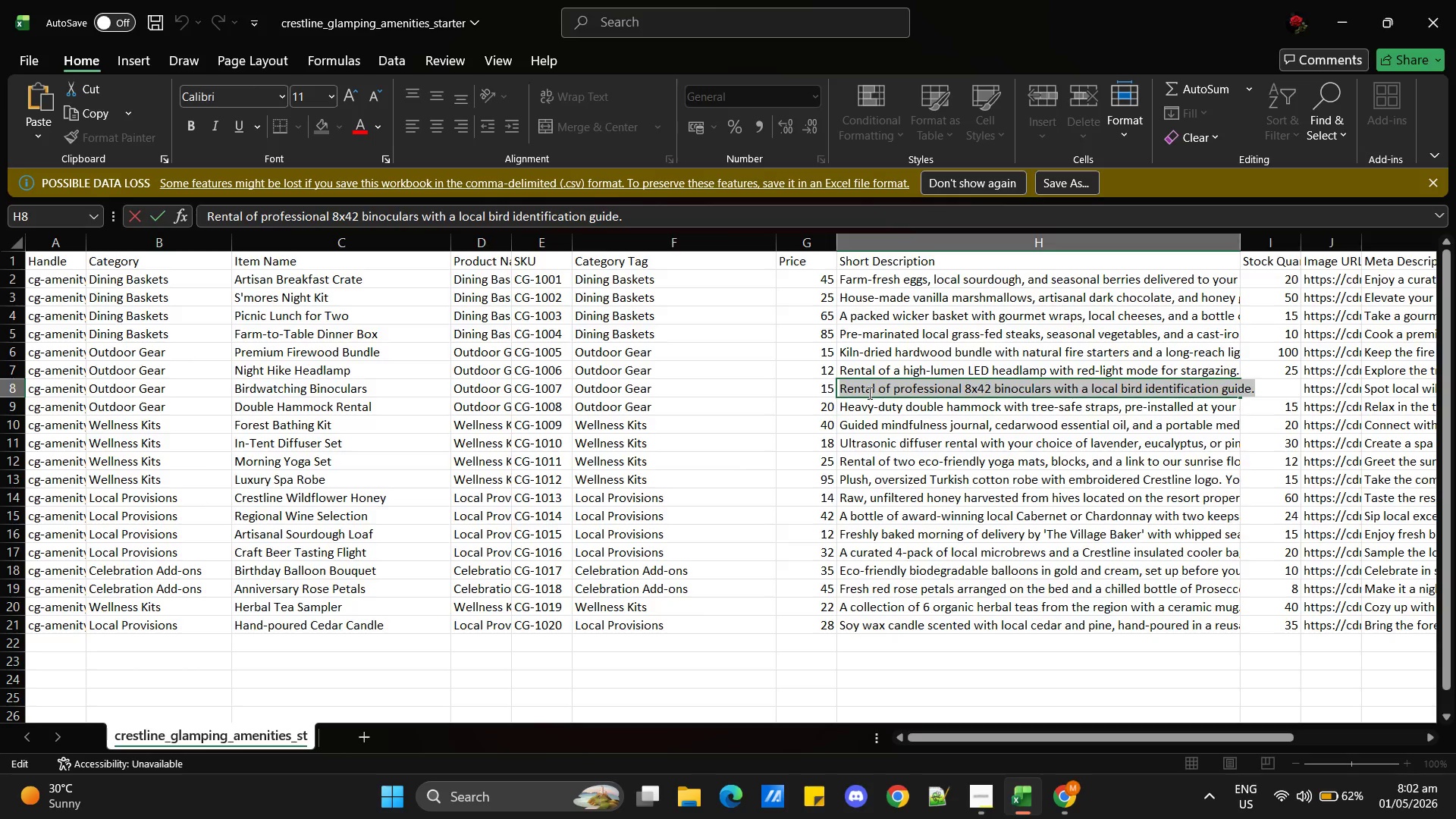 
key(Alt+Tab)
 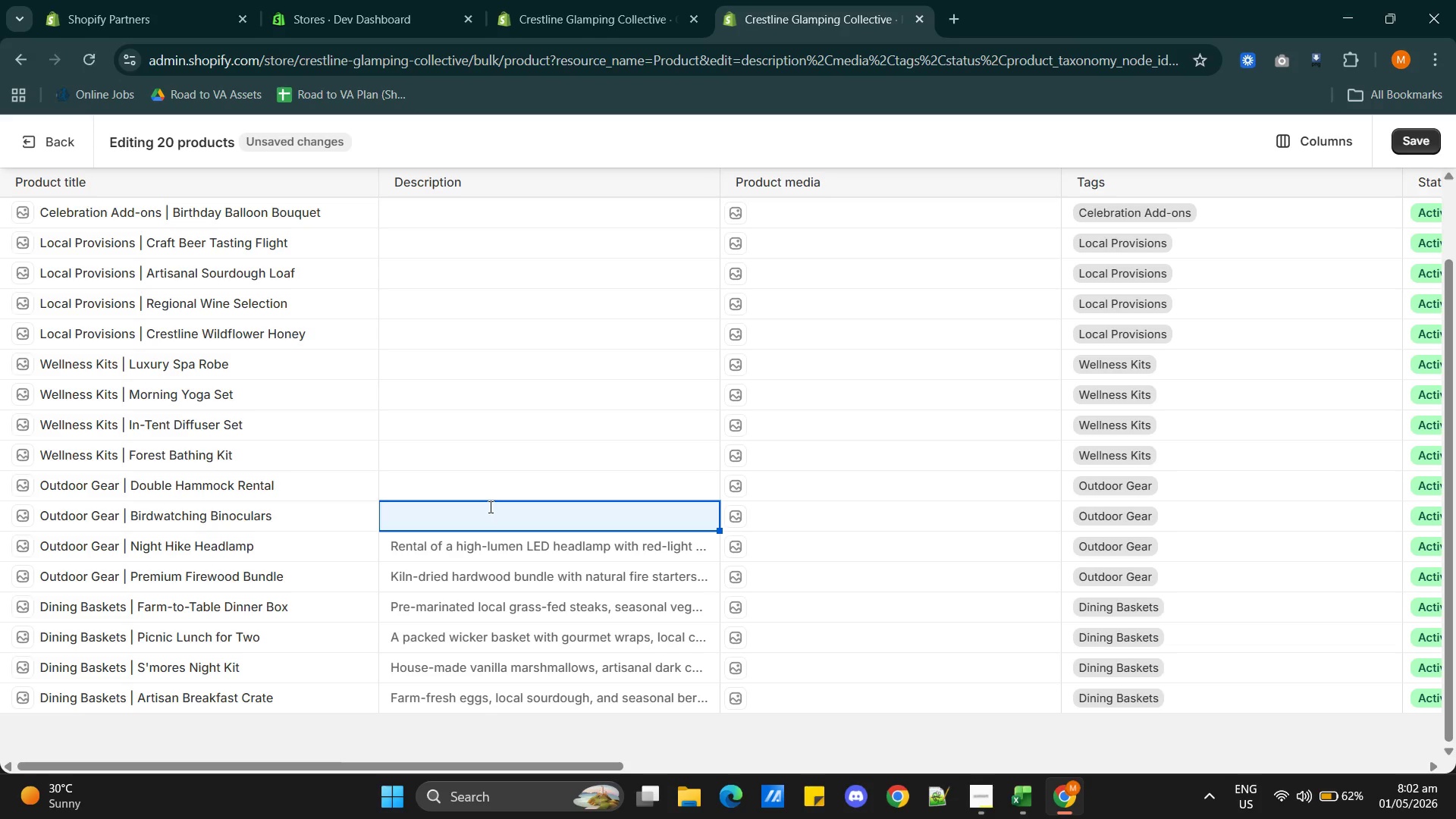 
left_click([489, 507])
 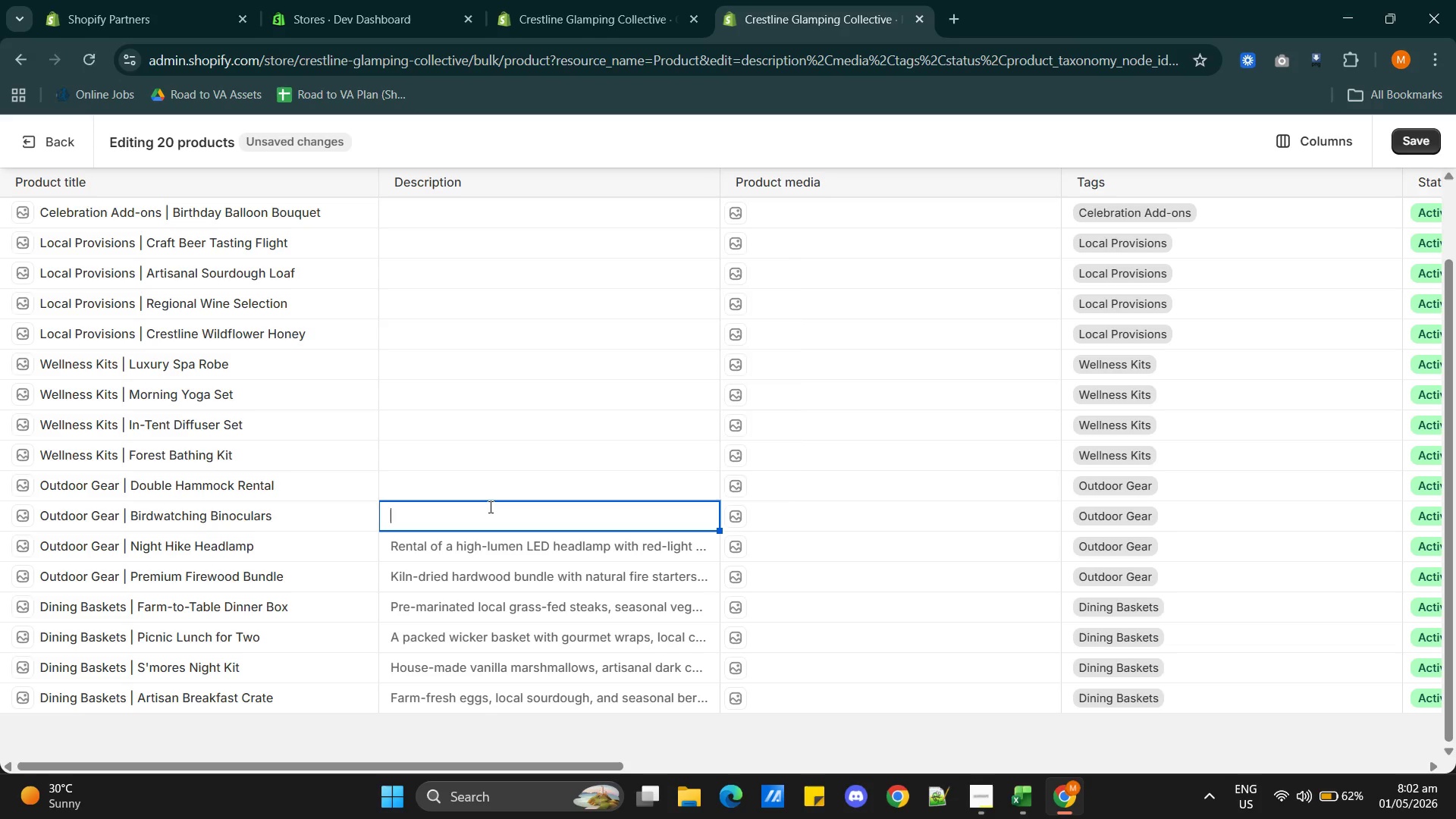 
key(Control+V)
 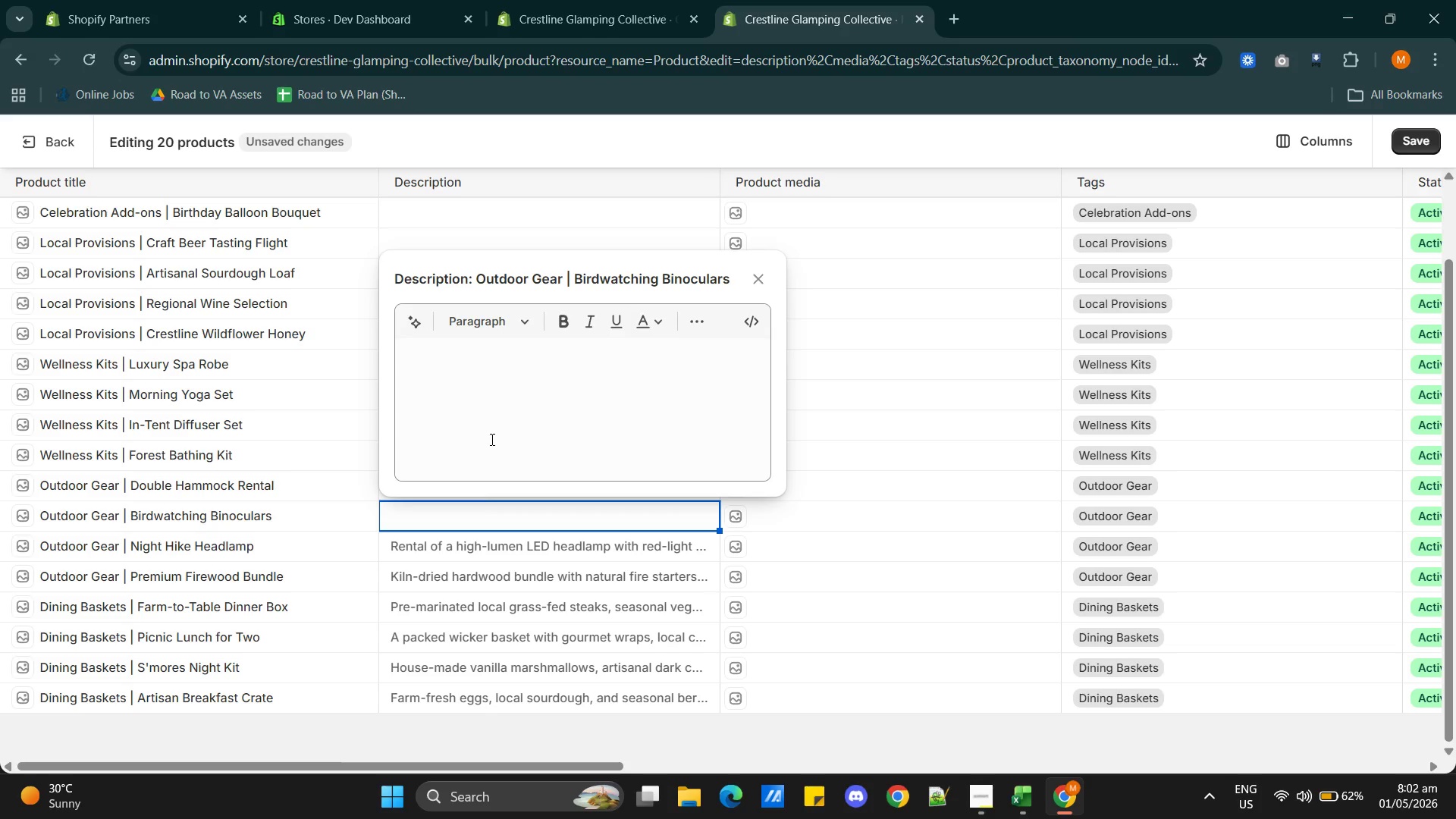 
left_click([502, 413])
 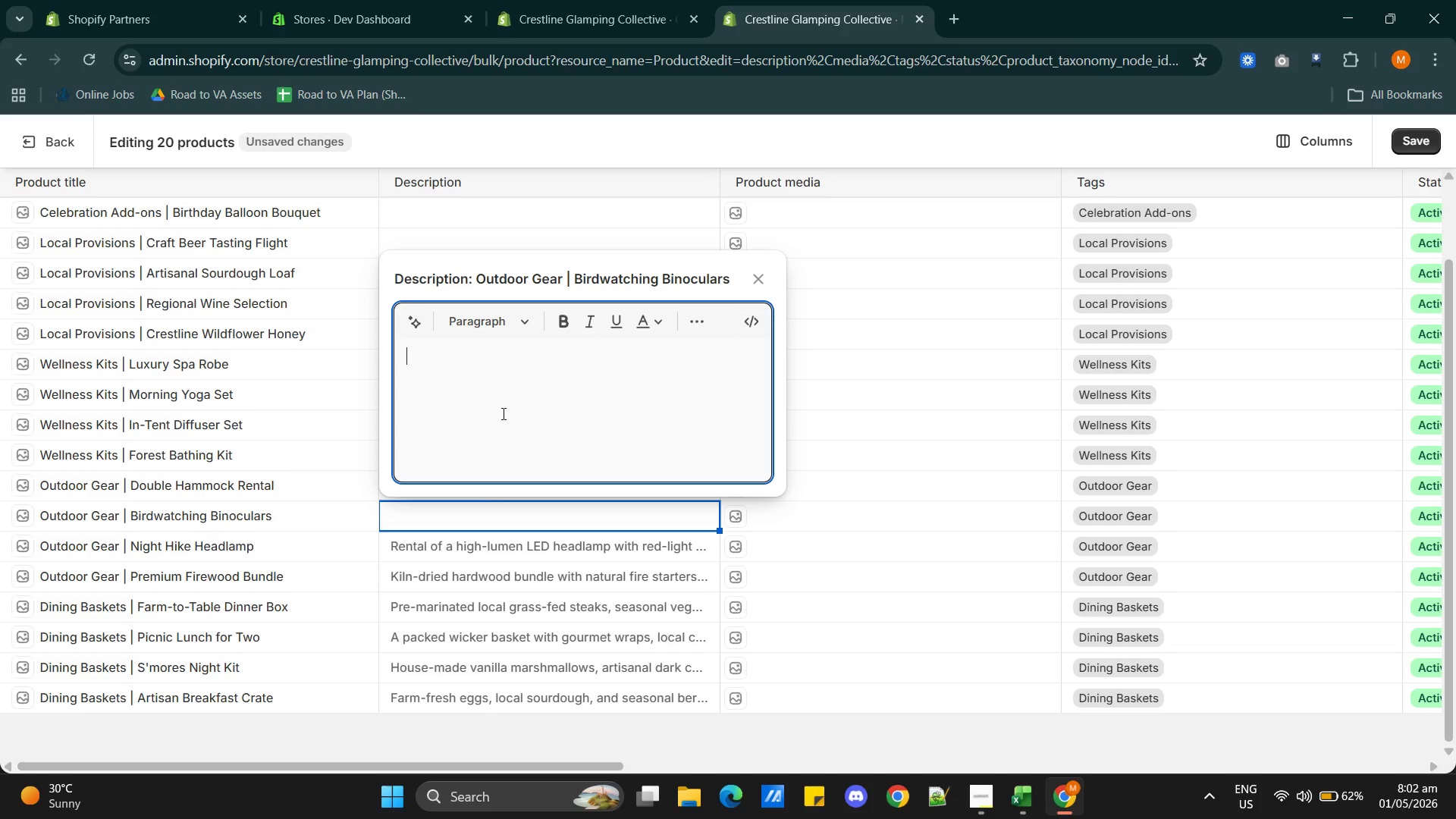 
key(Control+V)
 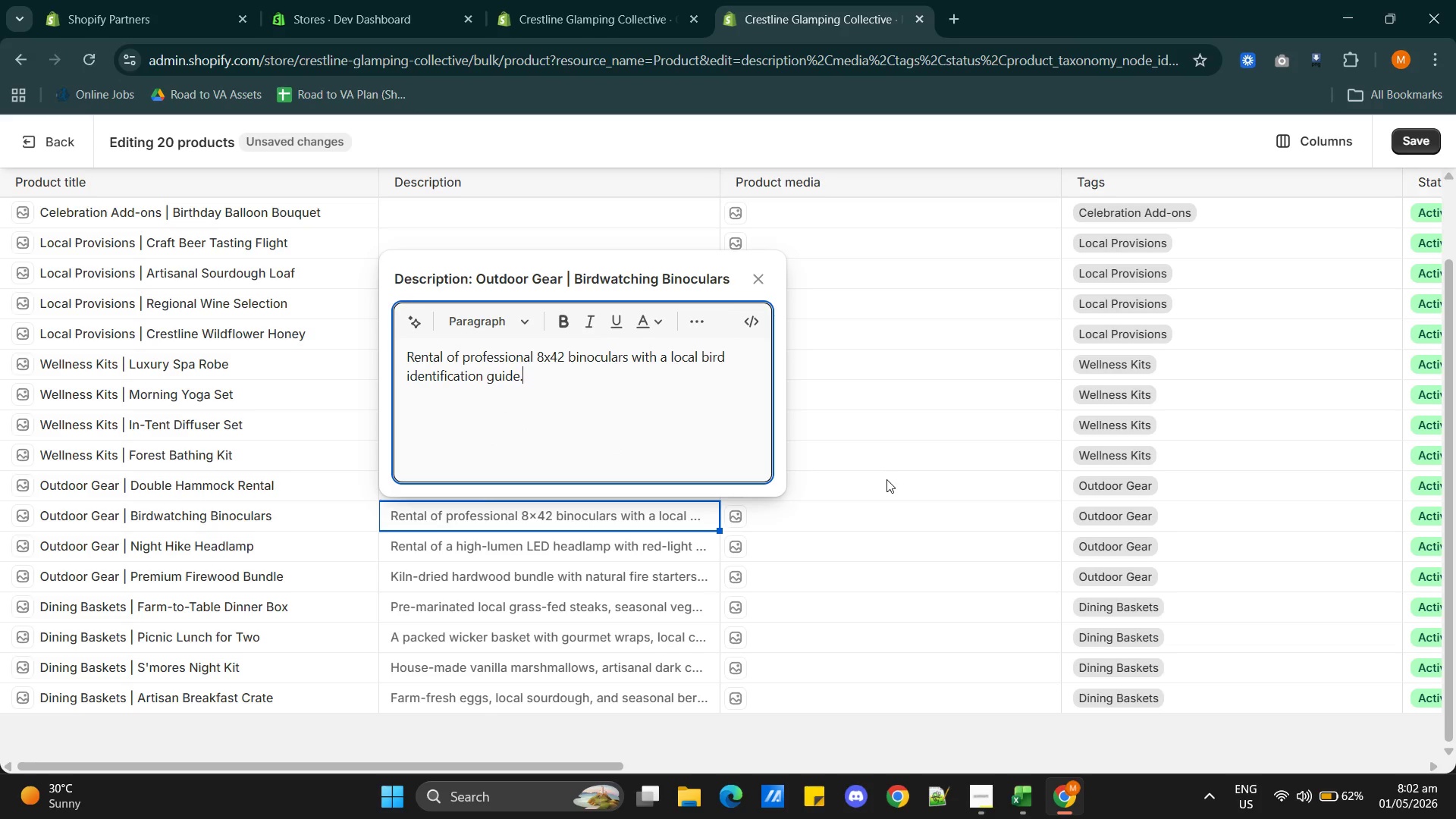 
left_click([883, 497])
 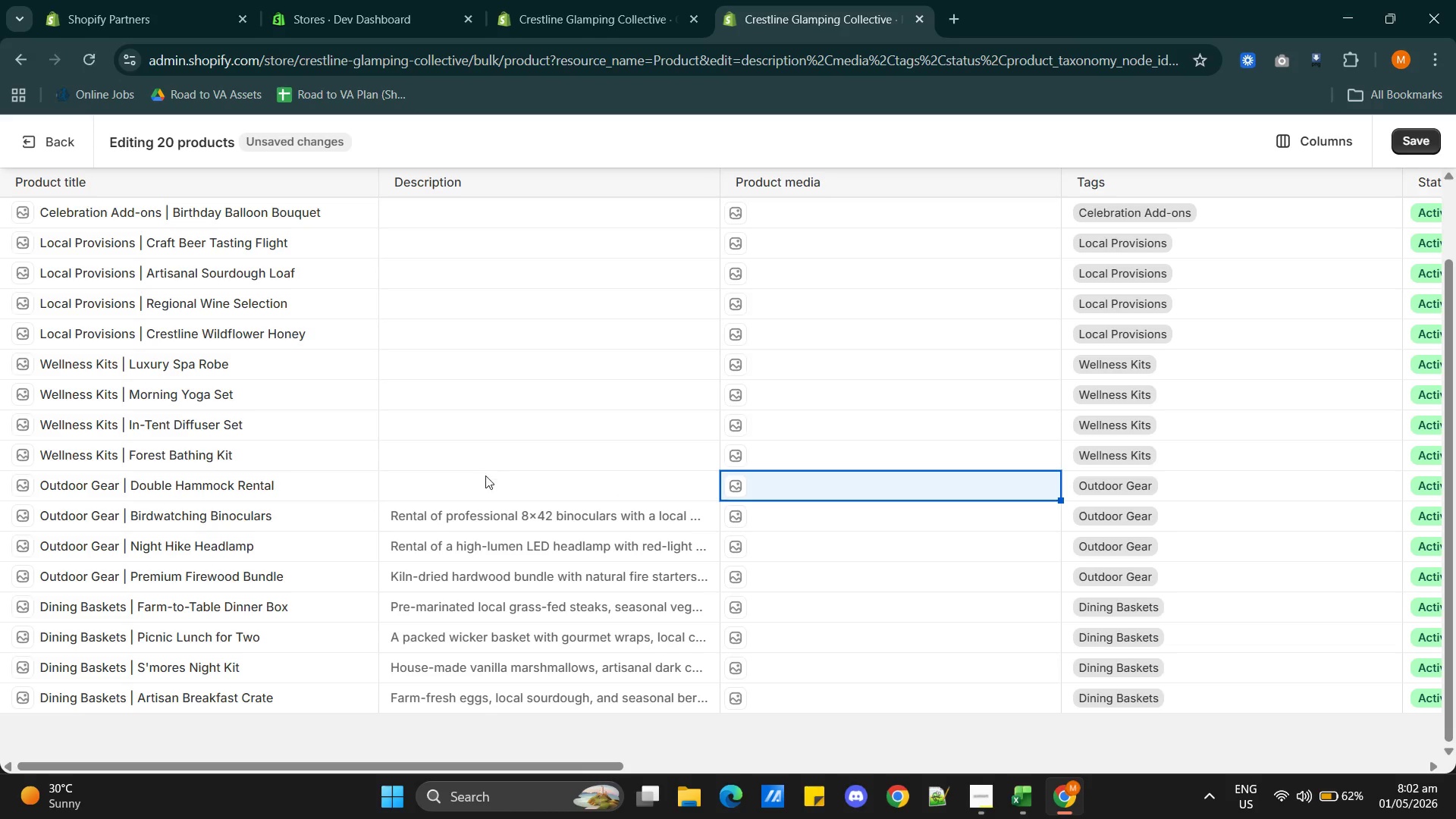 
left_click([481, 484])
 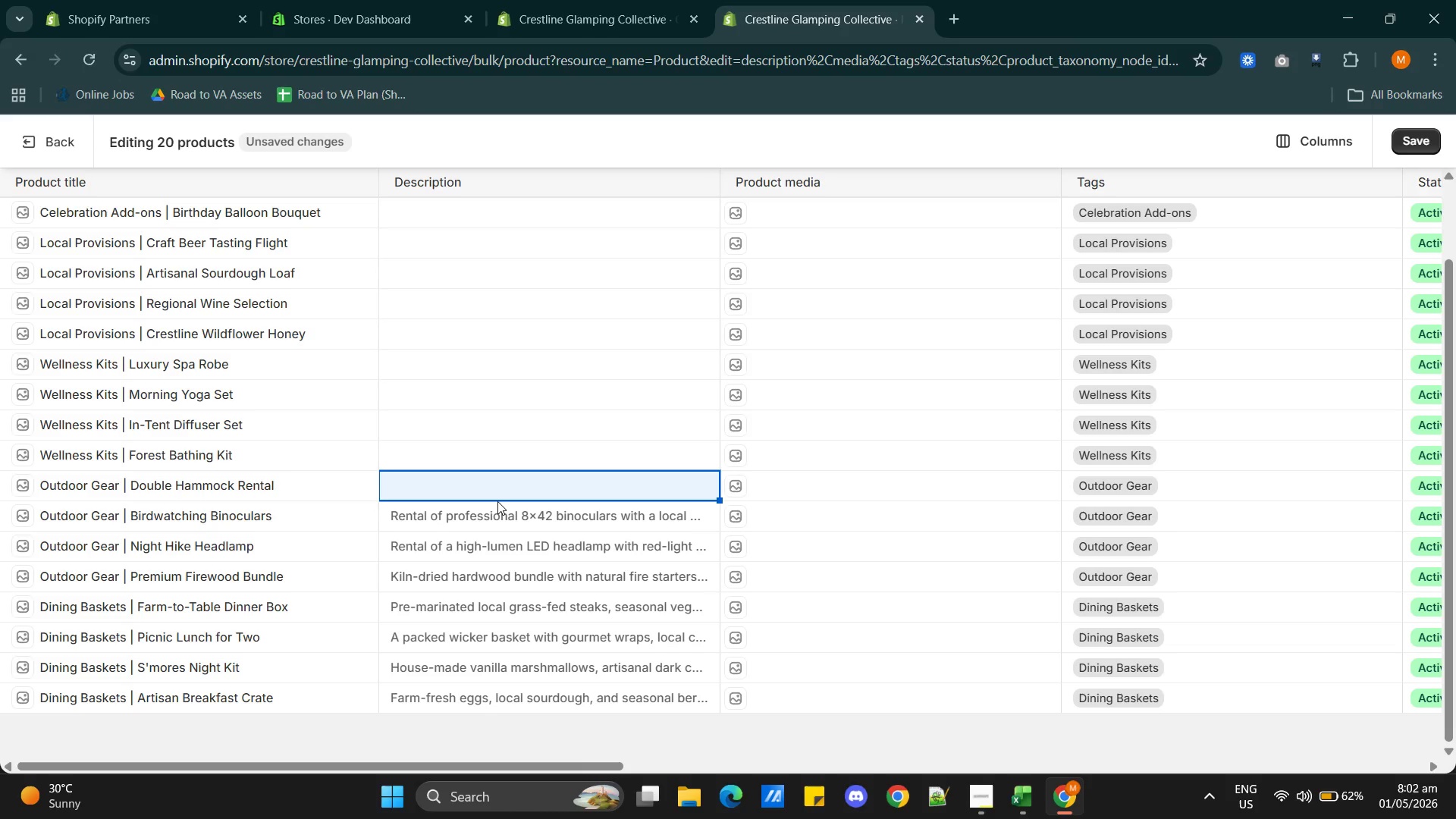 
key(Alt+AltLeft)
 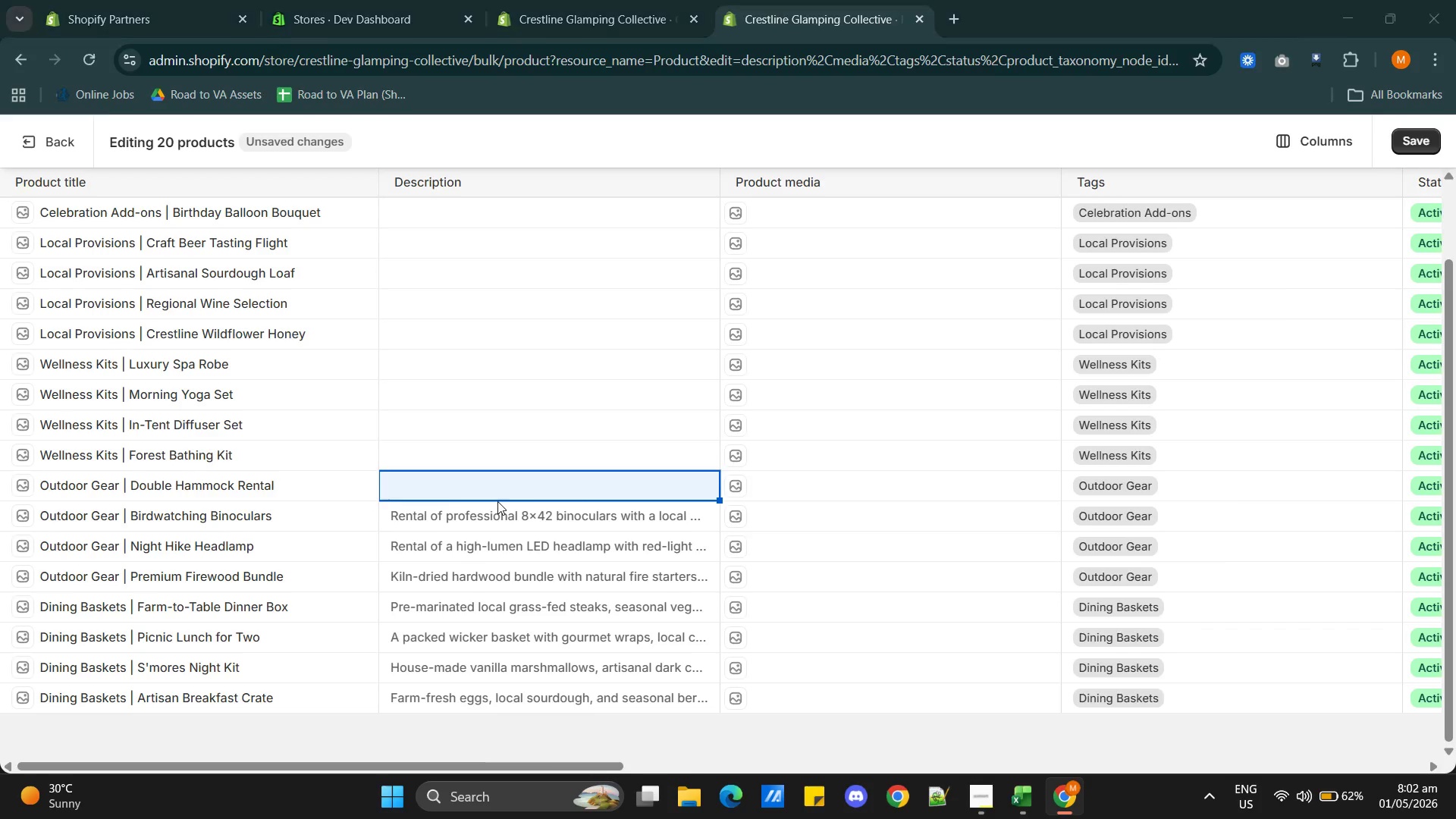 
key(Alt+Tab)
 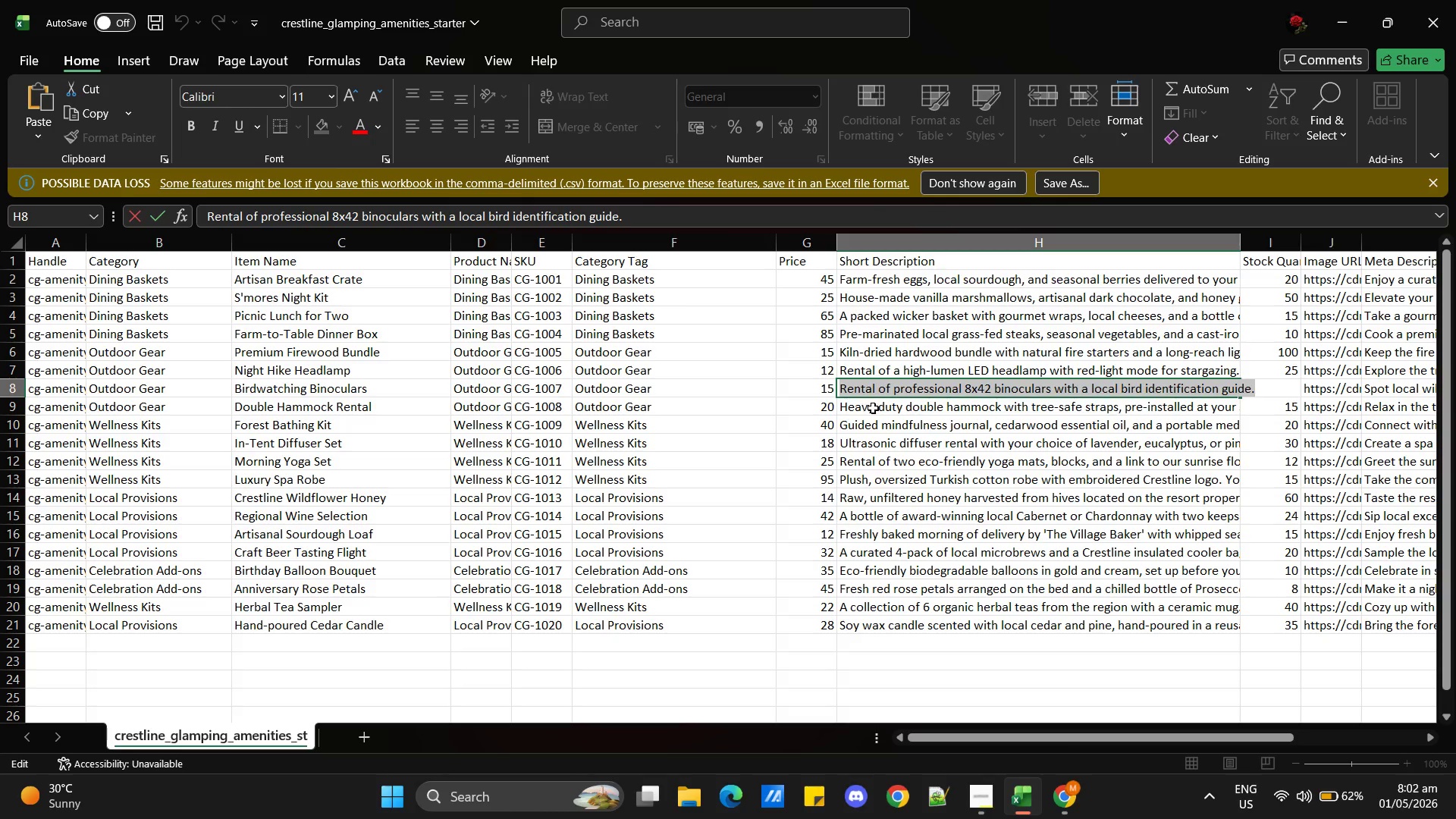 
left_click([876, 405])
 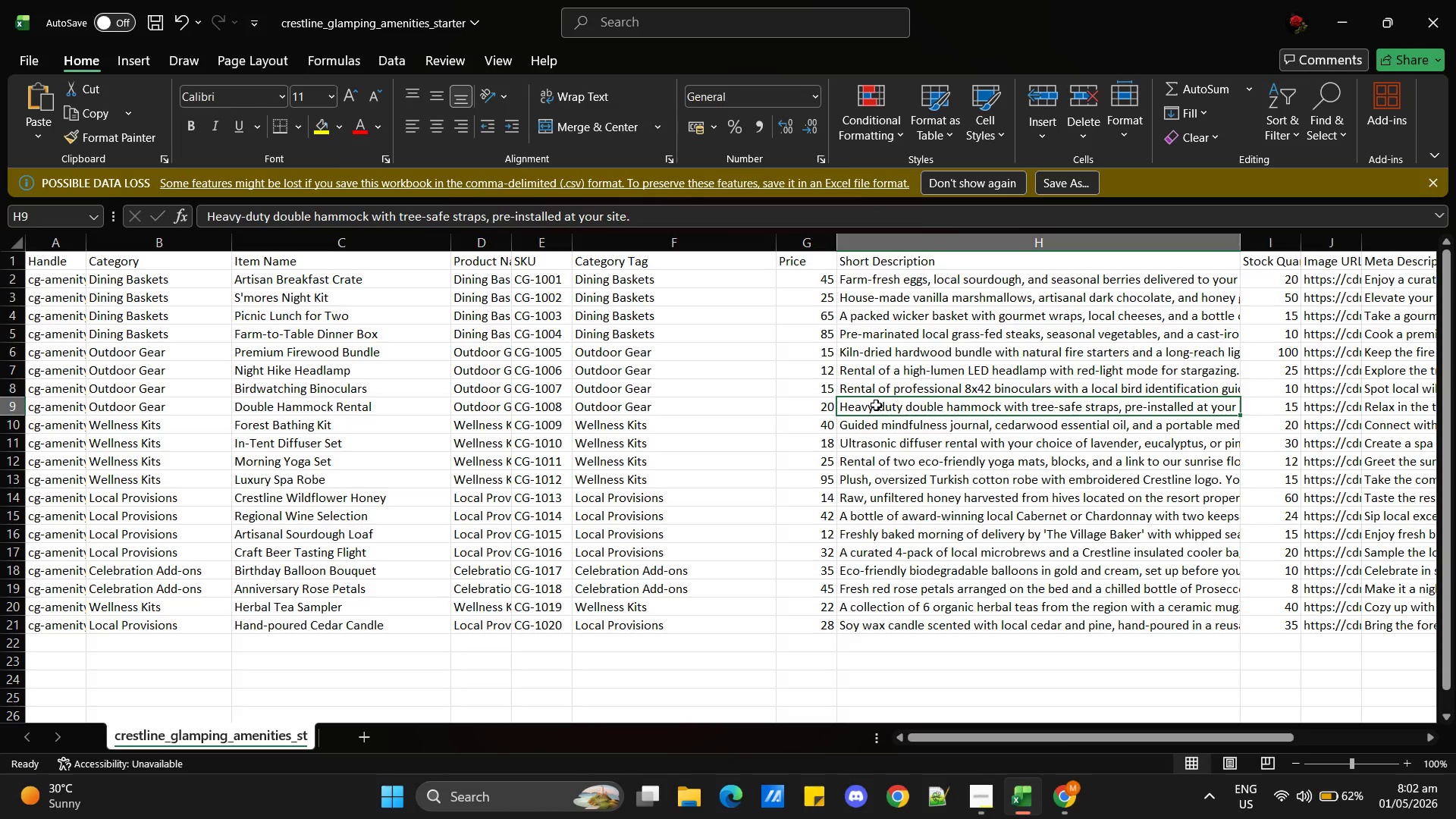 
key(Control+C)
 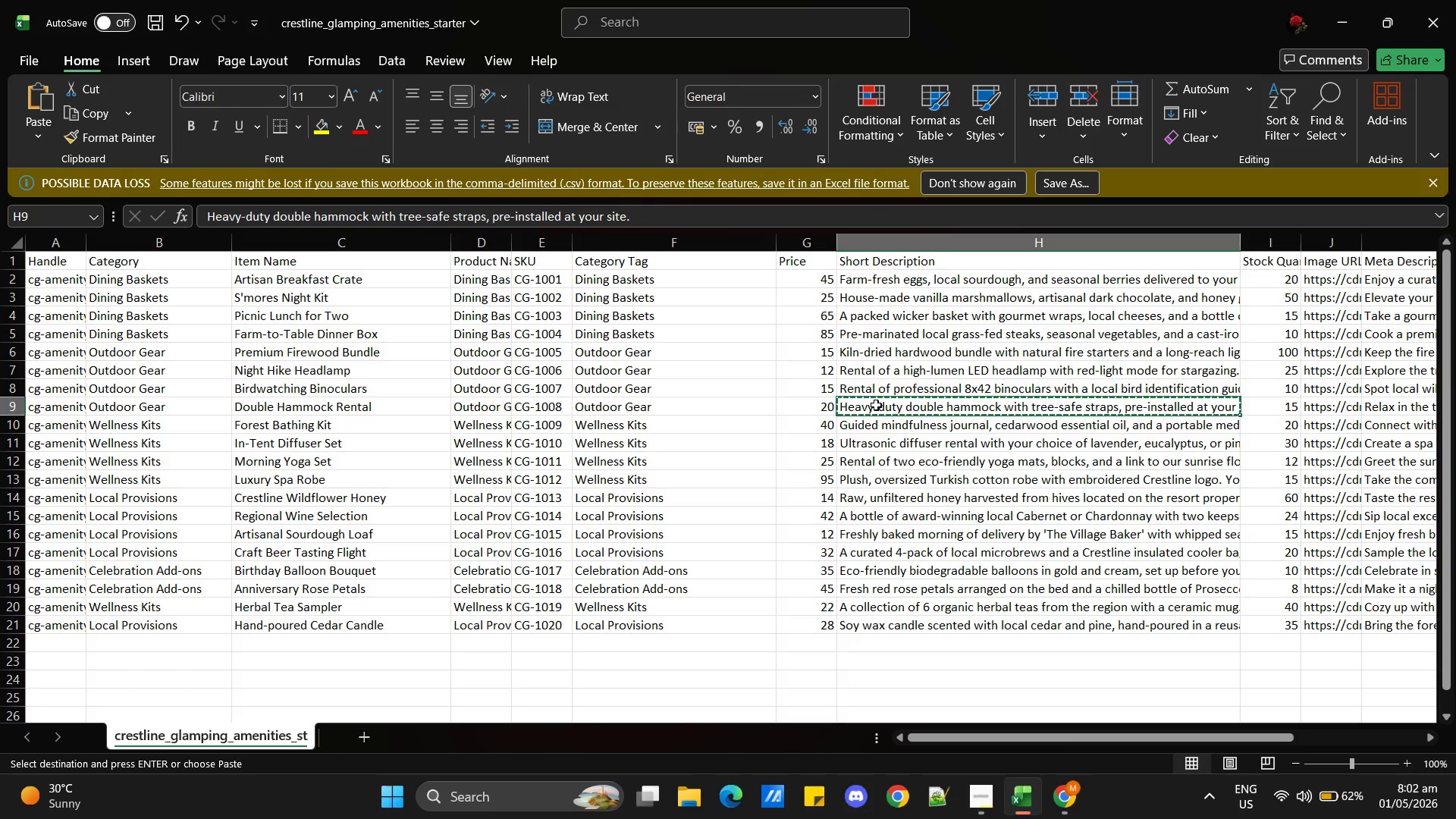 
key(Alt+AltLeft)
 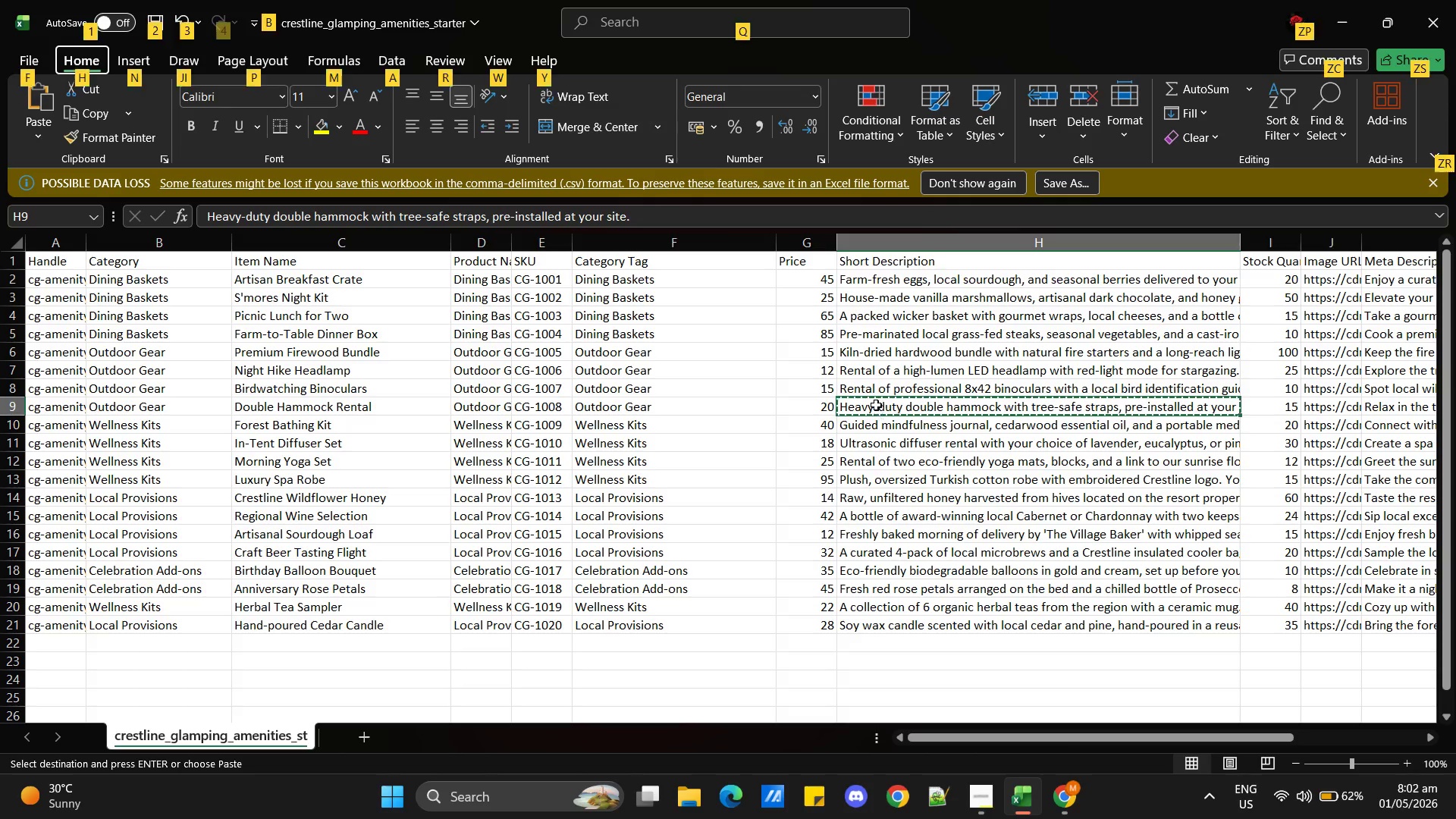 
key(Alt+AltLeft)
 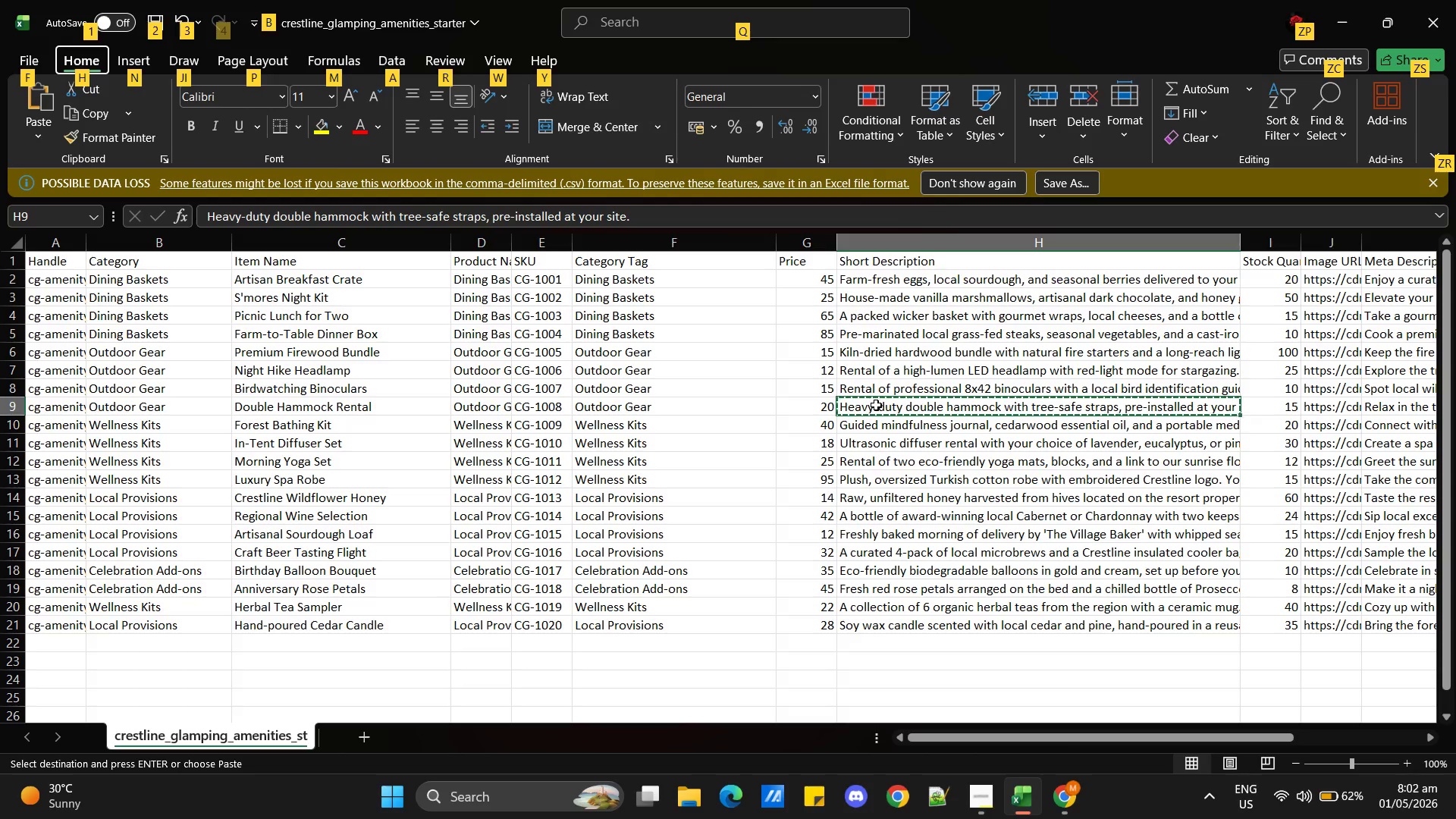 
key(Alt+Tab)
 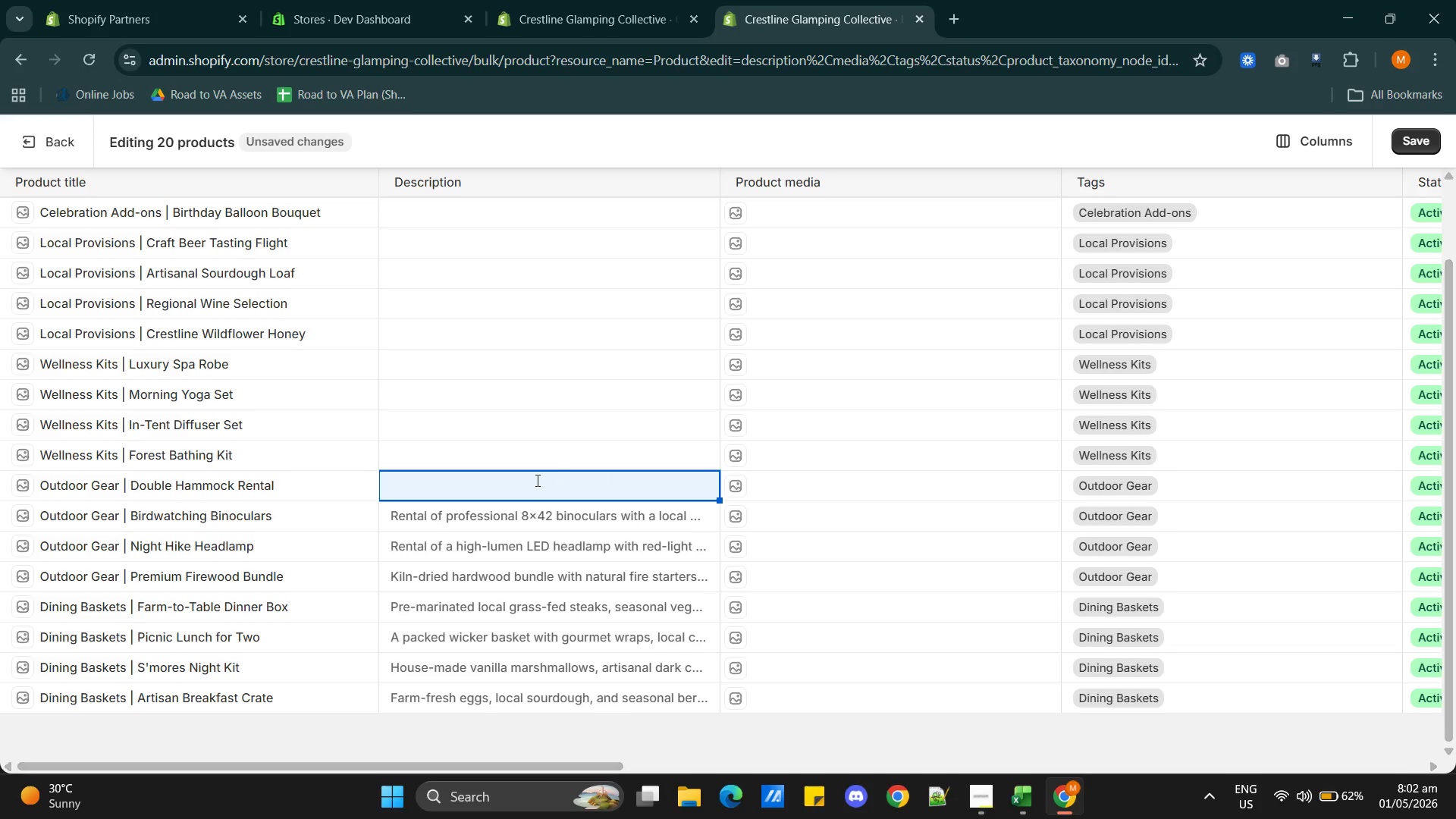 
left_click([532, 481])
 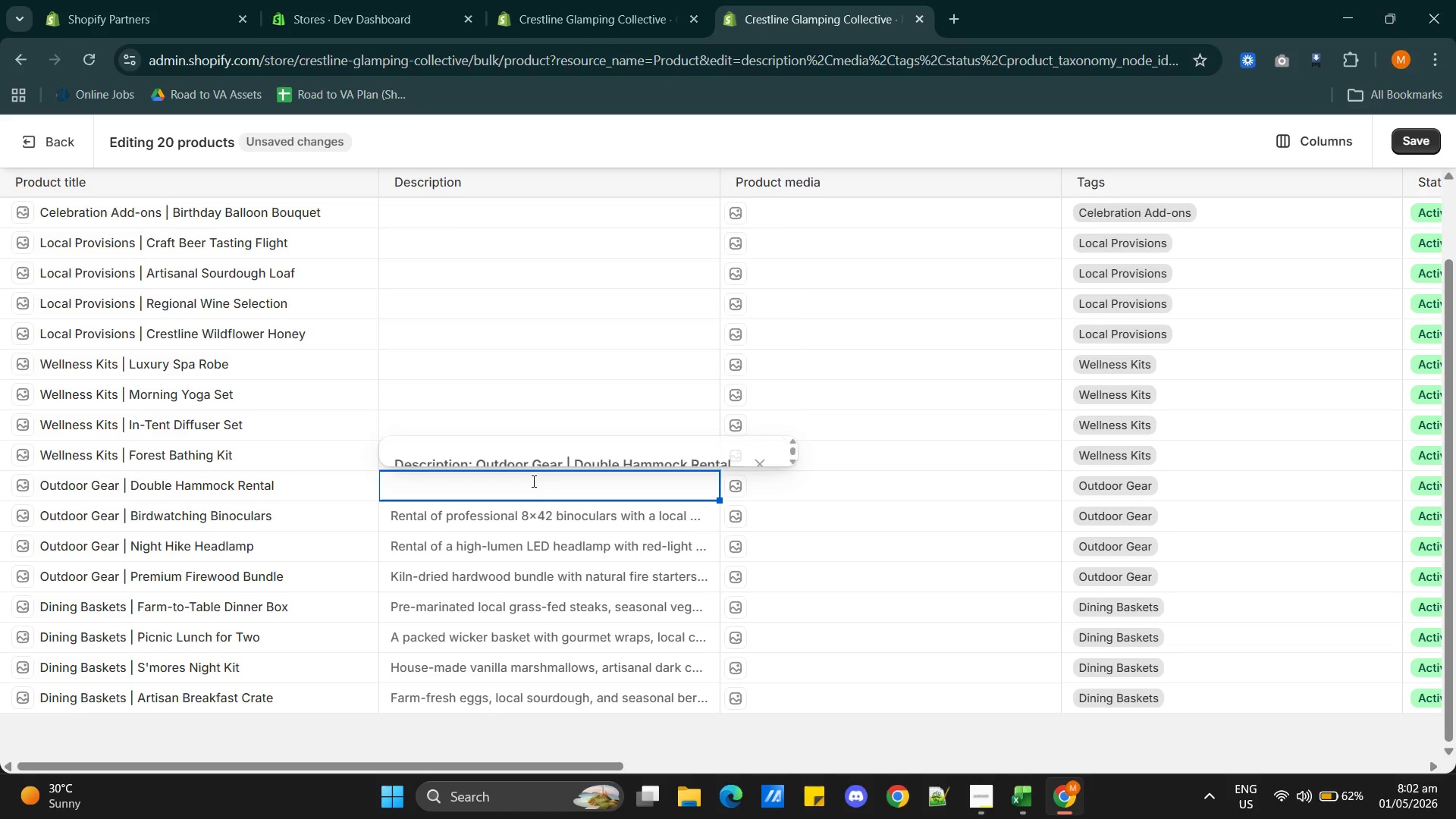 
hold_key(key=ControlLeft, duration=0.44)
 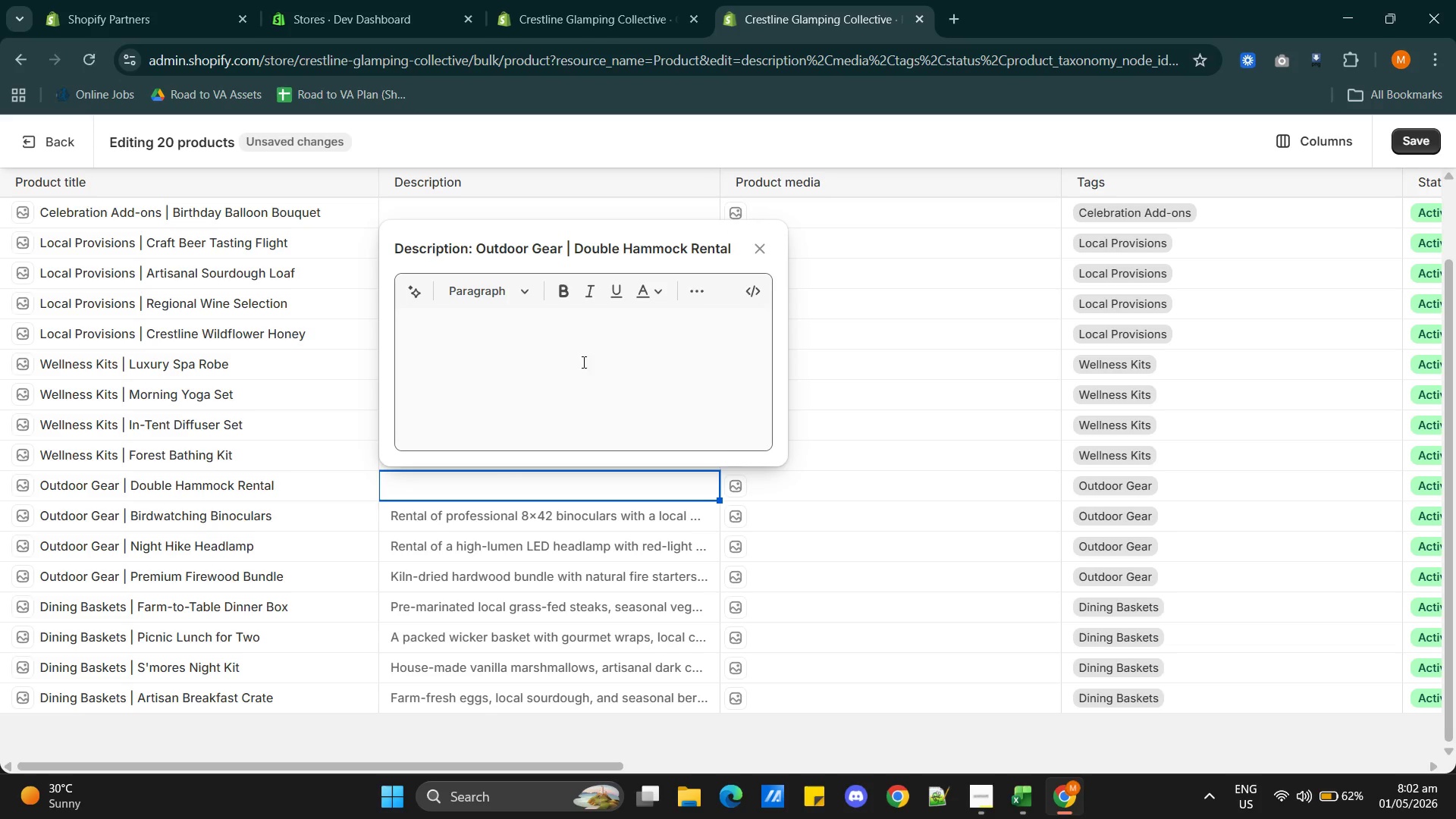 
left_click([586, 357])
 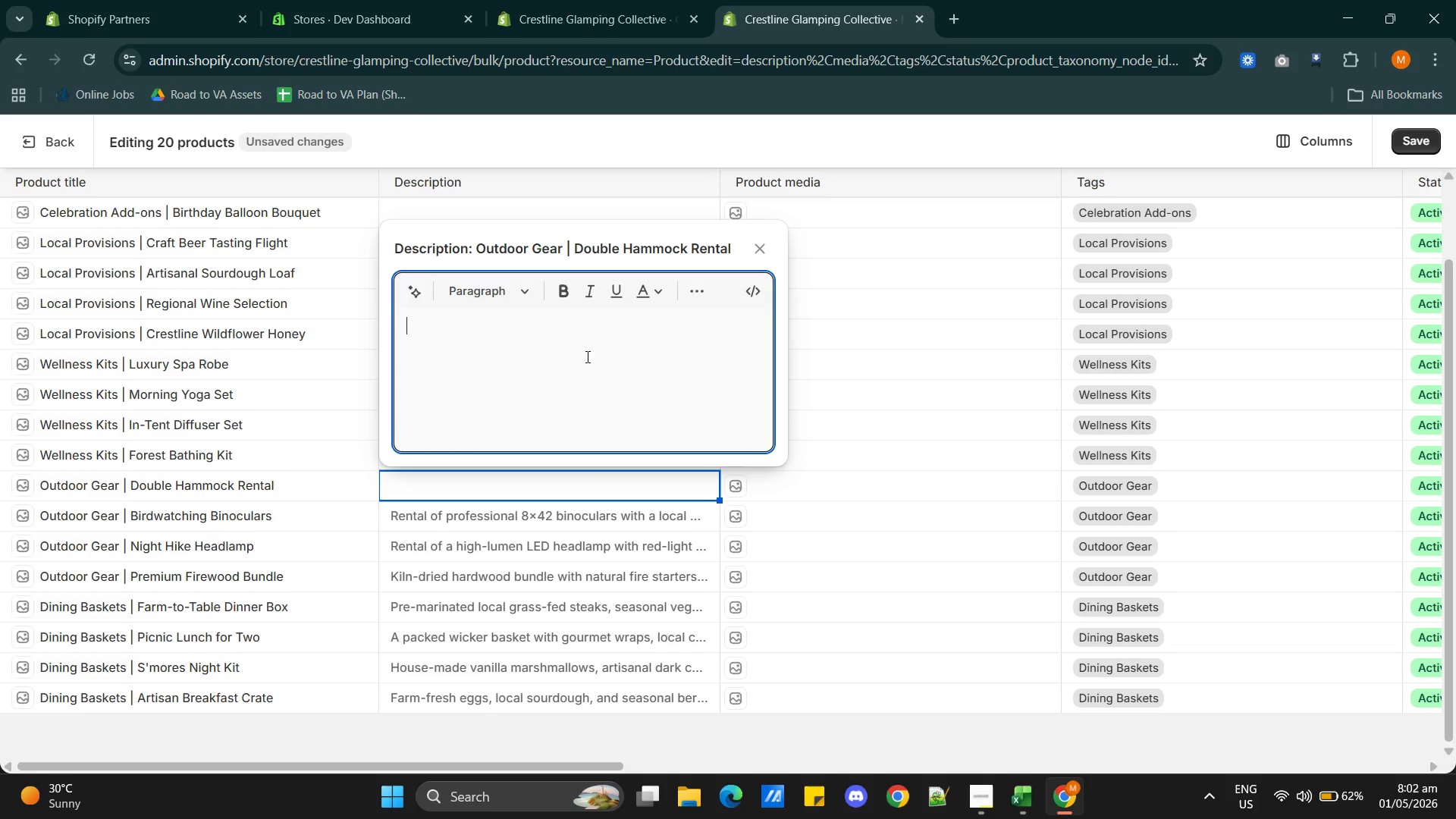 
key(Control+V)
 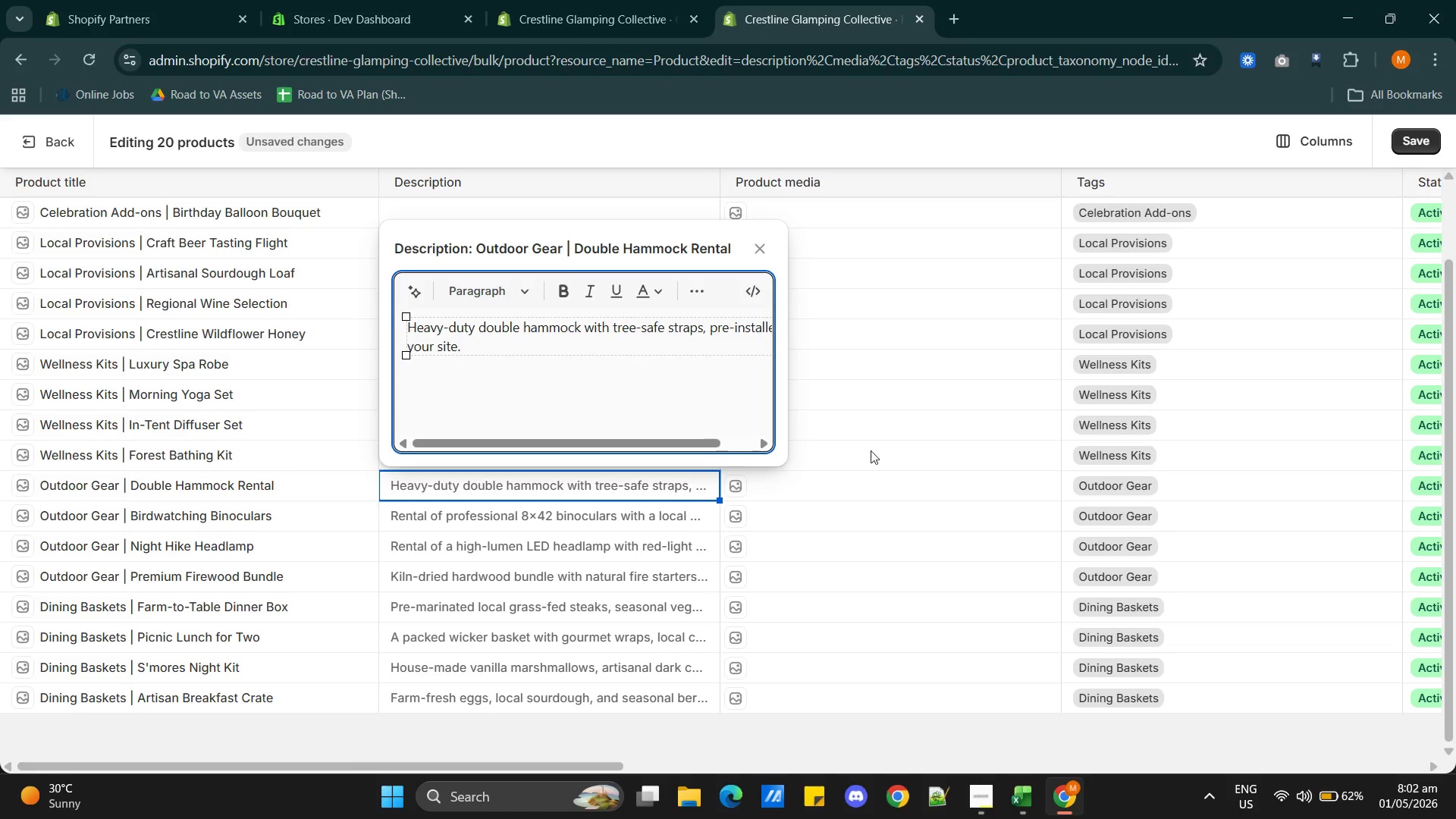 
left_click([880, 450])
 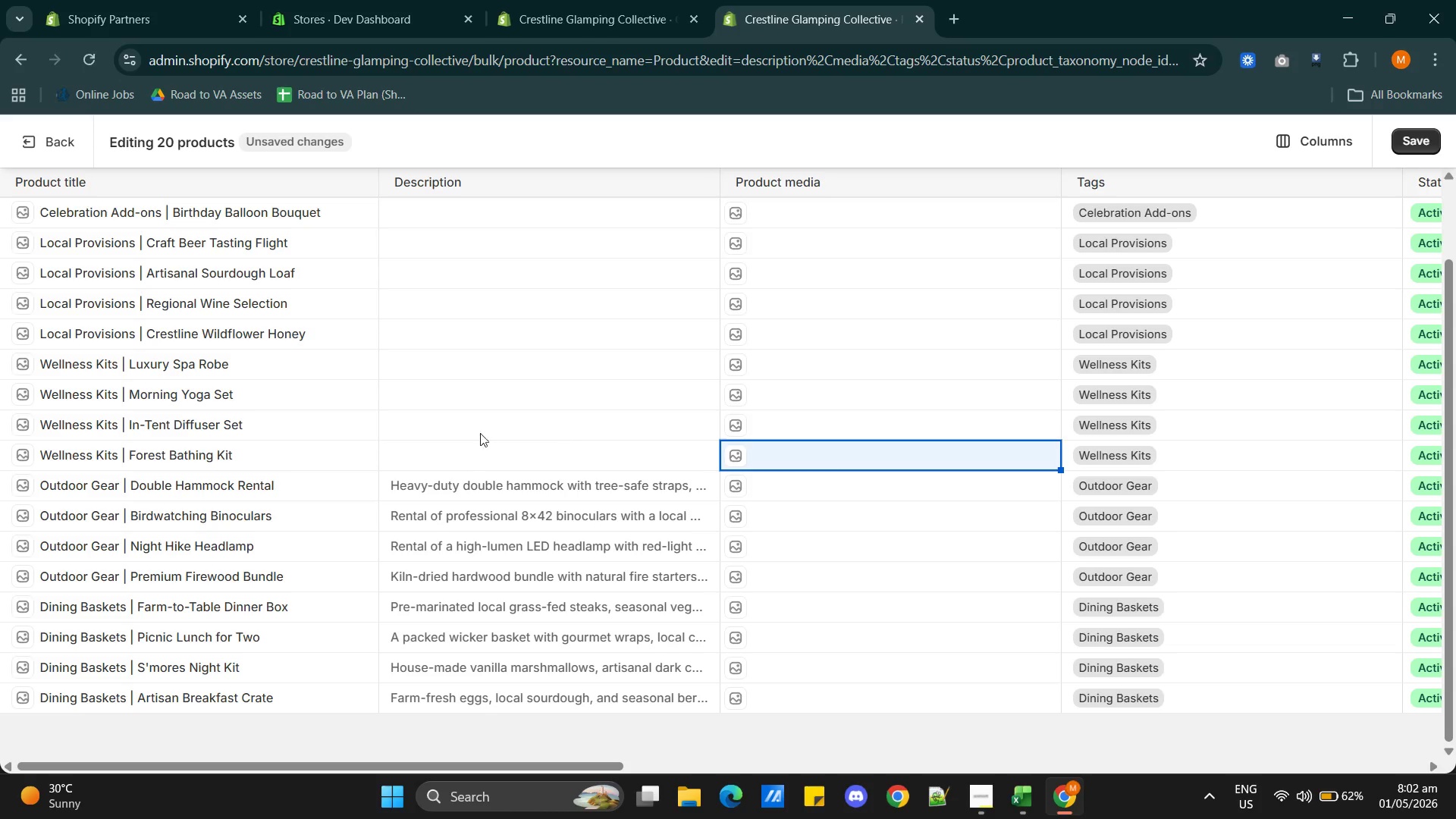 
left_click([461, 460])
 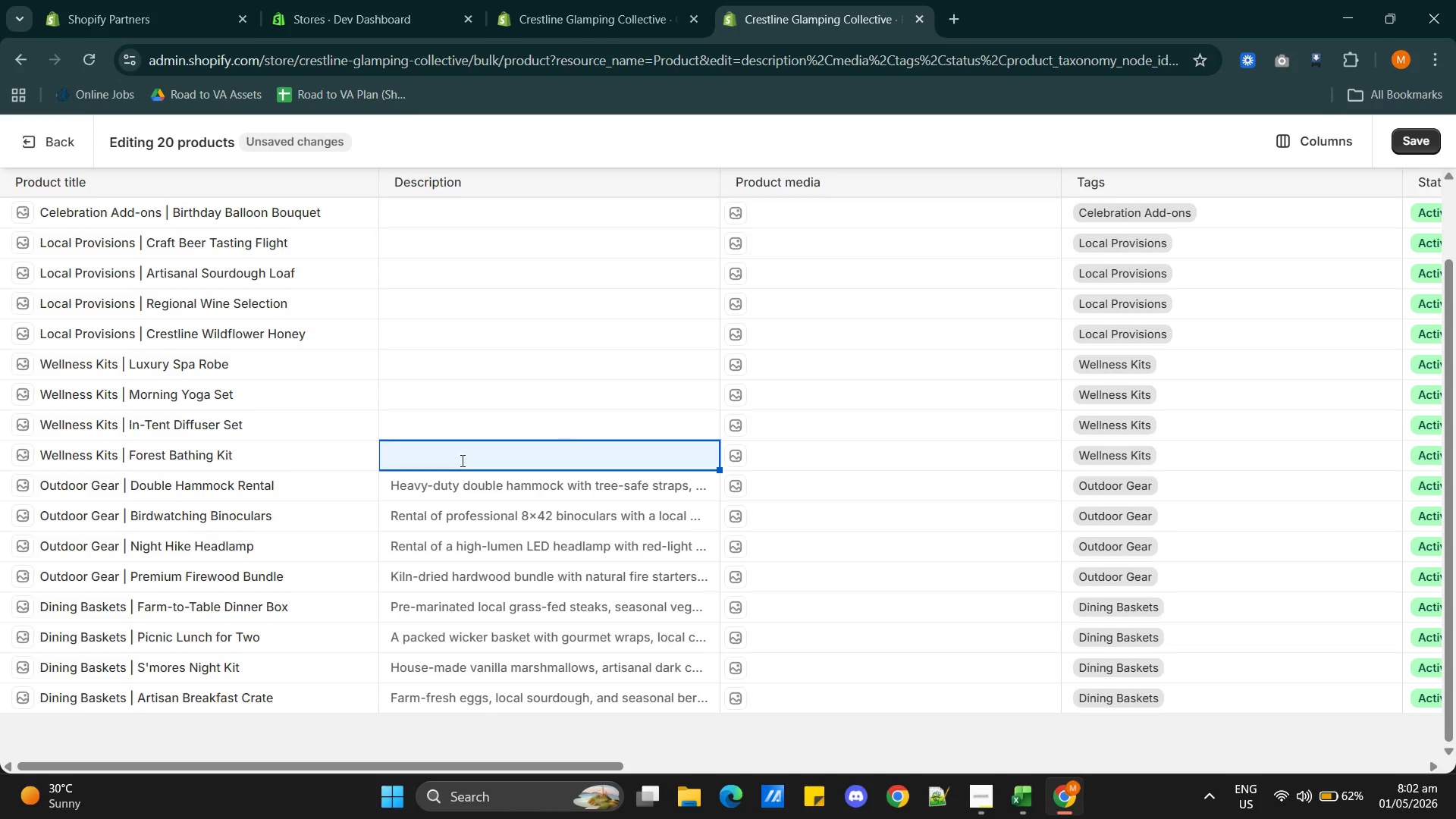 
key(Alt+AltLeft)
 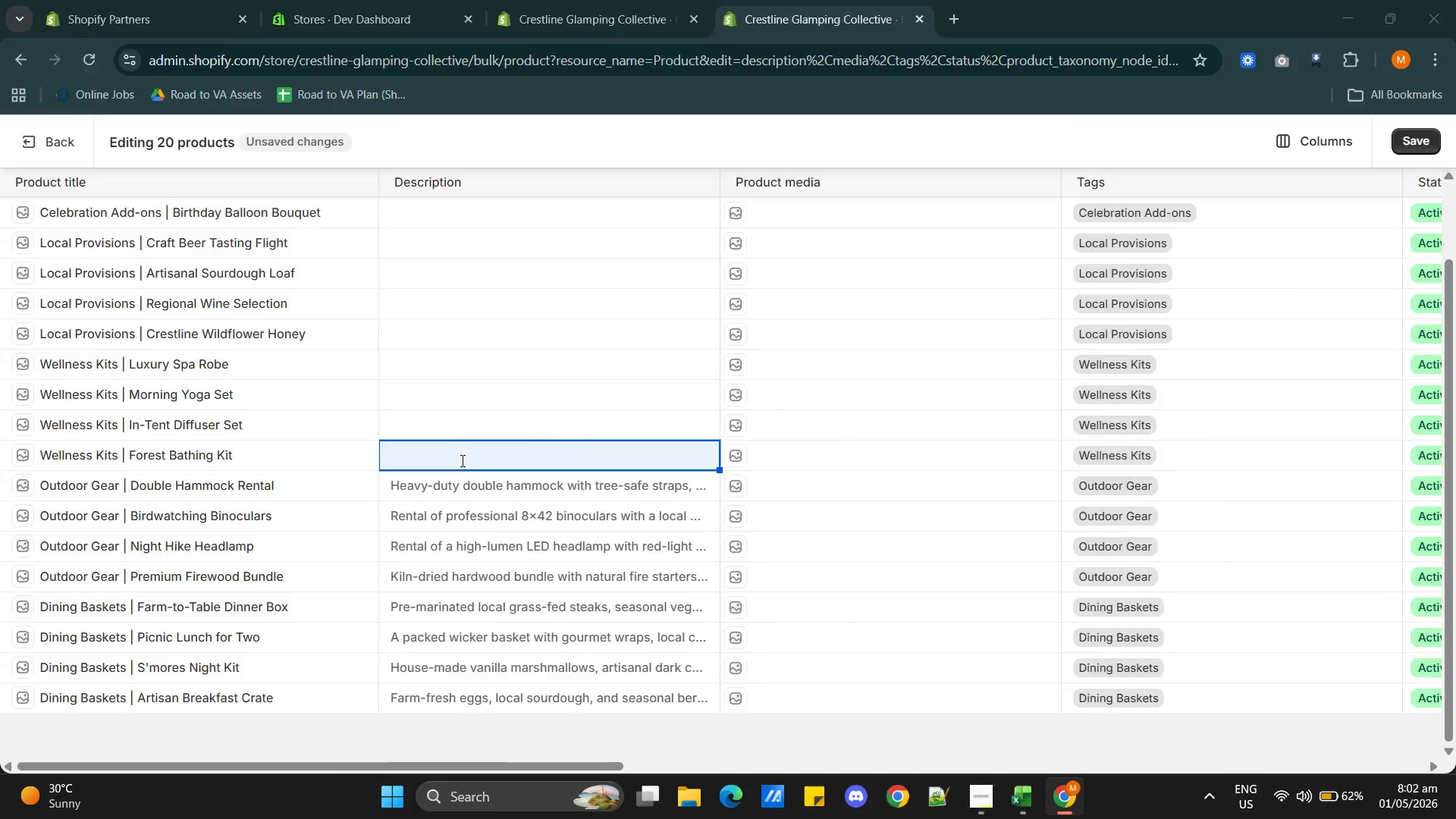 
key(Alt+Tab)
 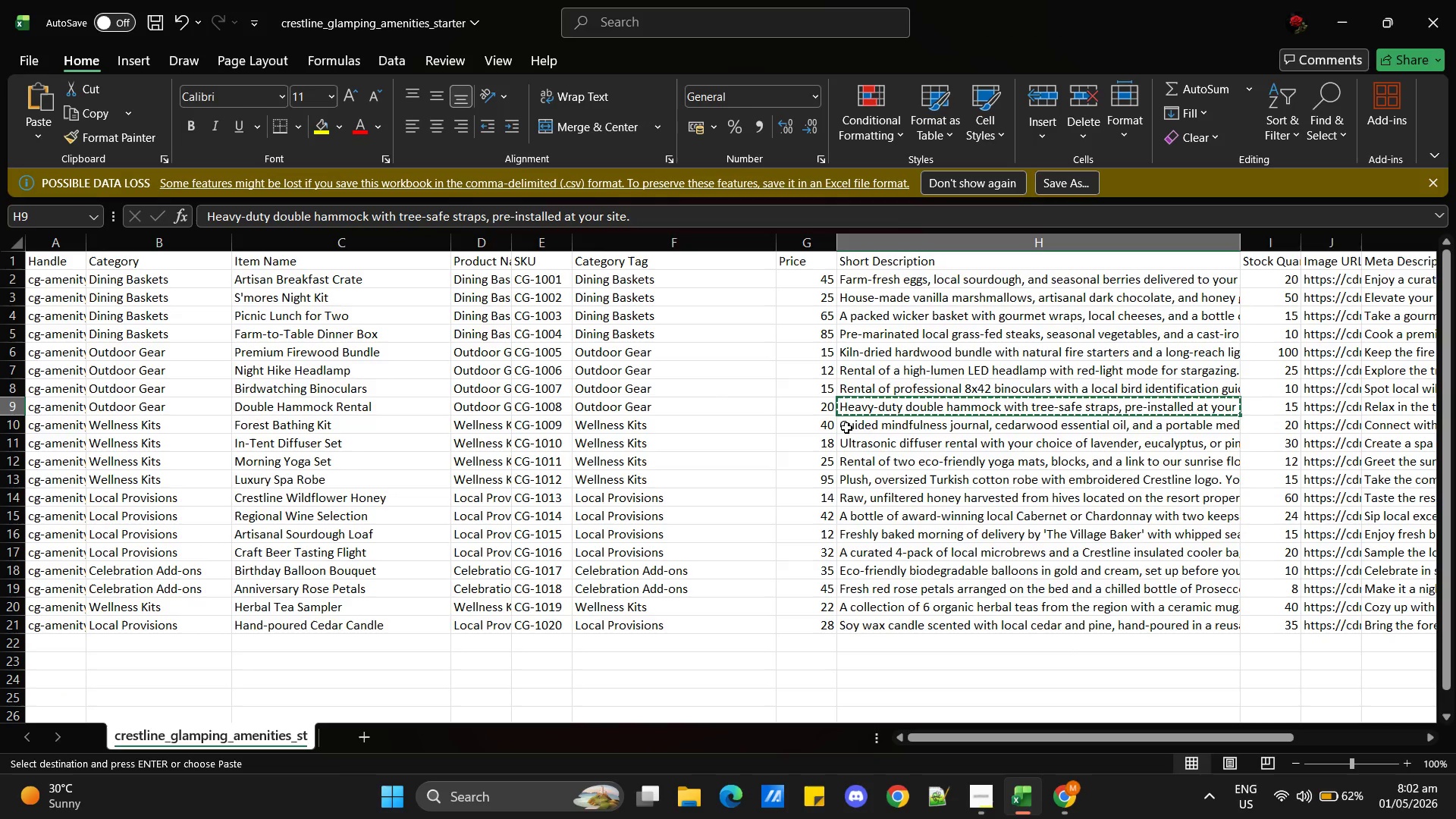 
left_click([877, 422])
 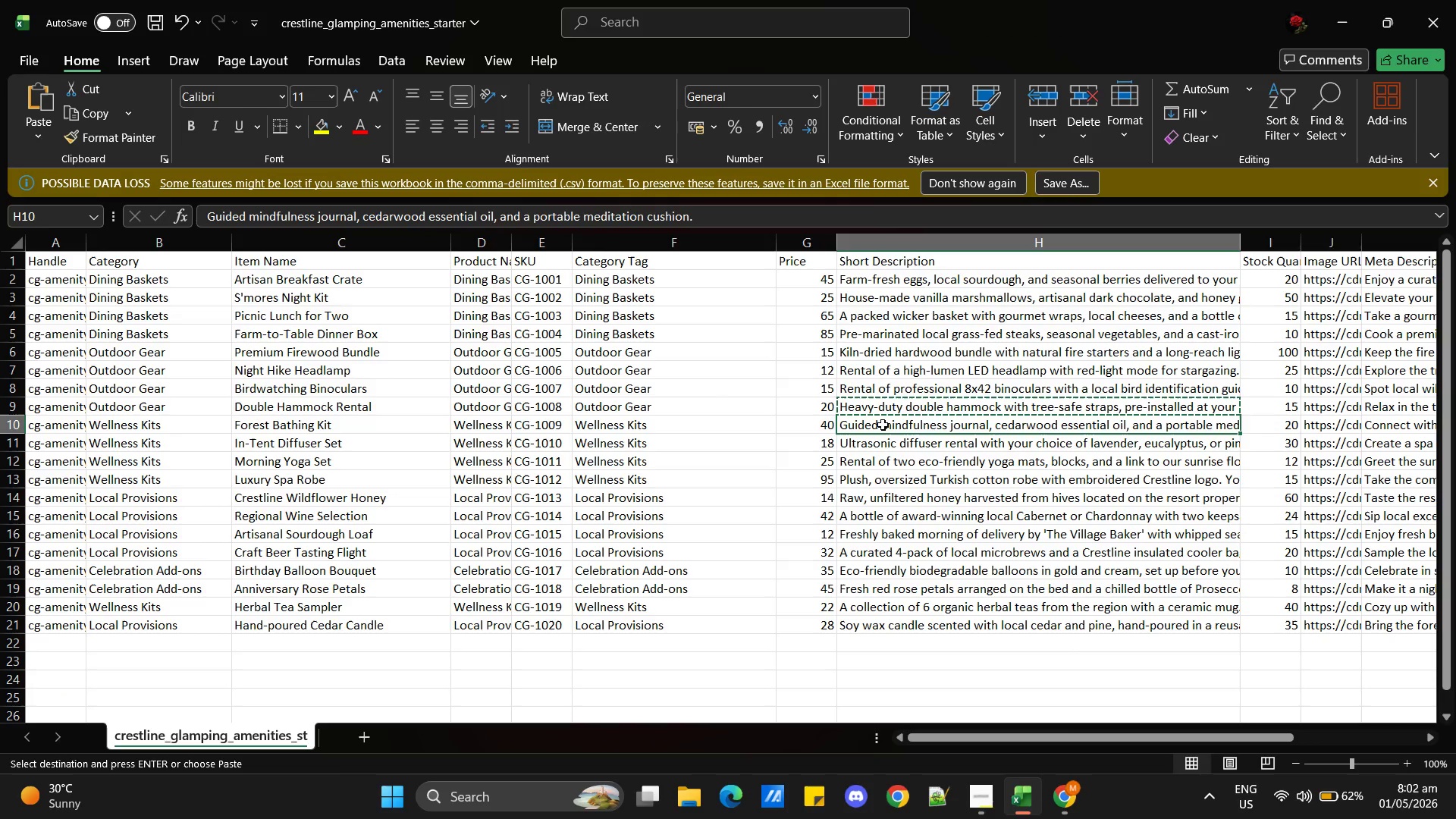 
key(Control+C)
 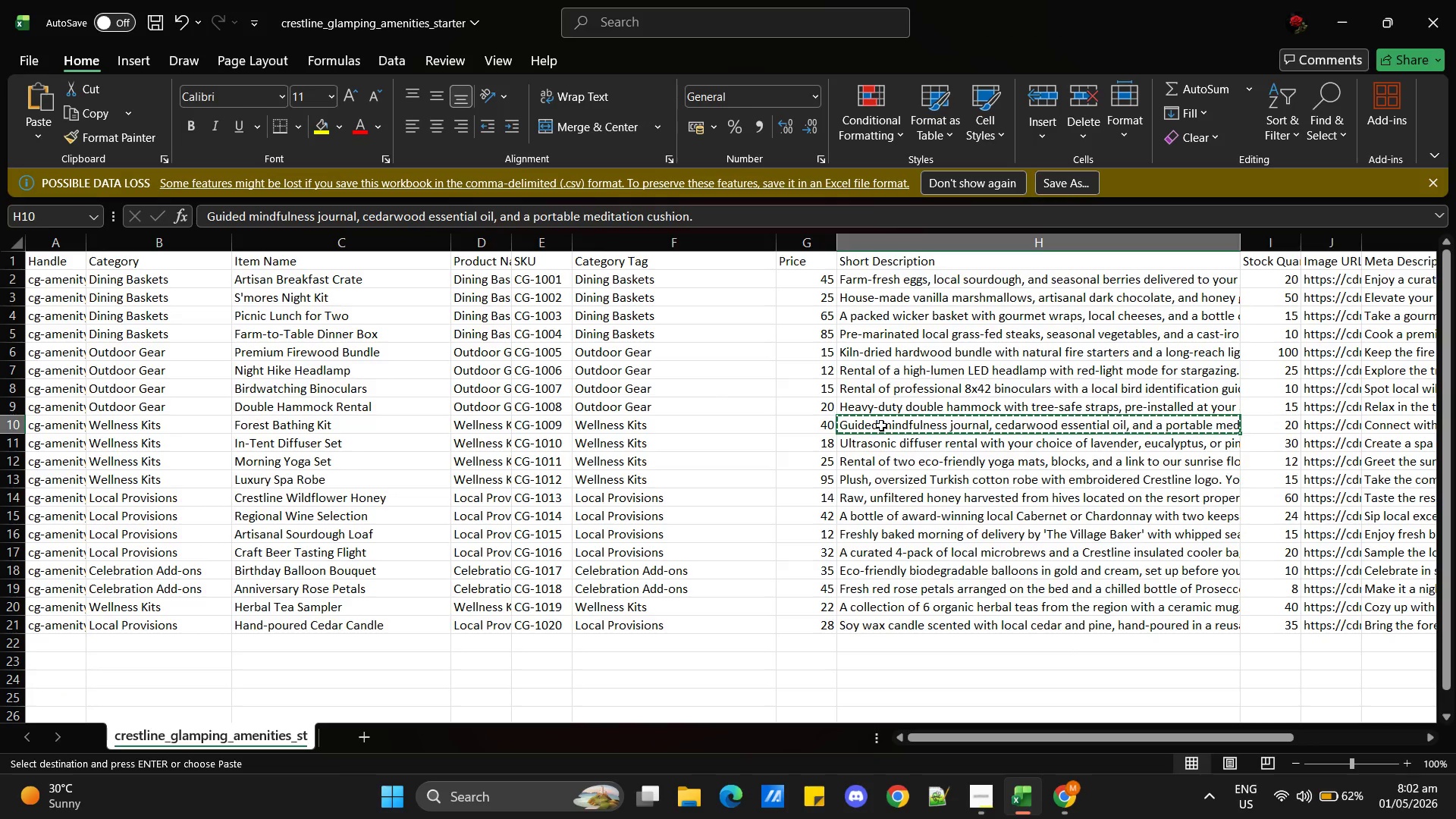 
key(Alt+AltLeft)
 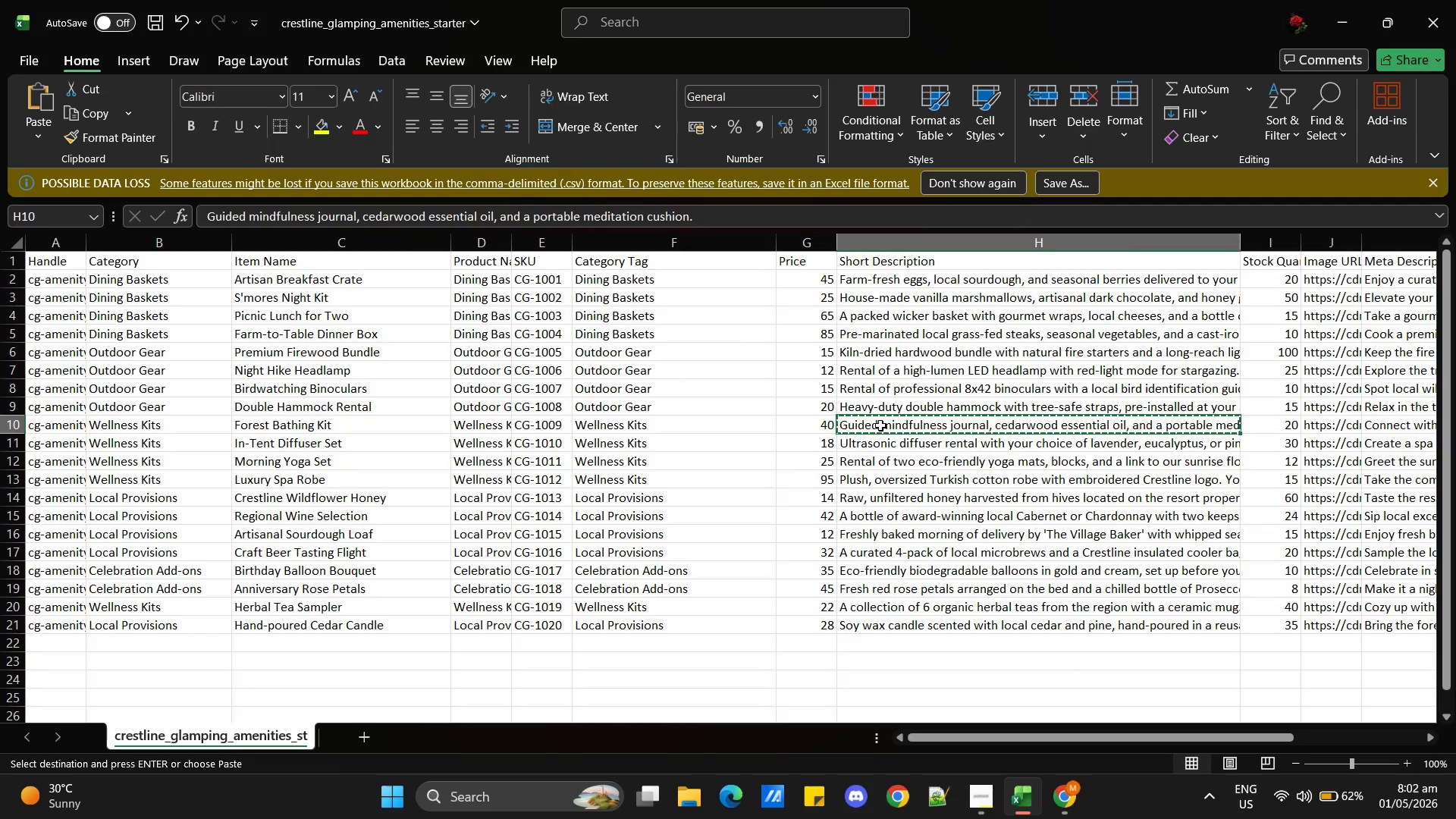 
key(Alt+Tab)
 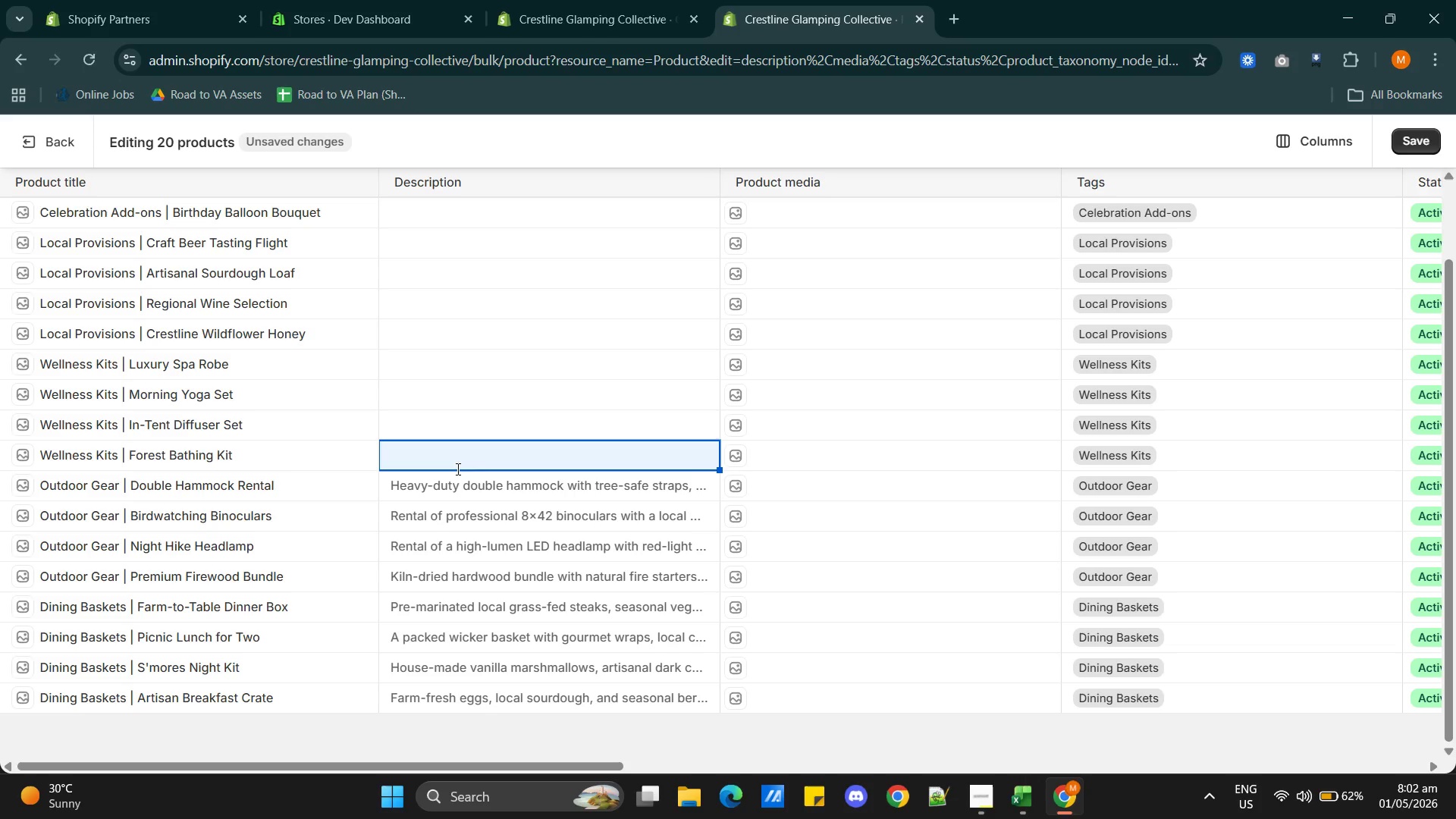 
left_click([454, 449])
 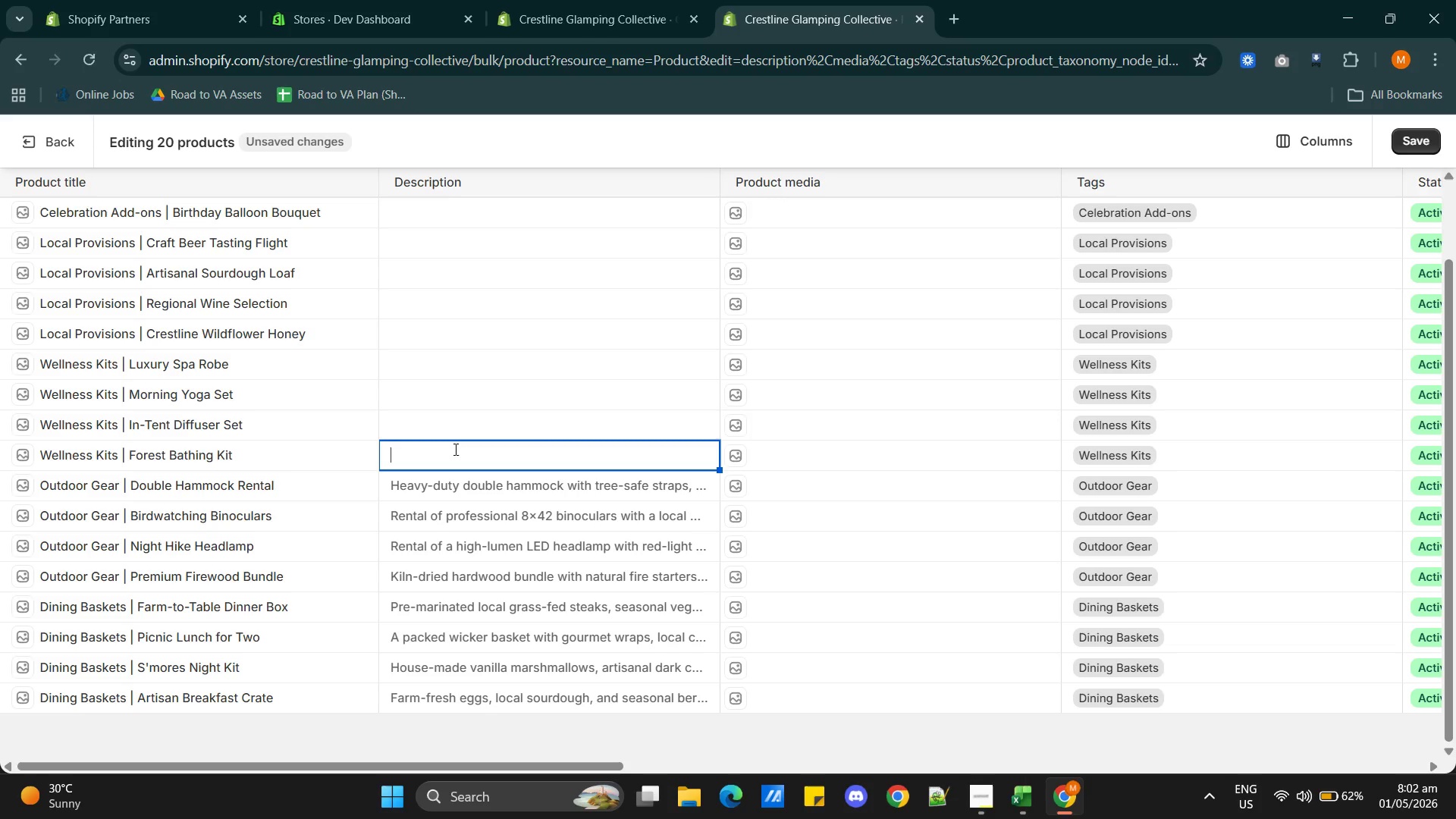 
key(Control+V)
 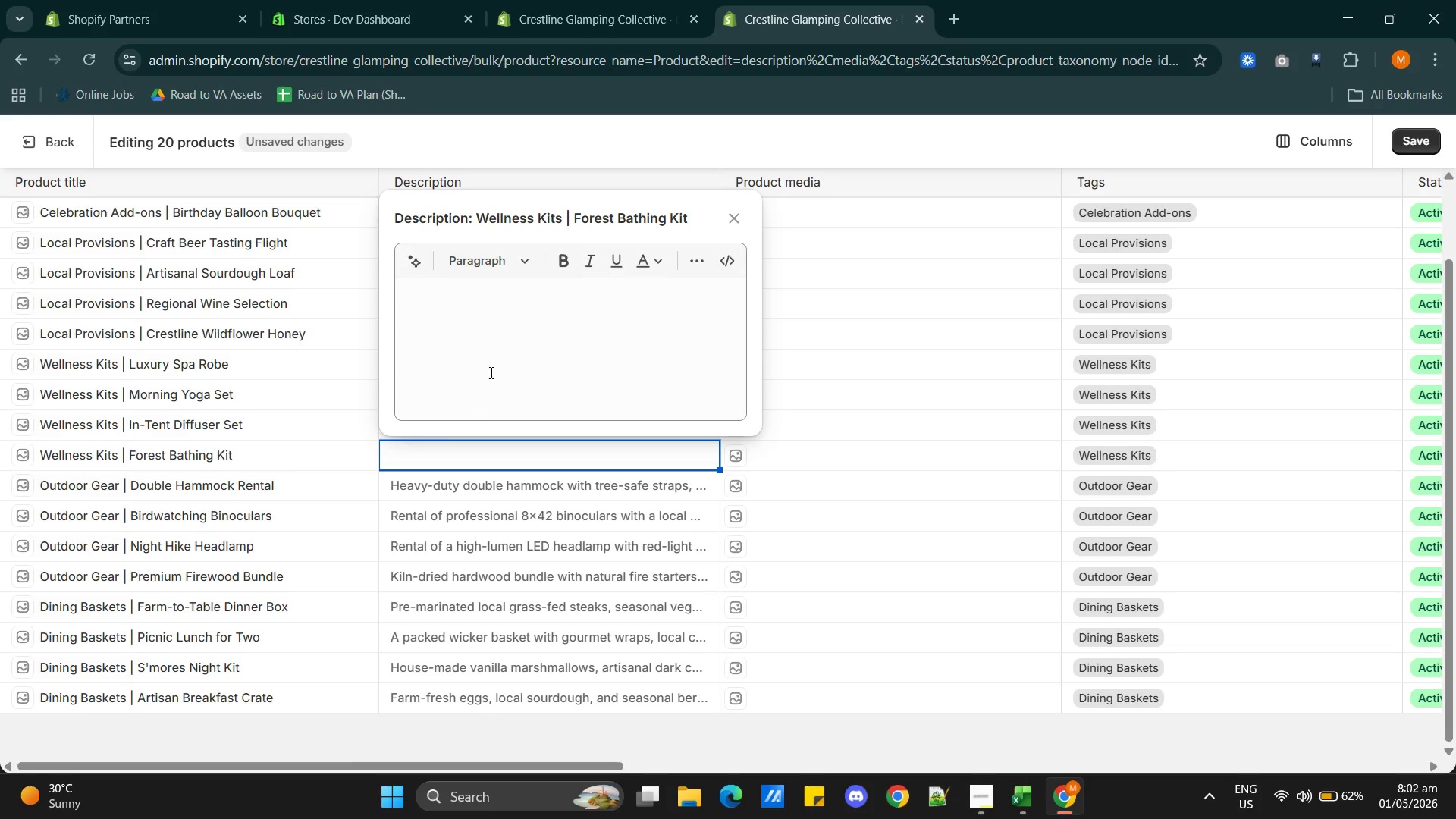 
left_click([506, 350])
 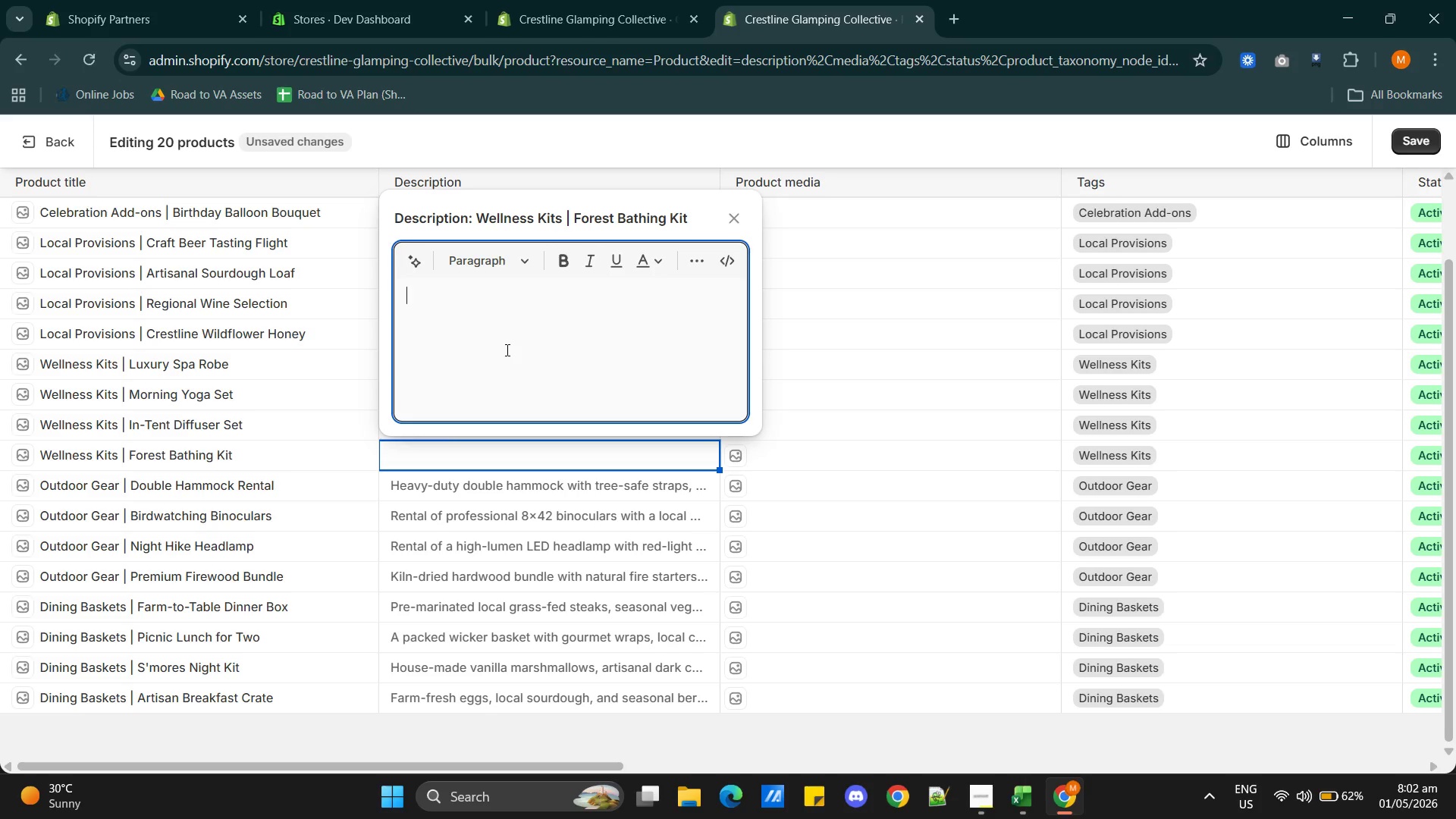 
key(Control+V)
 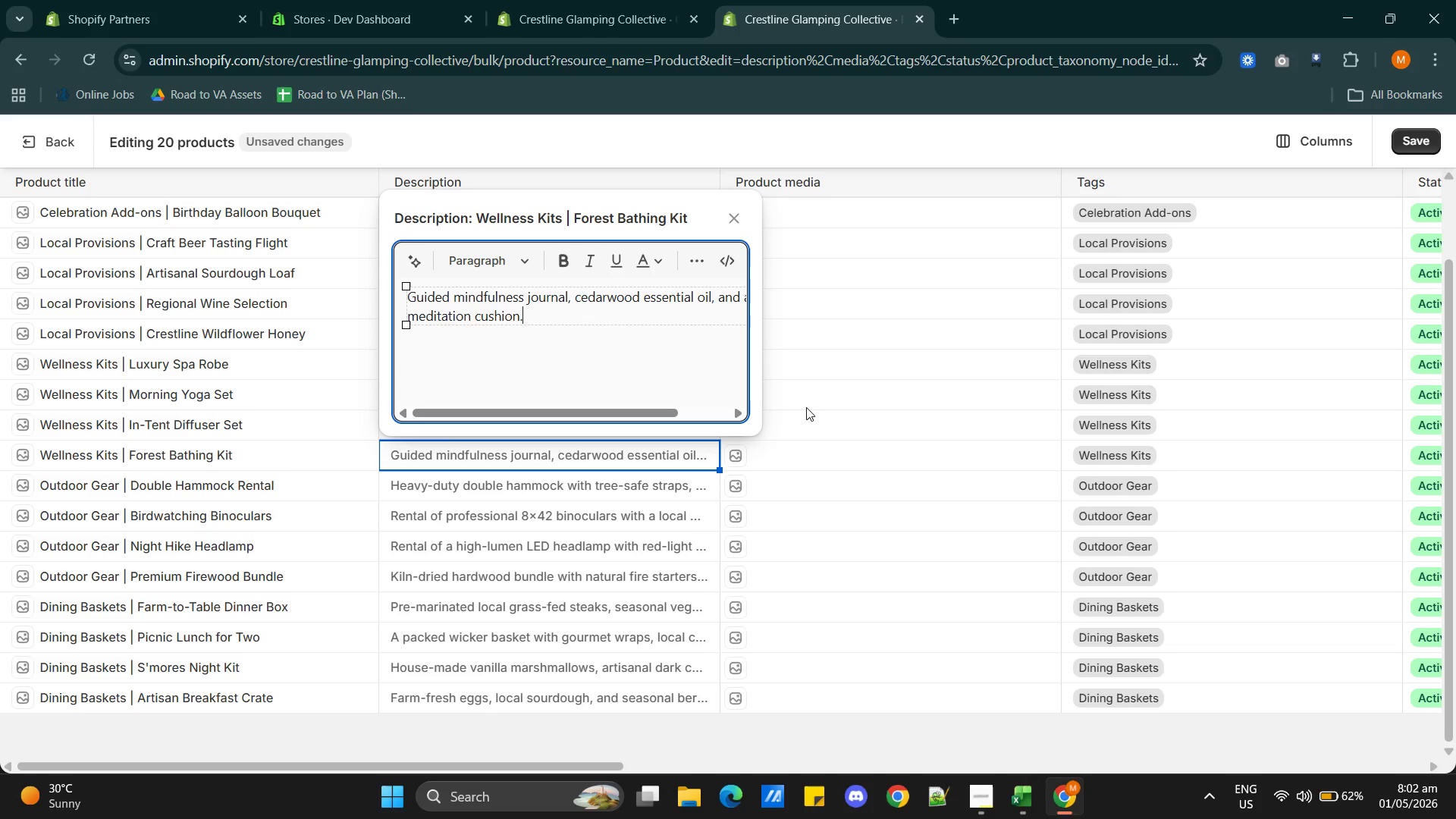 
left_click([820, 407])
 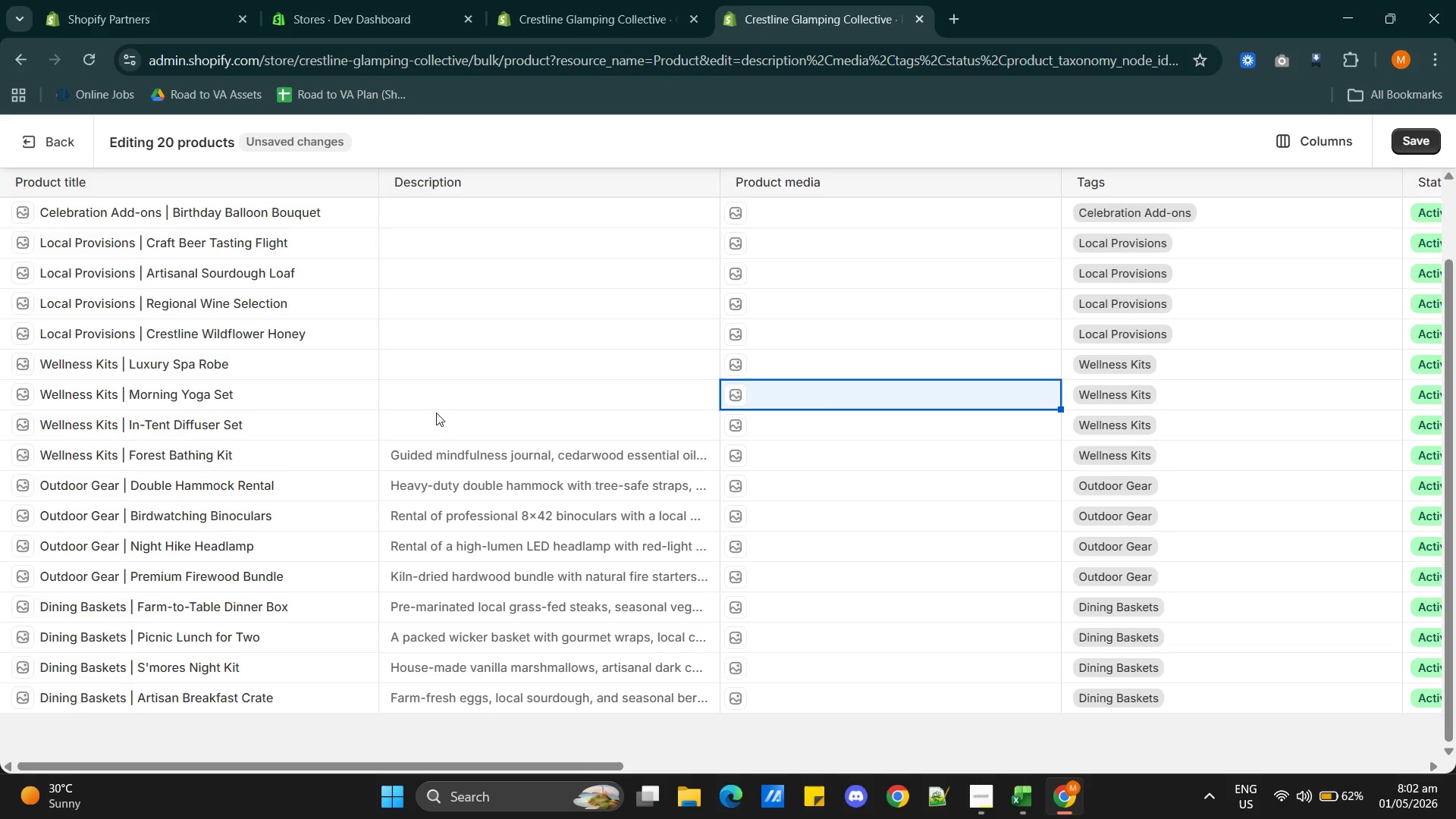 
left_click([413, 419])
 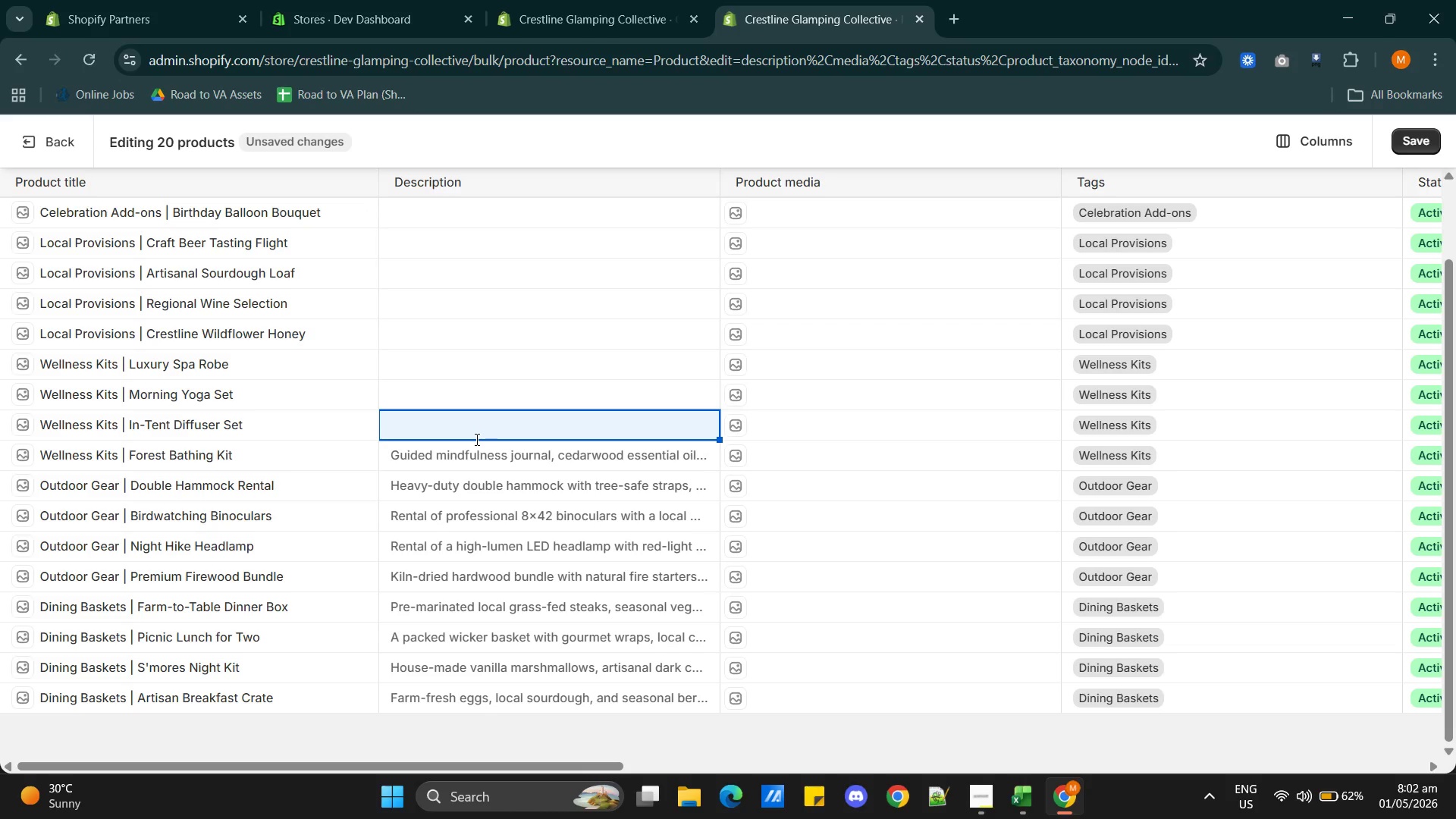 
key(Alt+Tab)
 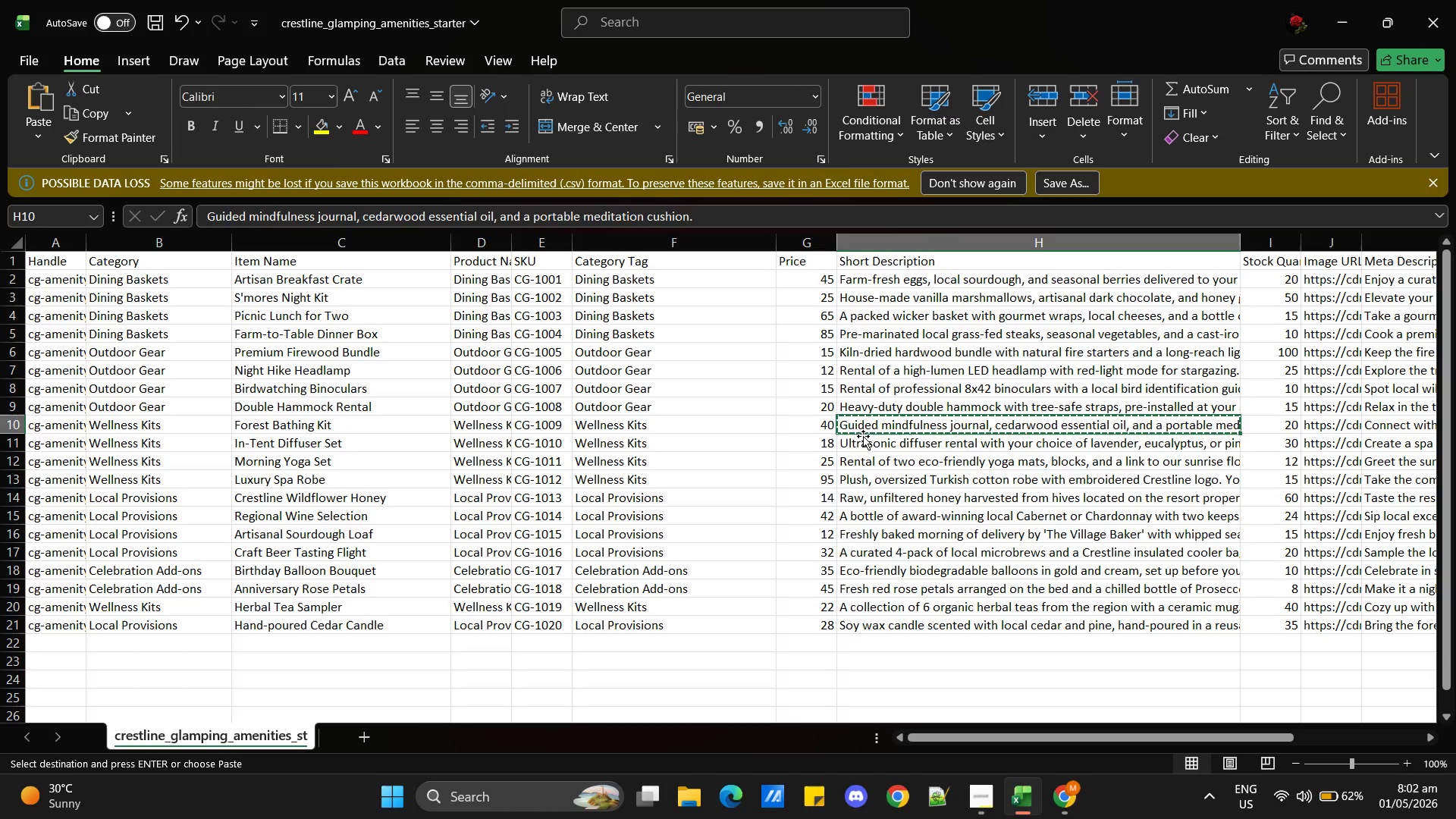 
left_click([879, 441])
 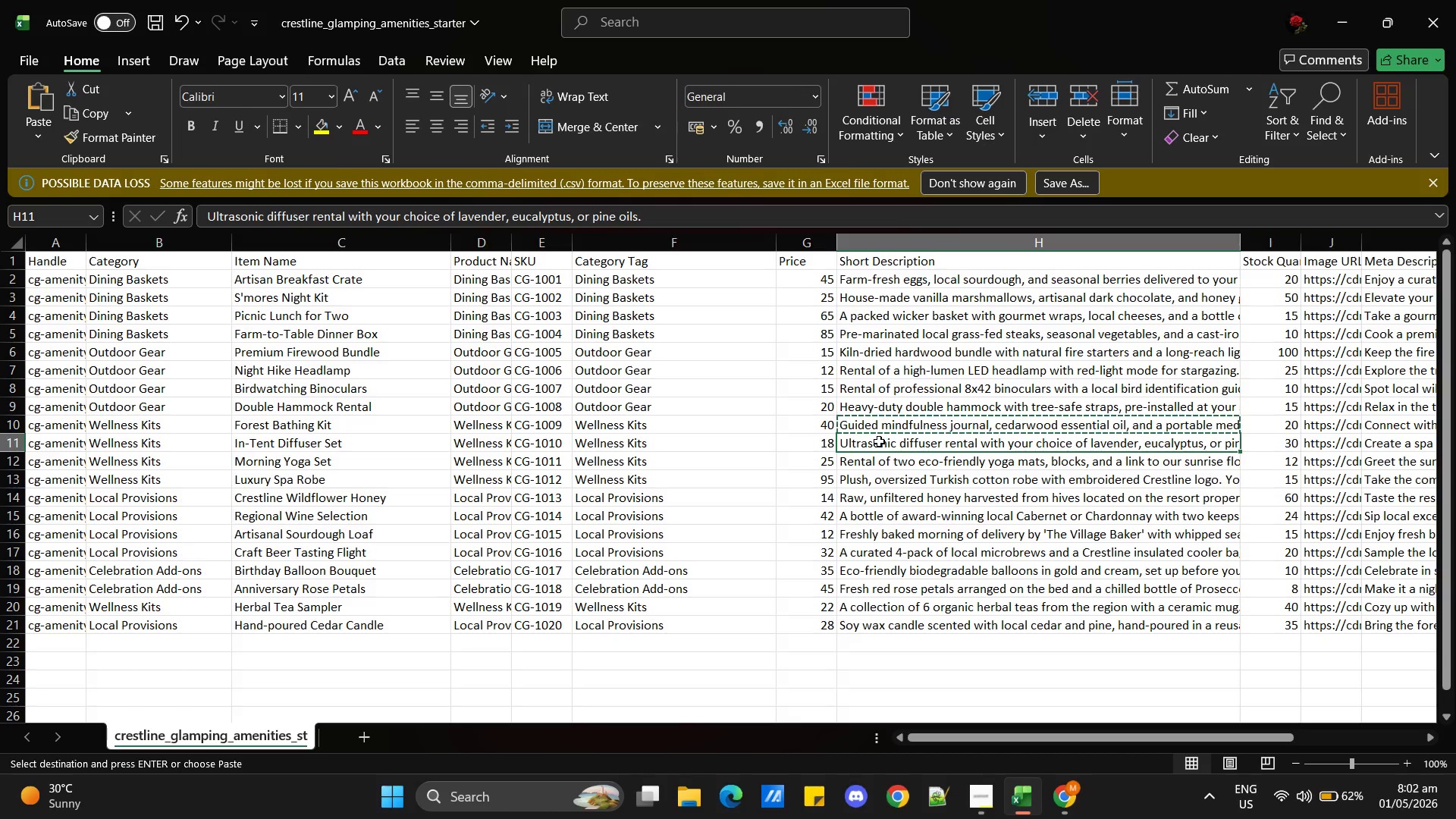 
key(Control+C)
 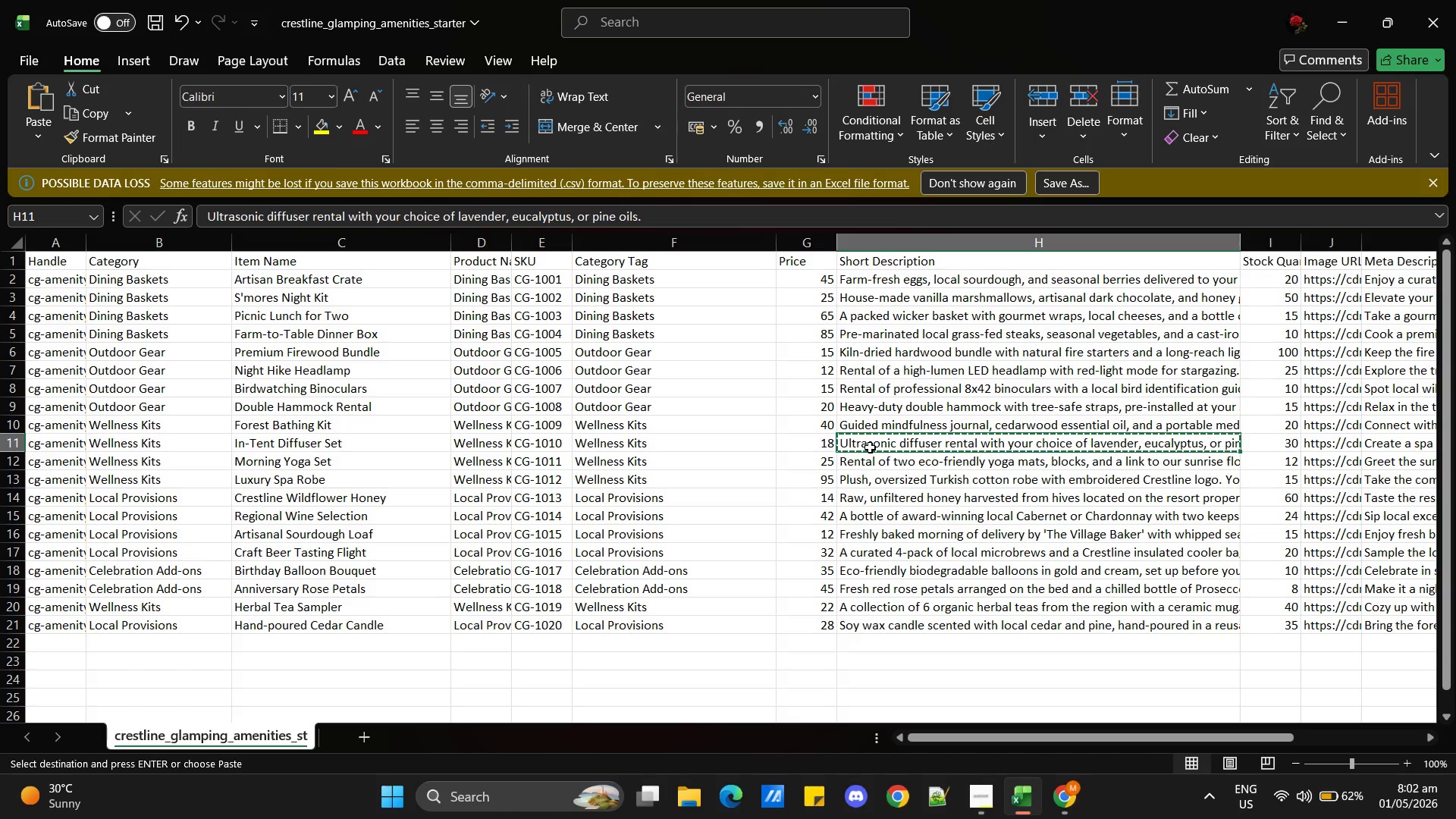 
key(Alt+AltLeft)
 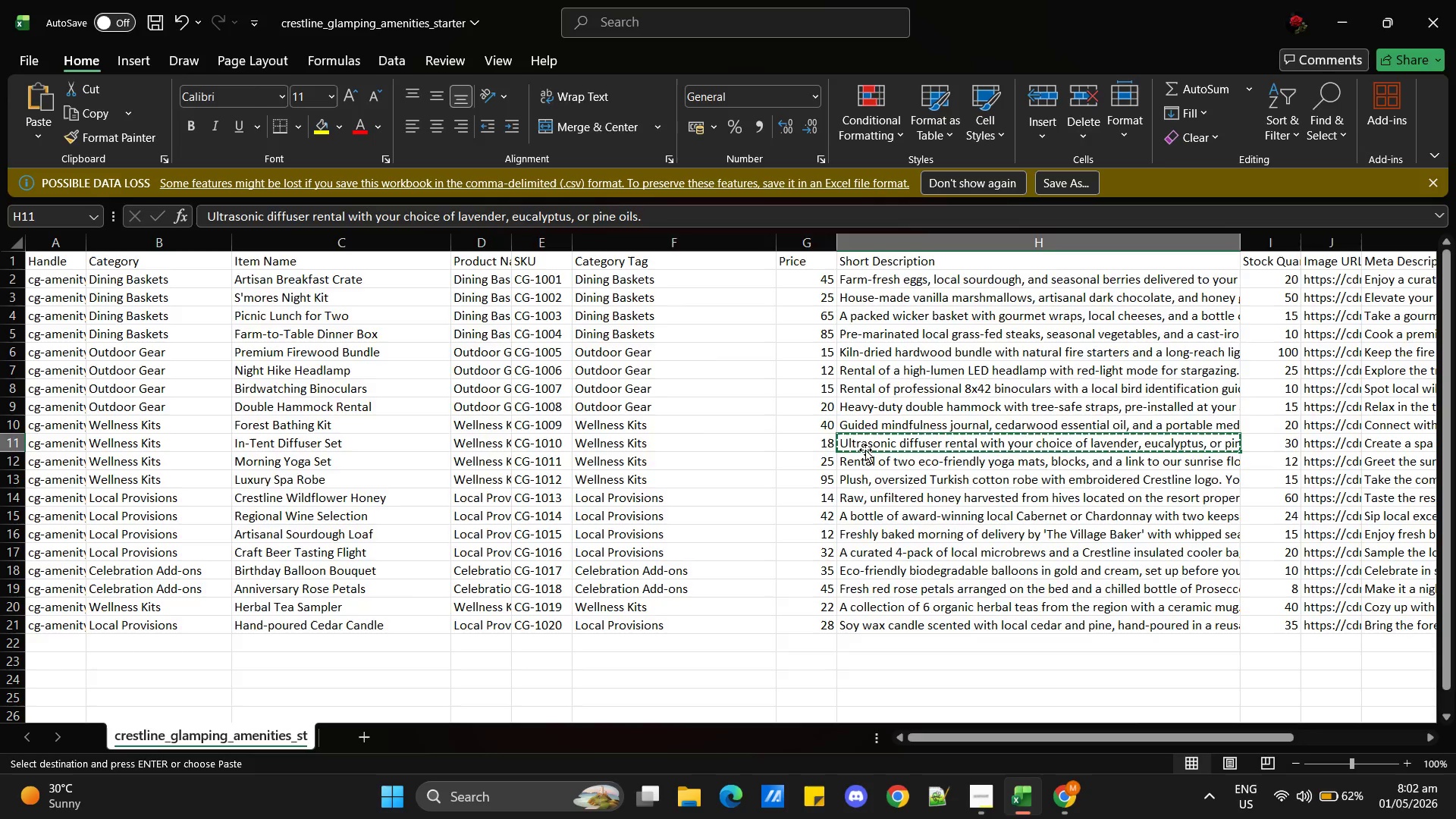 
key(Alt+Tab)
 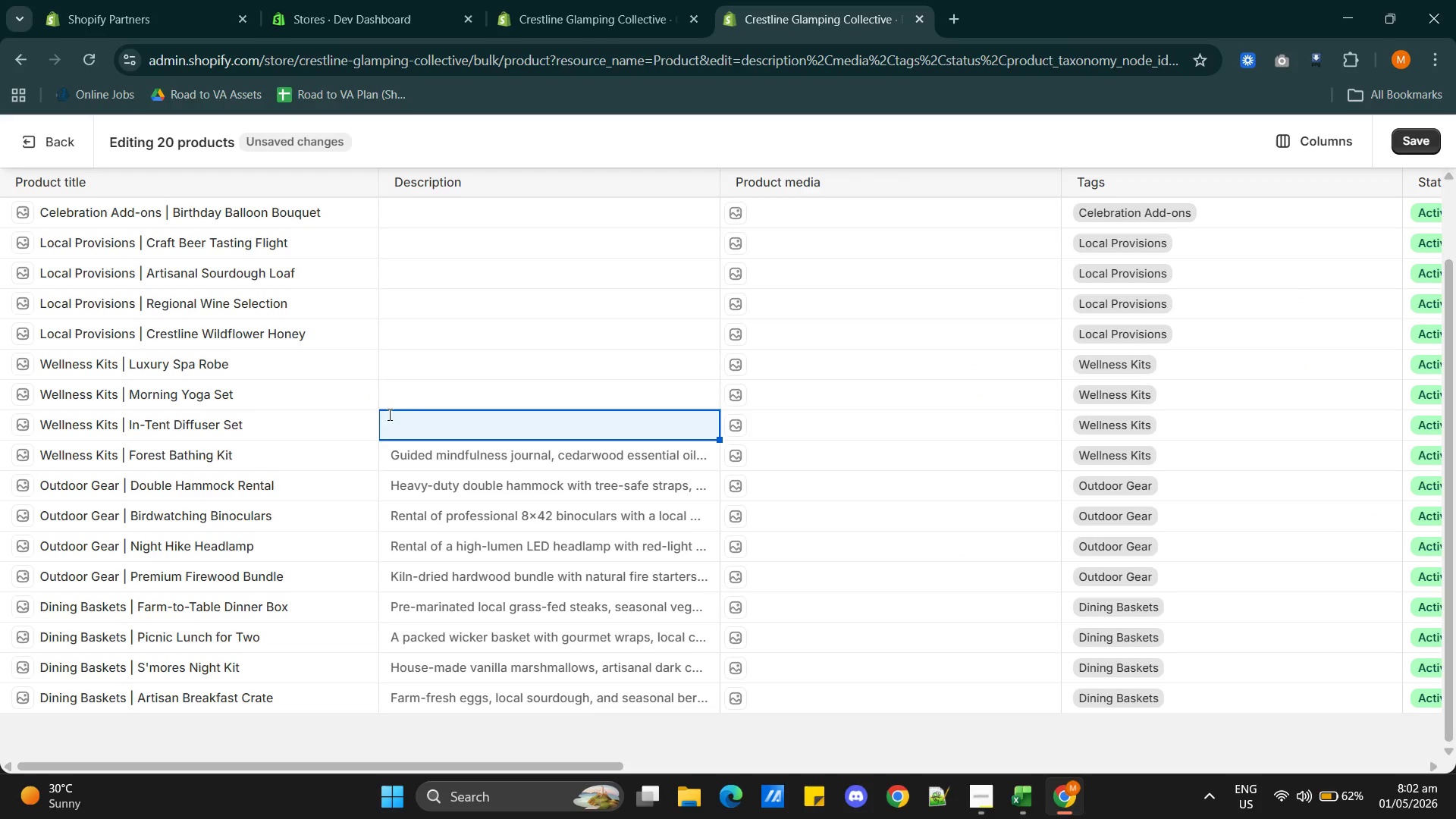 
left_click([408, 417])
 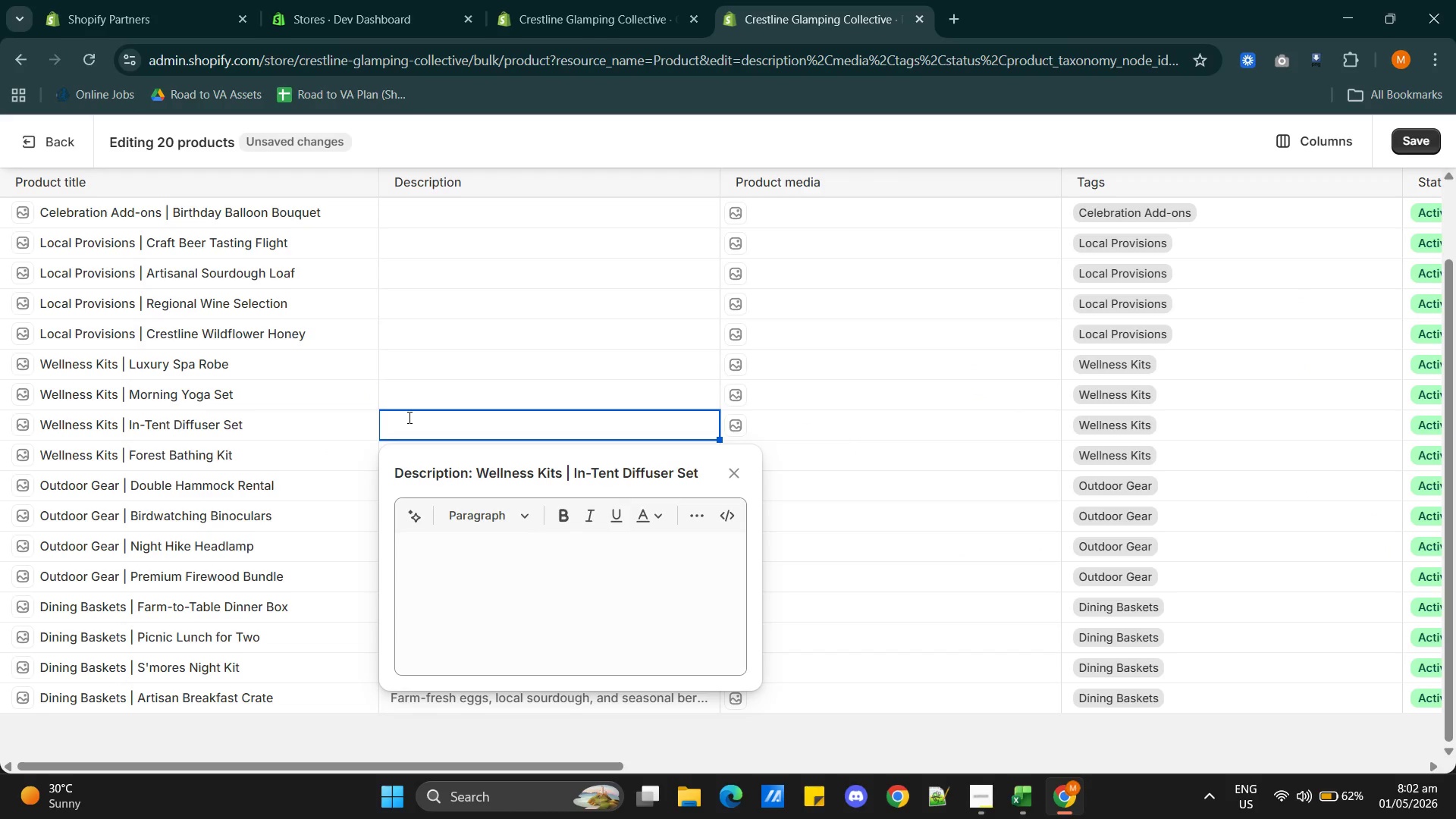 
left_click([465, 556])
 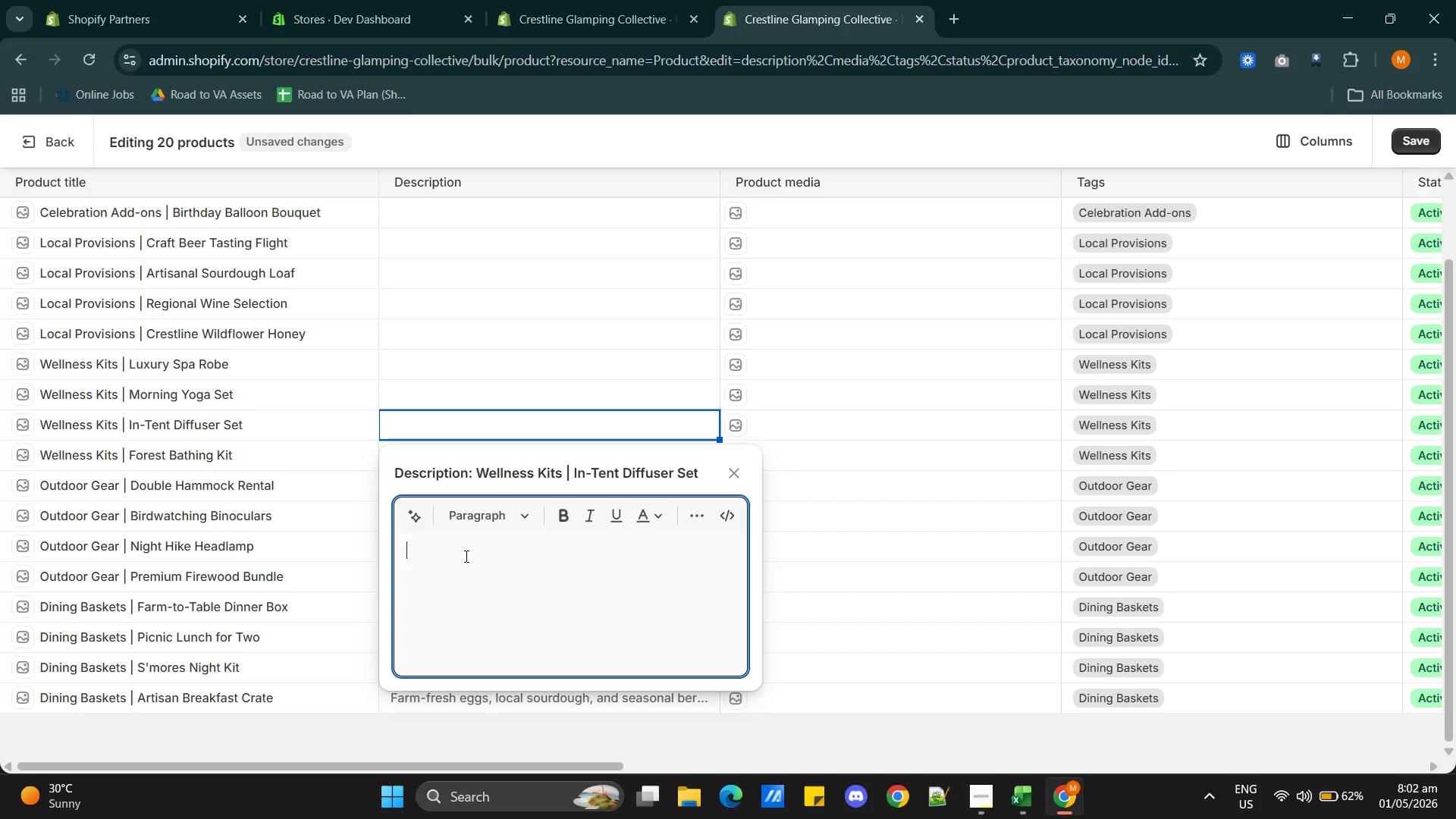 
key(Control+V)
 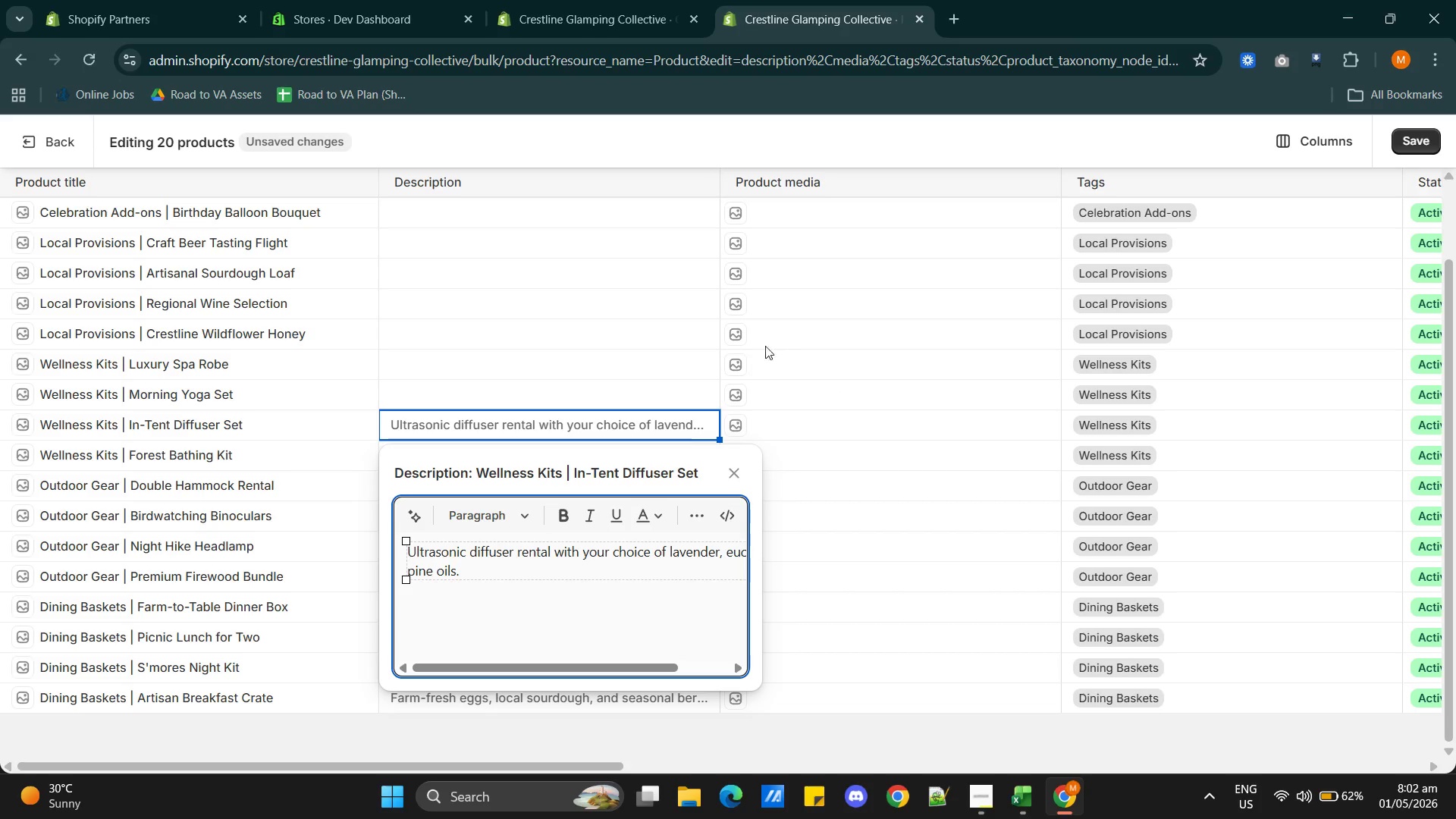 
left_click([575, 360])
 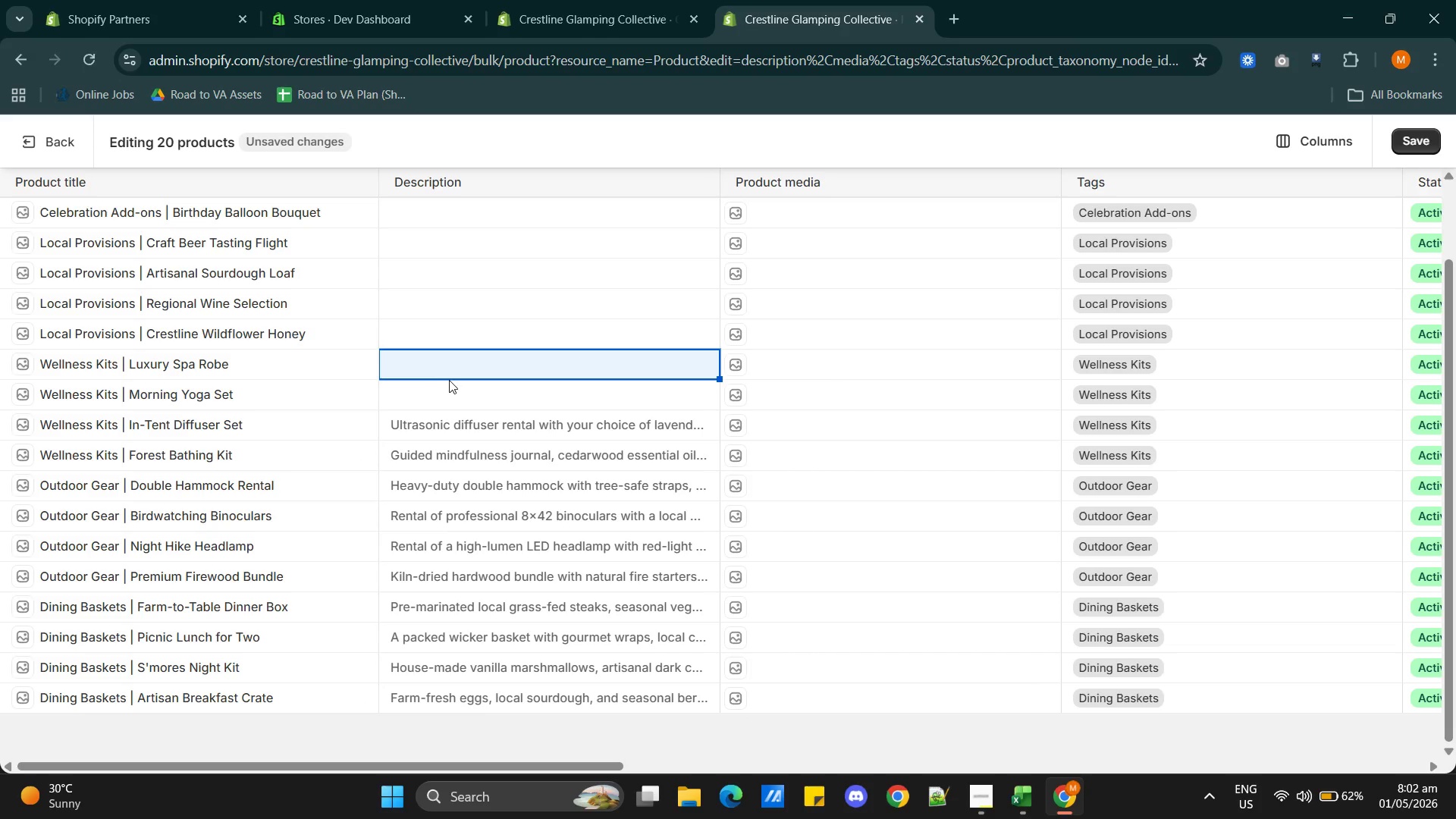 
left_click([429, 396])
 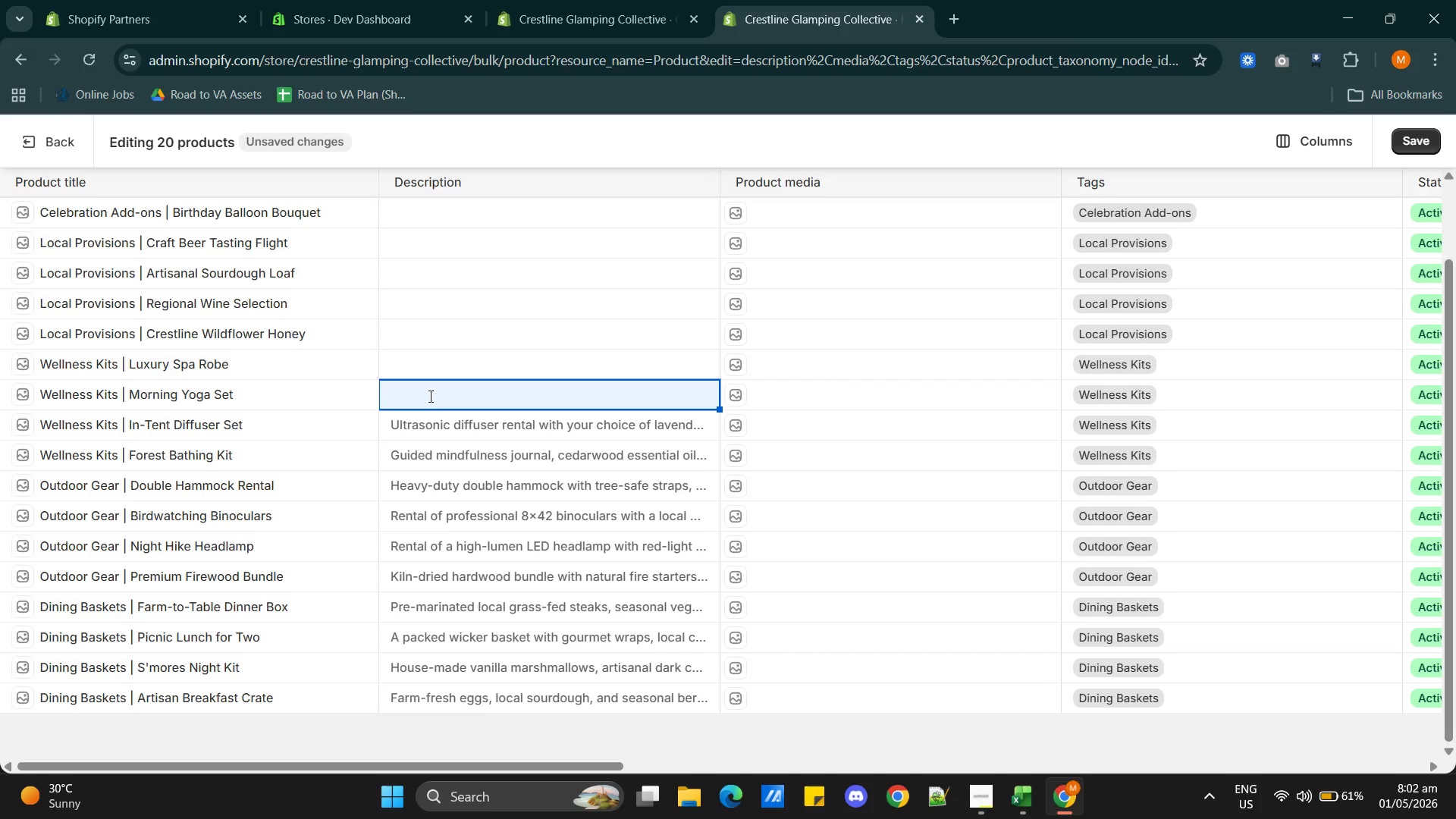 
key(Alt+AltLeft)
 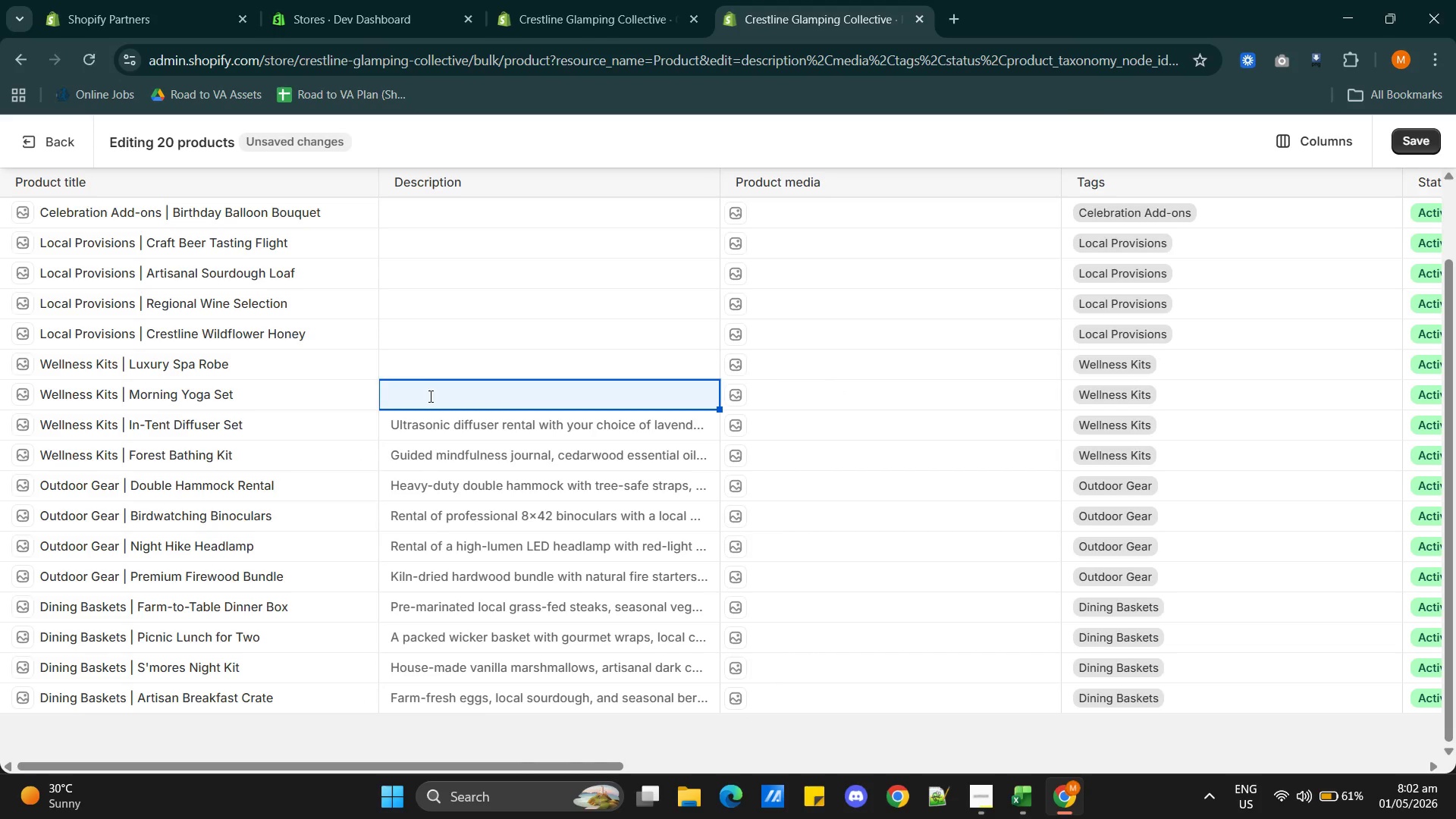 
key(Alt+Tab)
 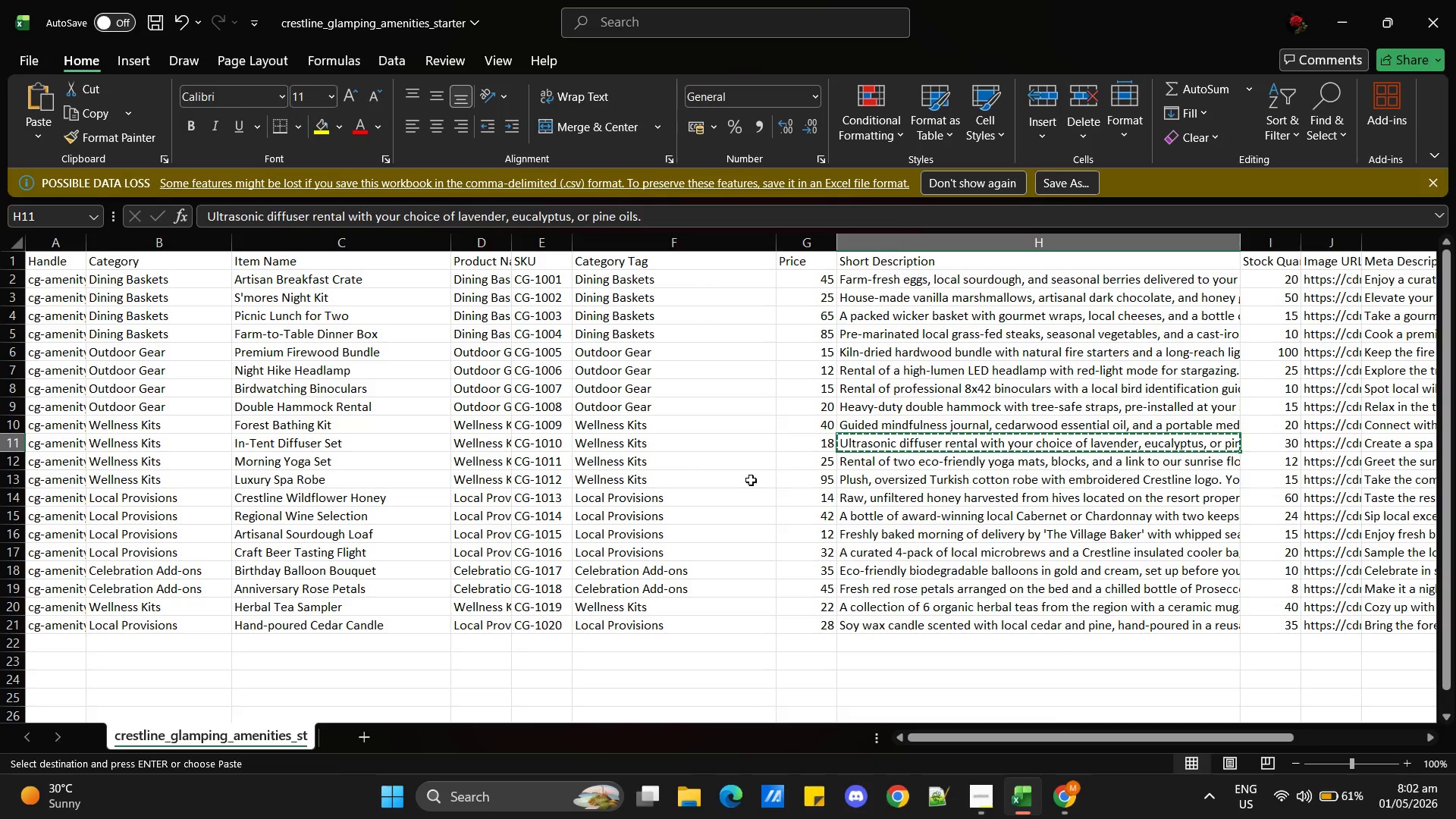 
left_click([854, 466])
 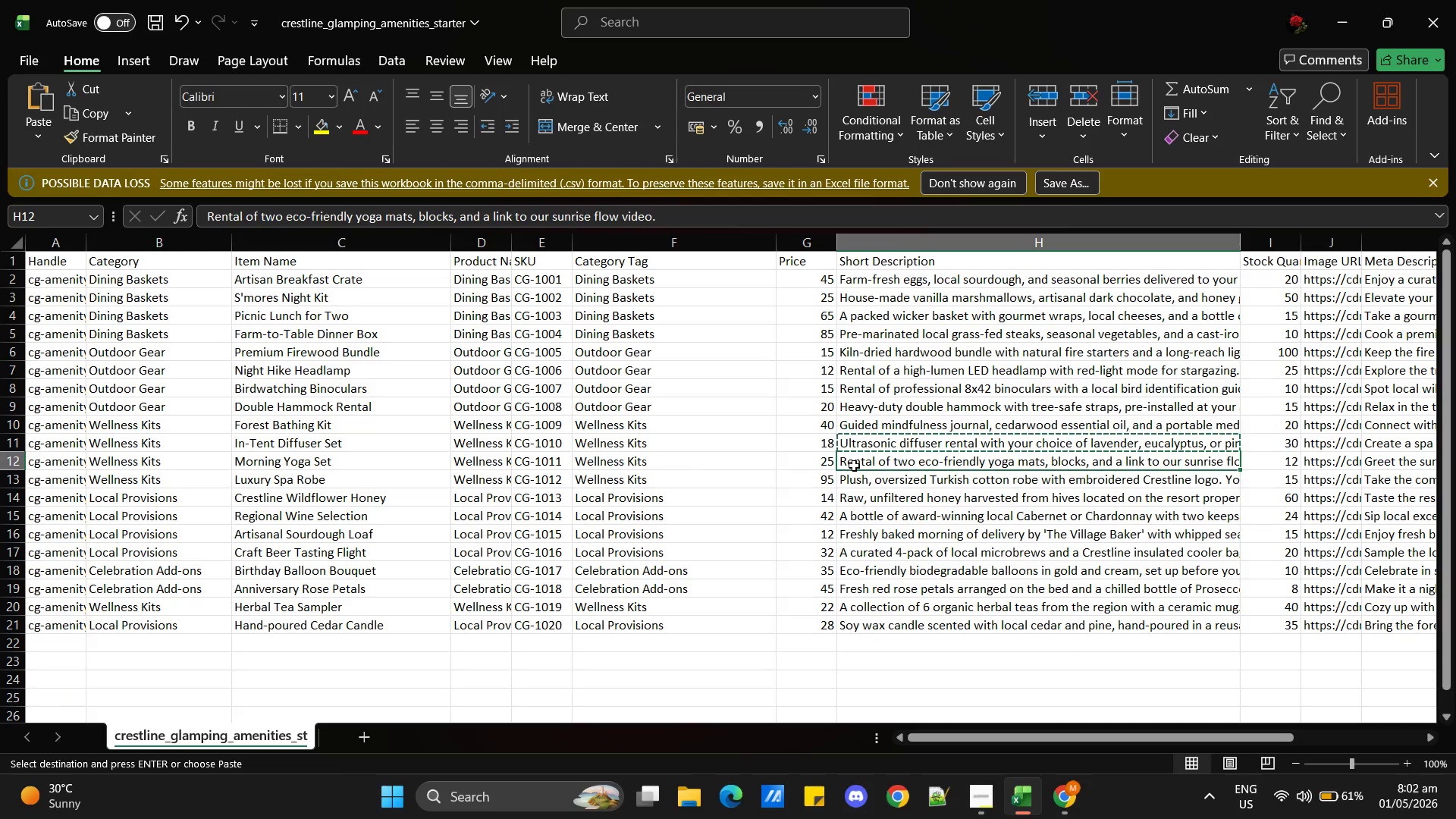 
key(Control+C)
 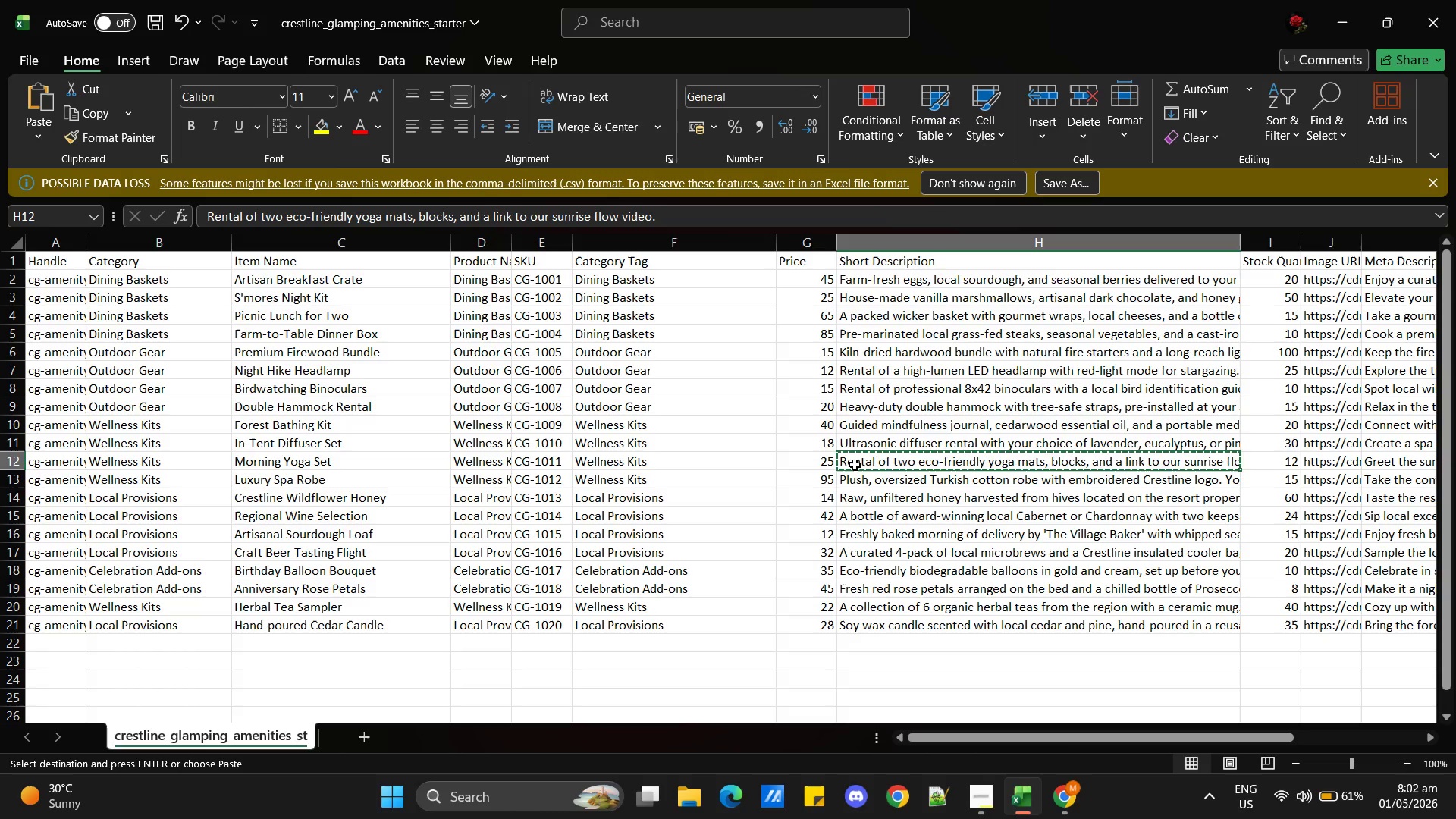 
key(Alt+AltLeft)
 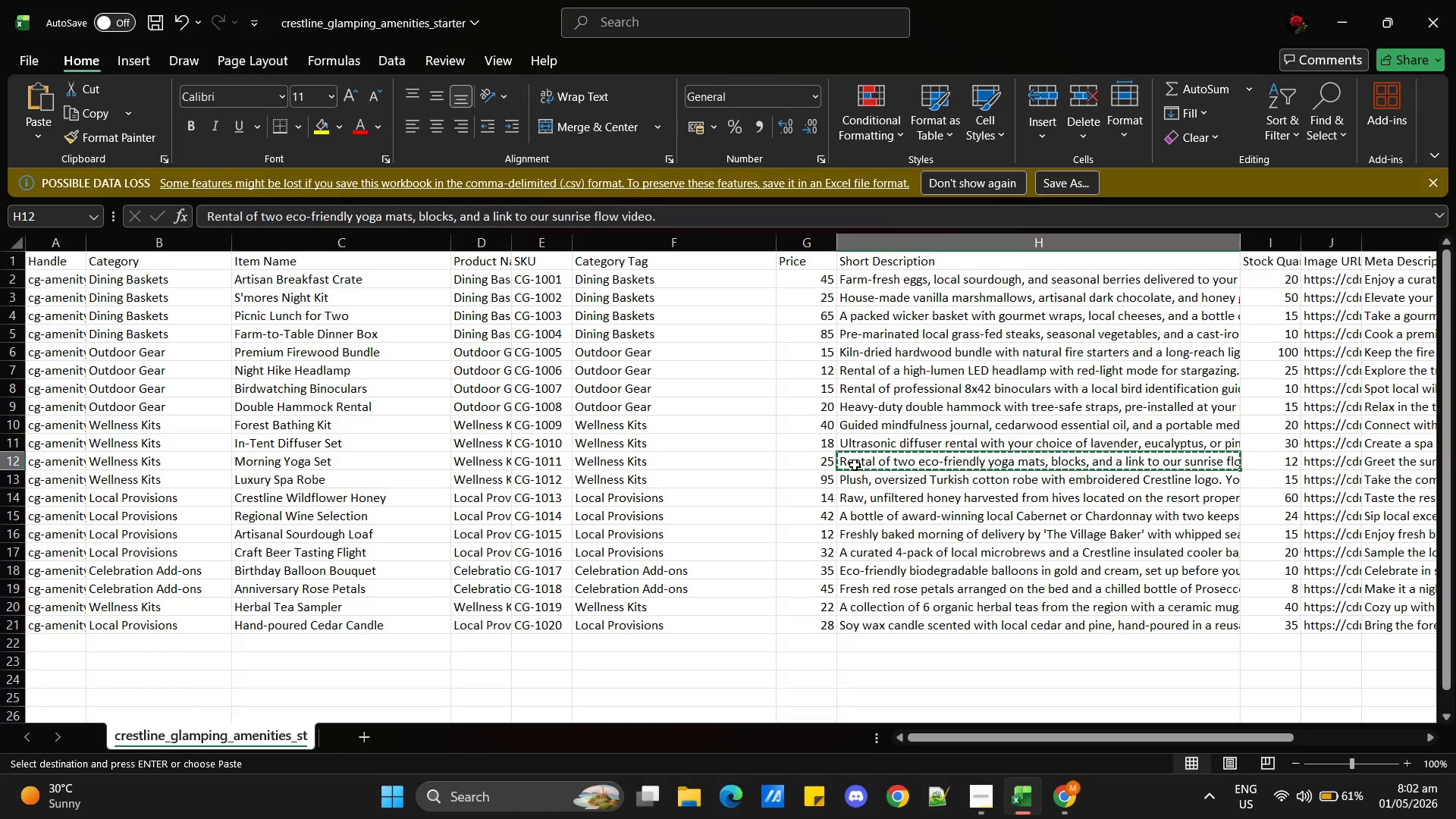 
key(Alt+Tab)
 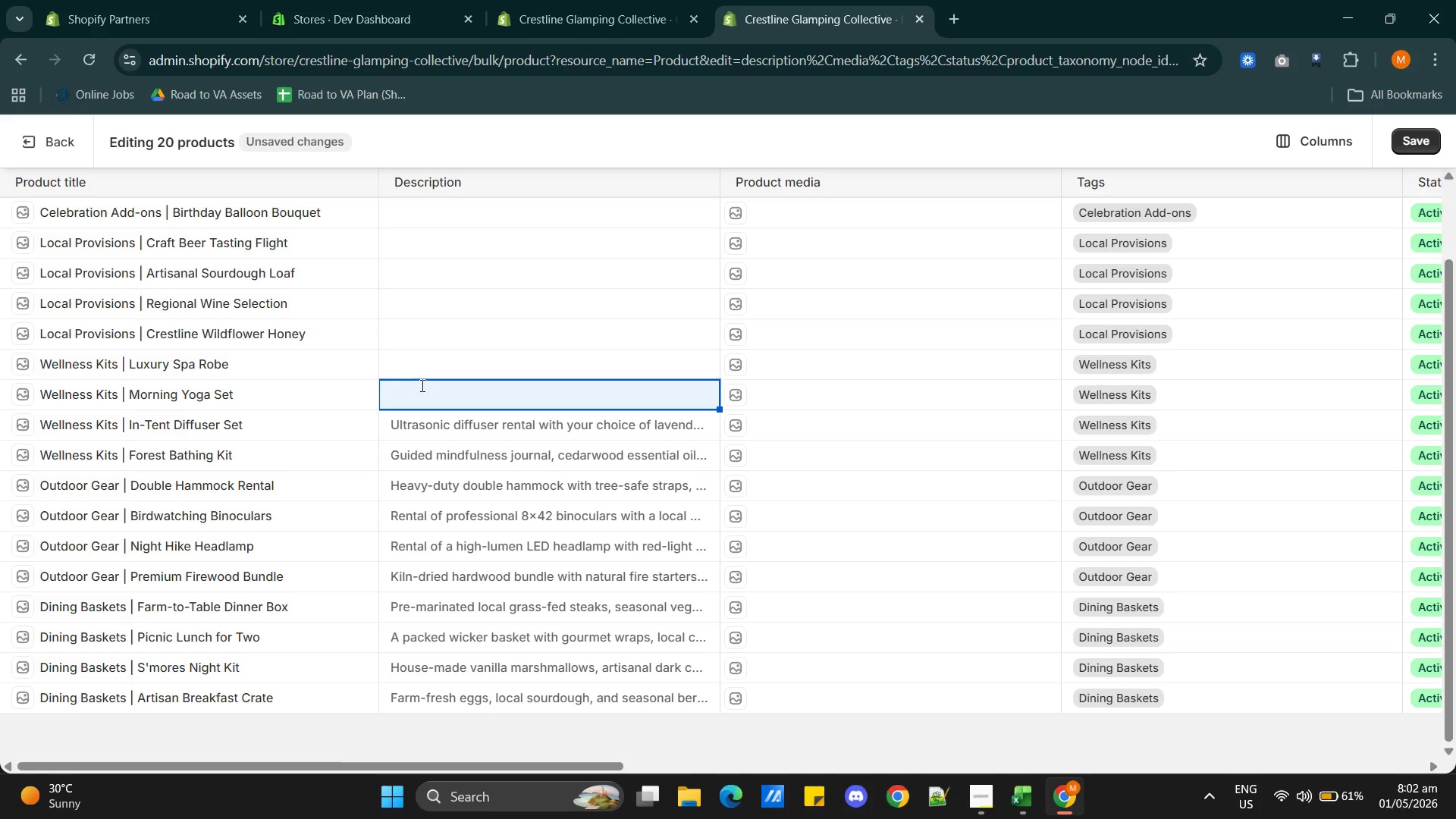 
left_click([424, 390])
 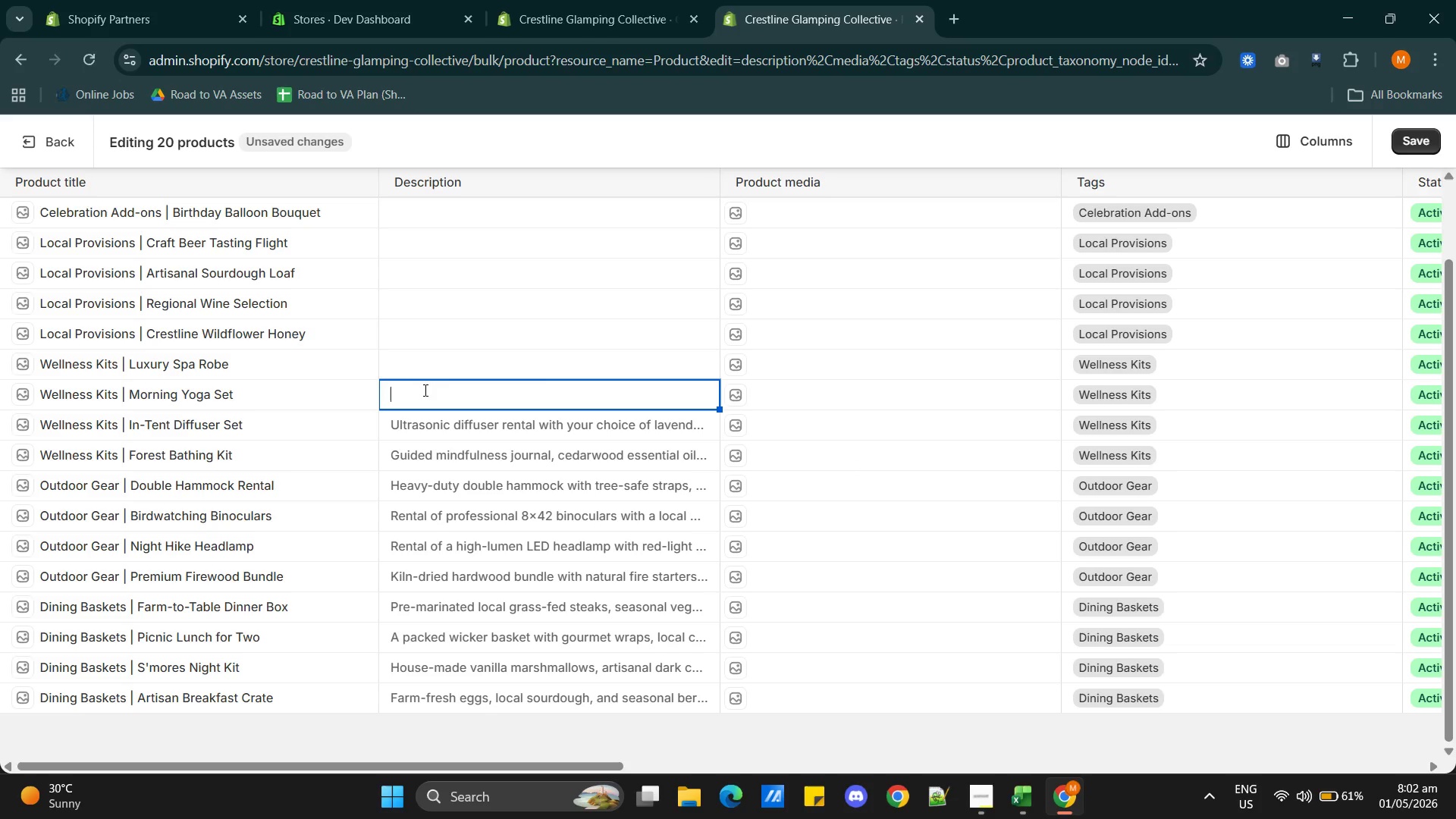 
key(Control+V)
 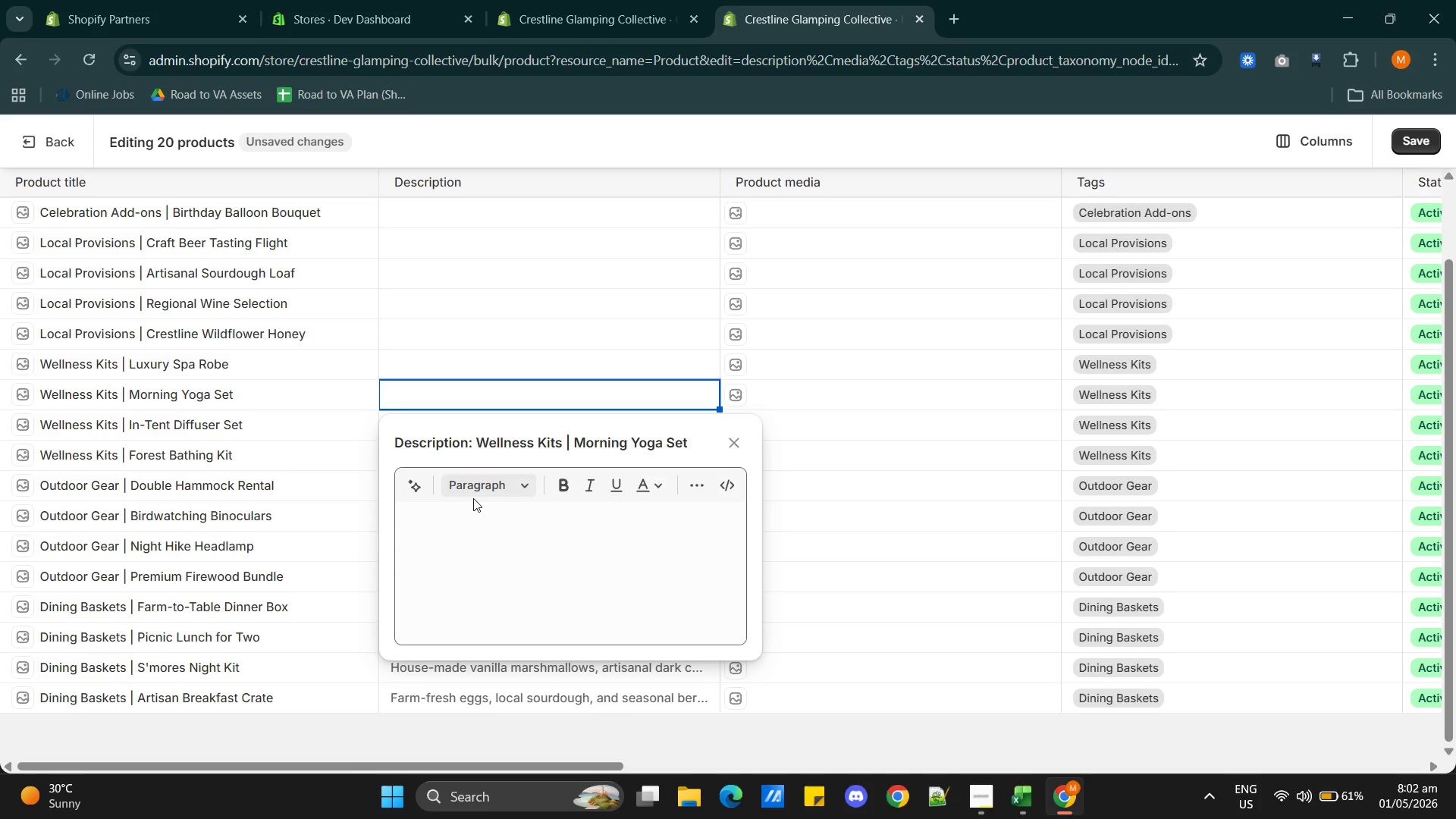 
left_click([460, 516])
 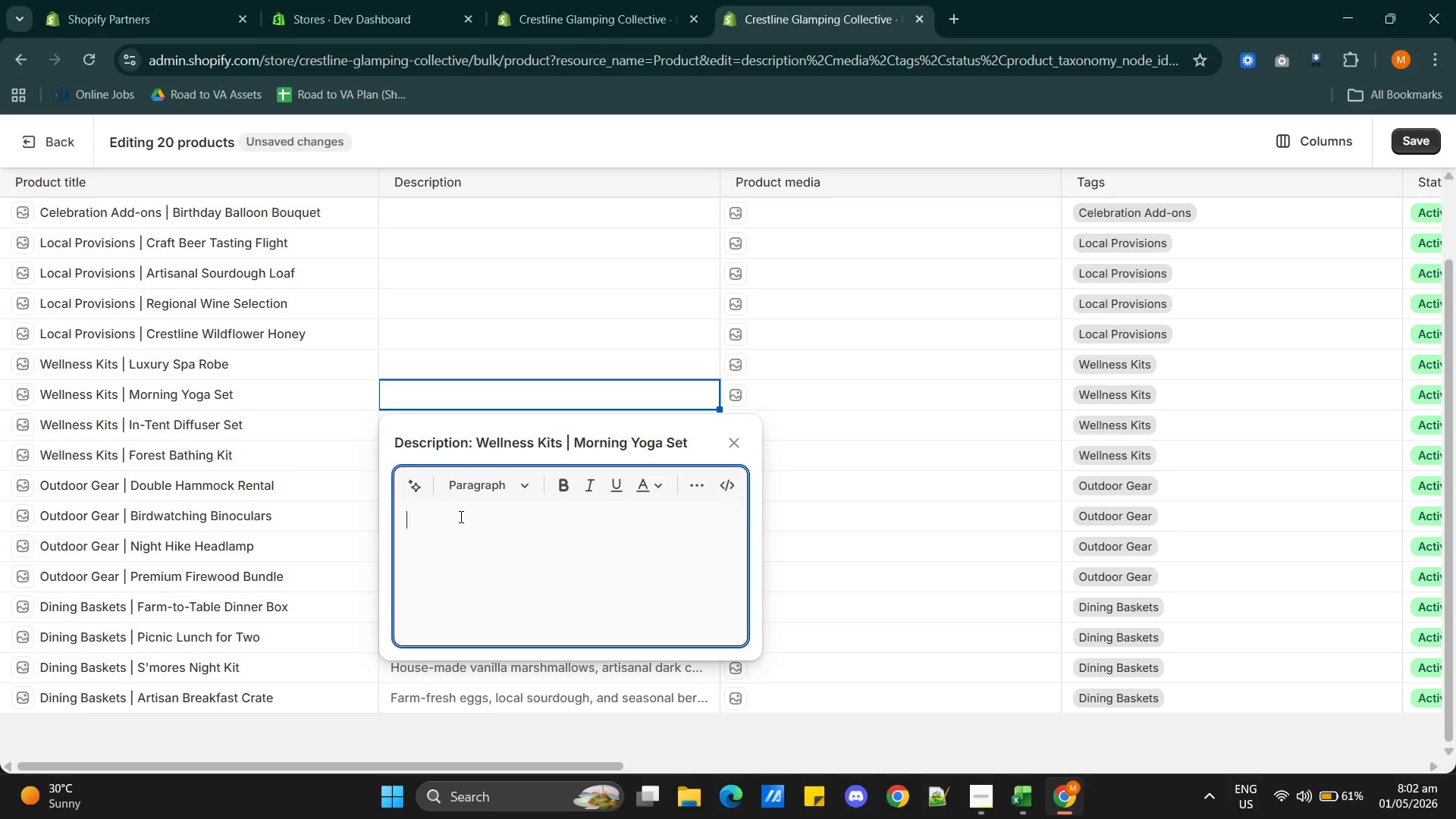 
key(Control+V)
 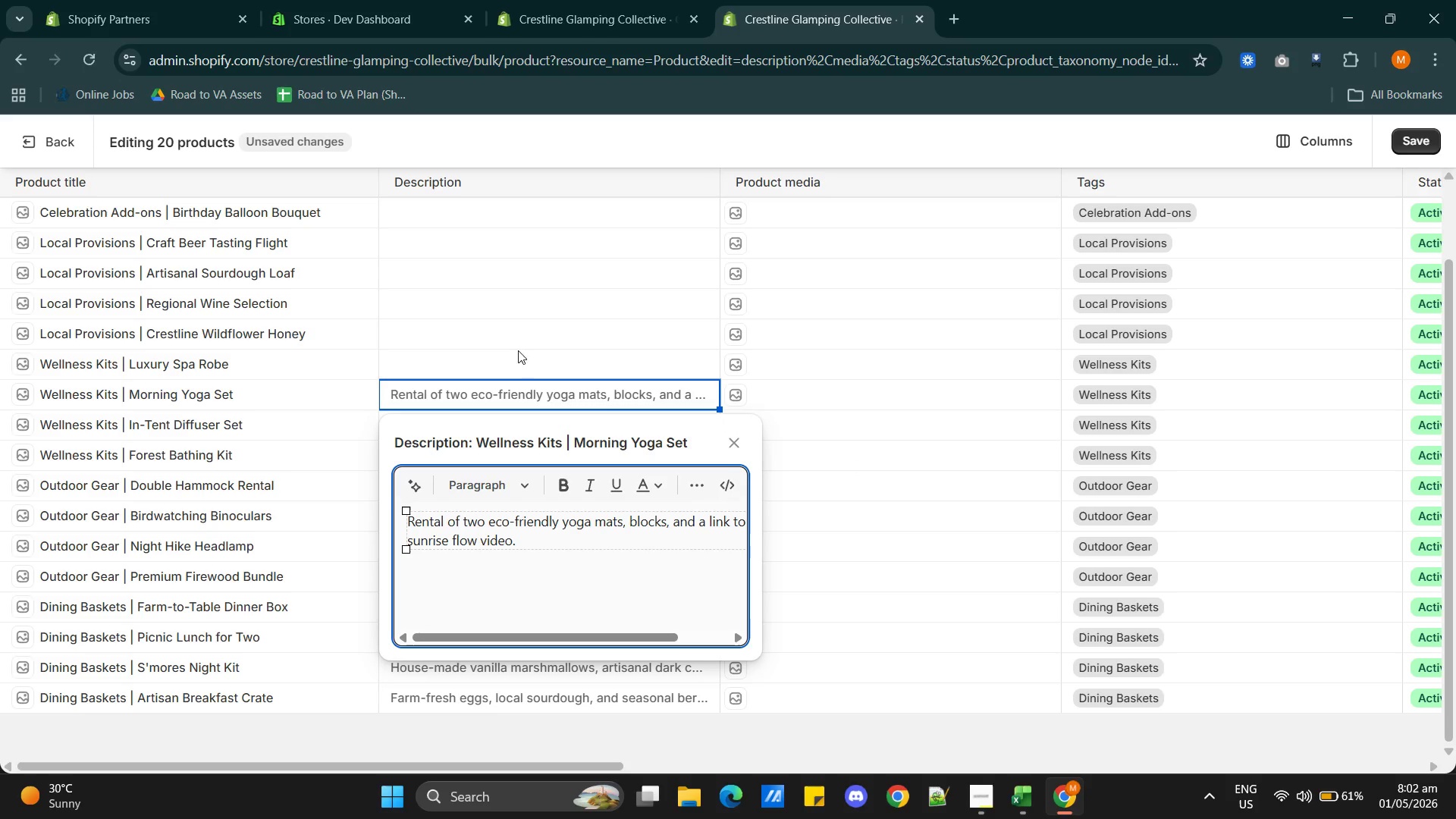 
left_click([508, 344])
 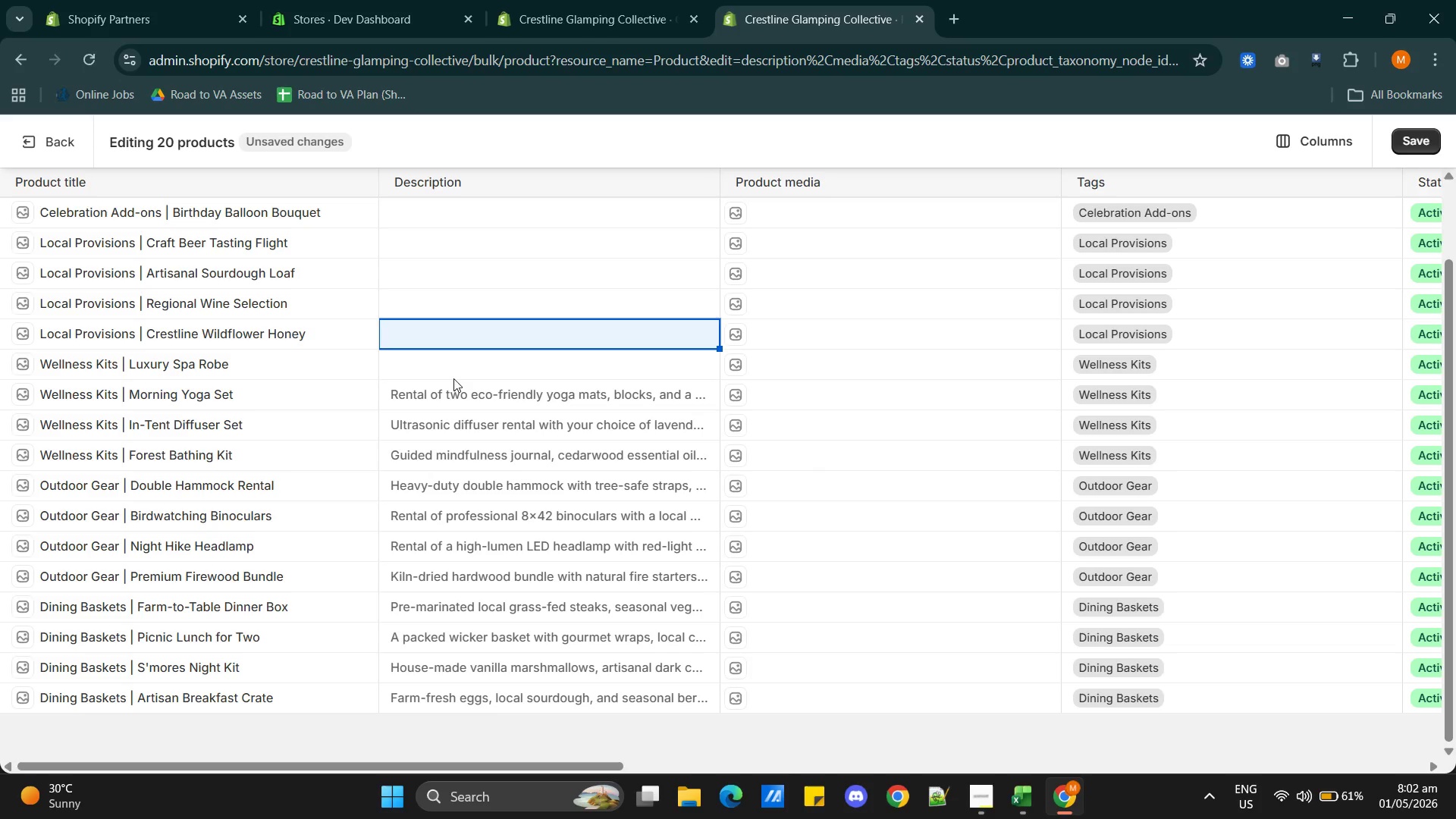 
left_click([459, 360])
 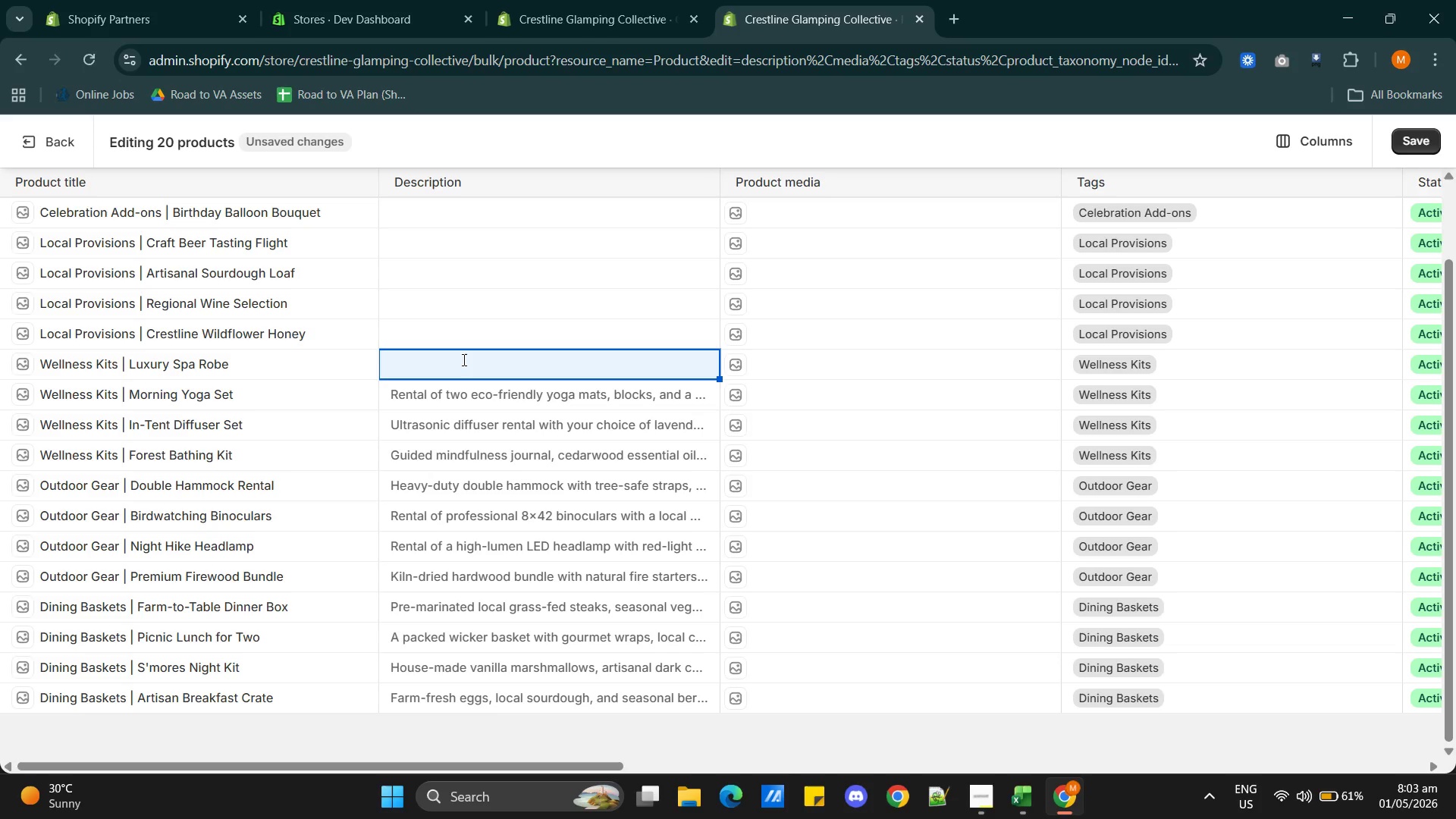 
key(Alt+AltLeft)
 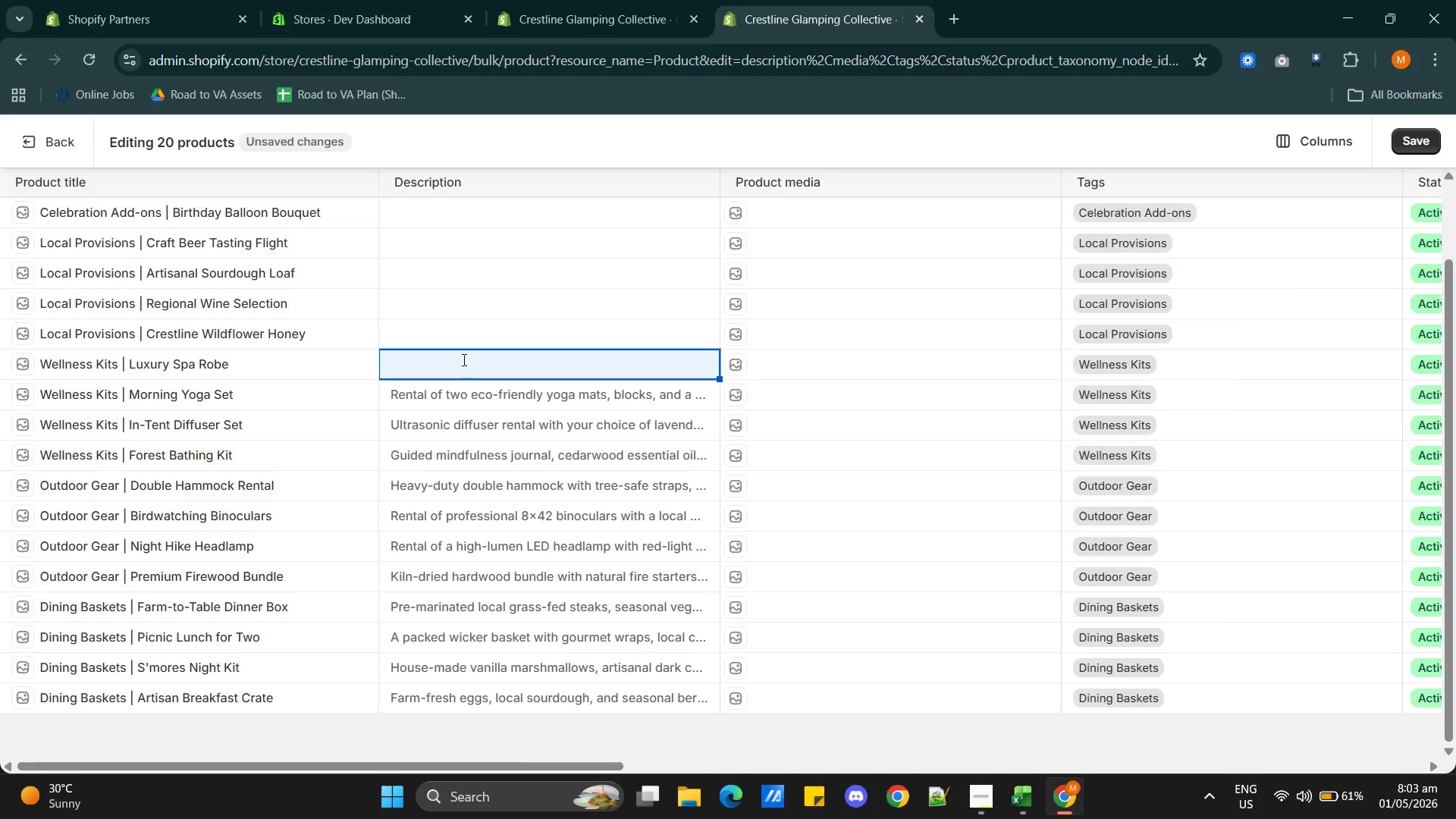 
key(Alt+Tab)
 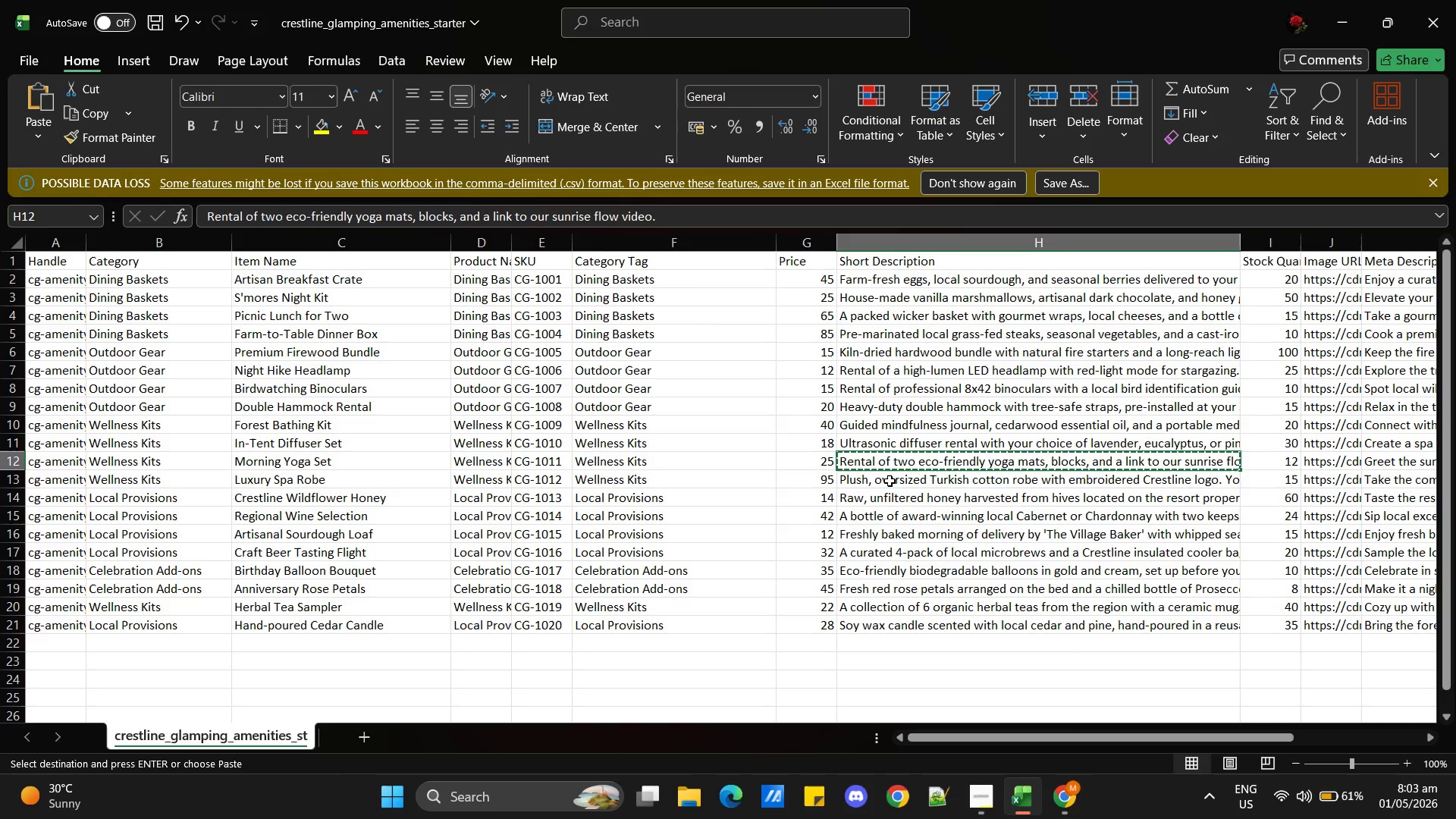 
left_click([890, 481])
 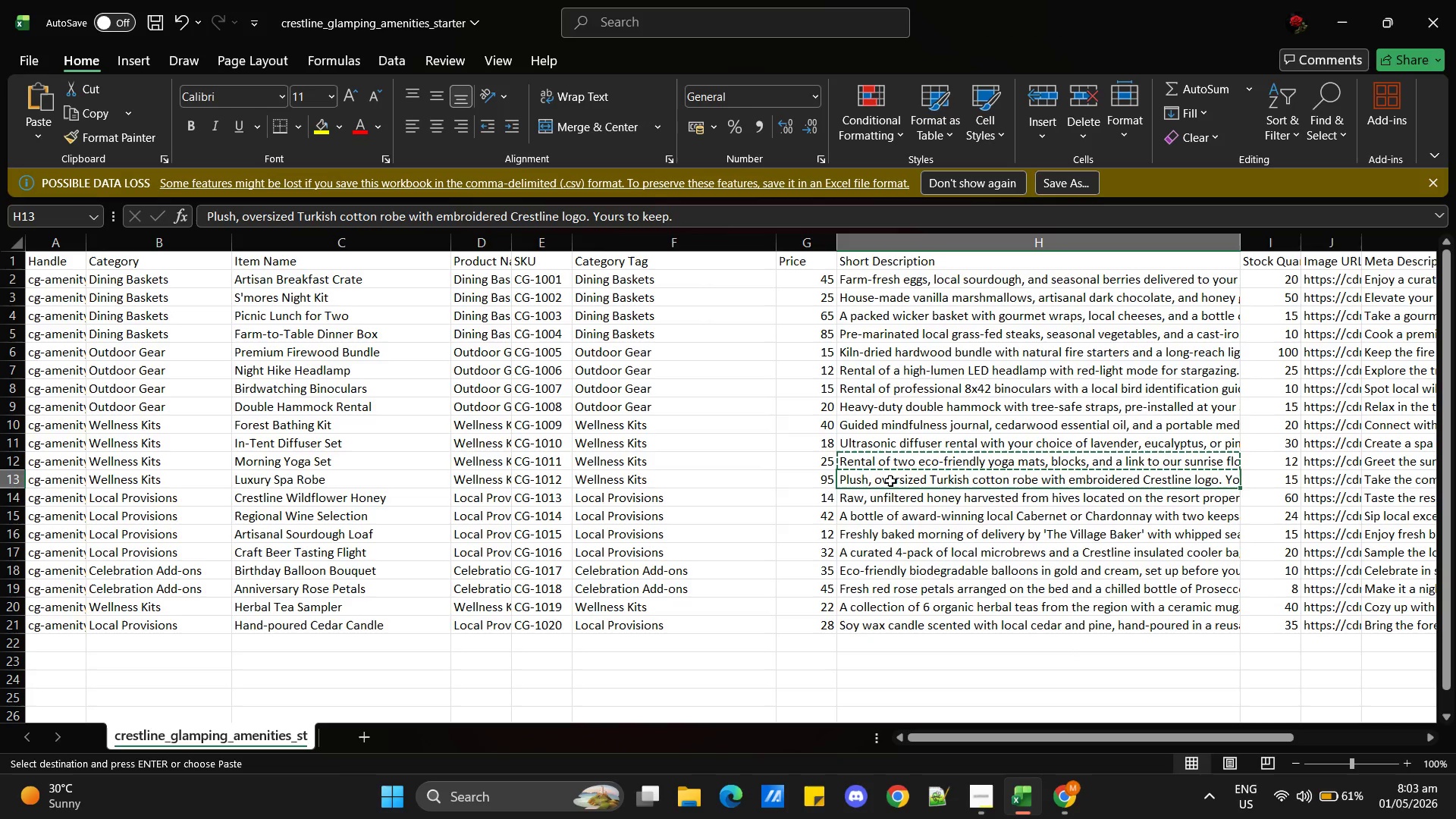 
key(Control+C)
 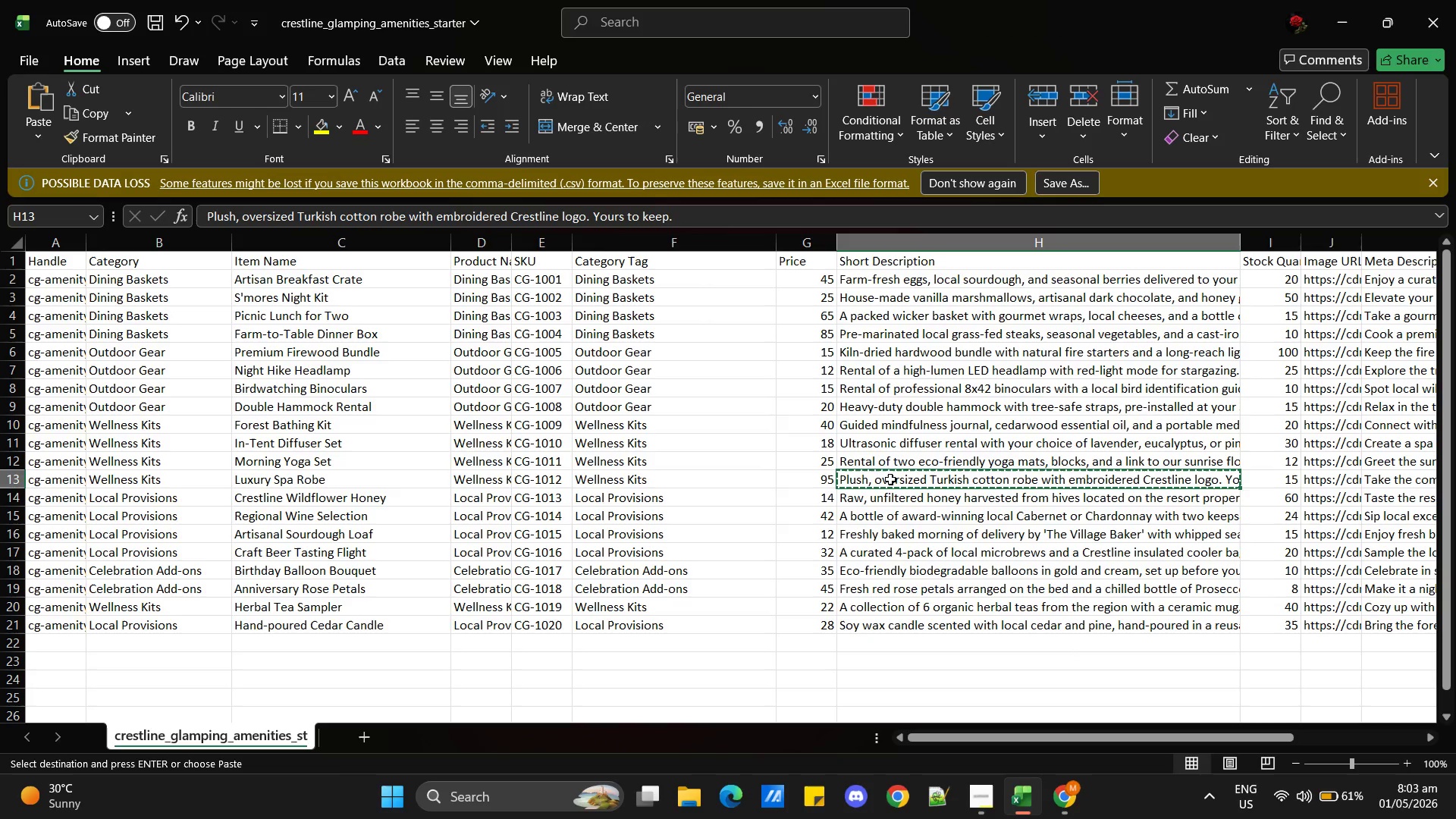 
key(Alt+AltLeft)
 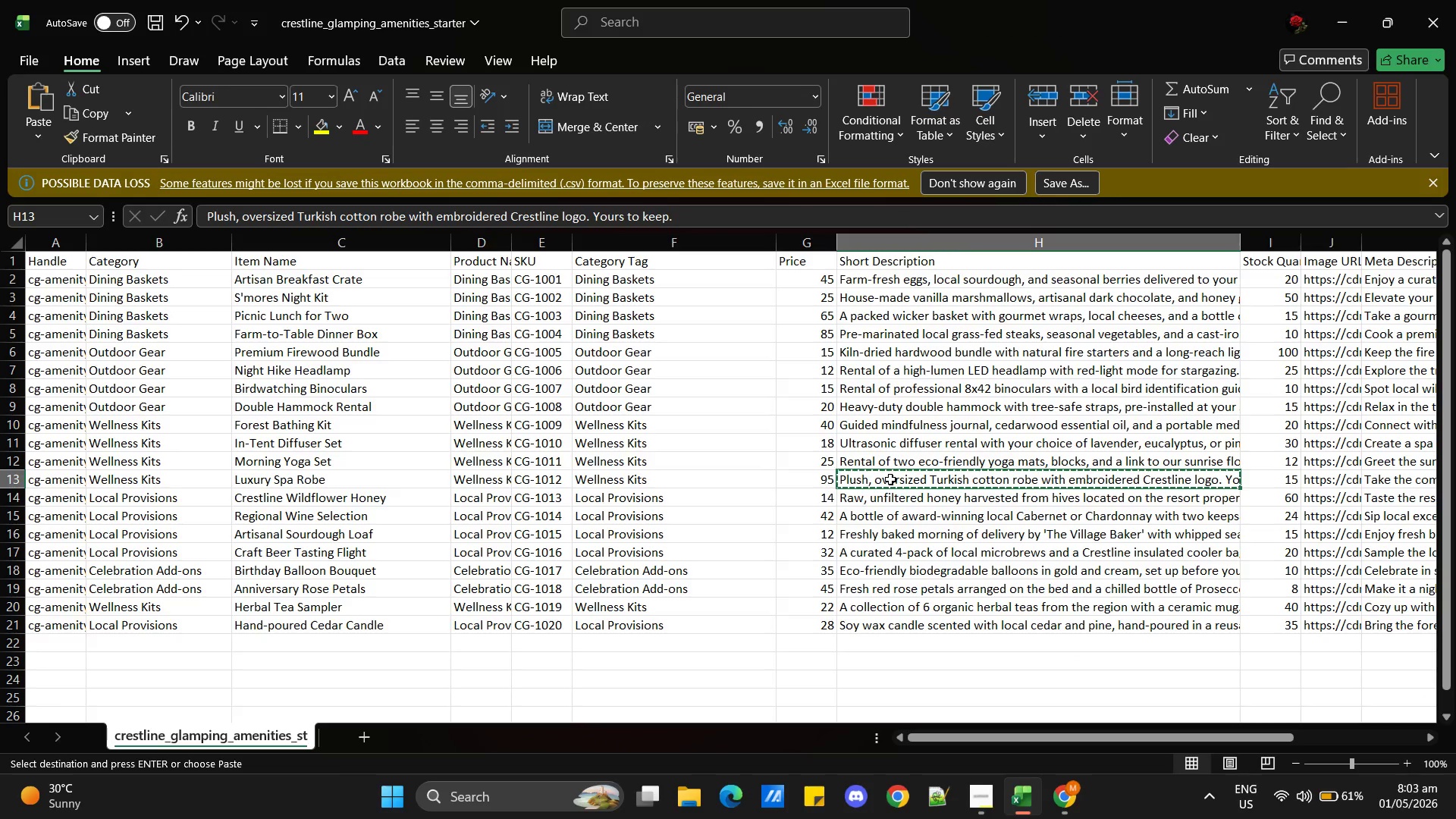 
key(Alt+Tab)
 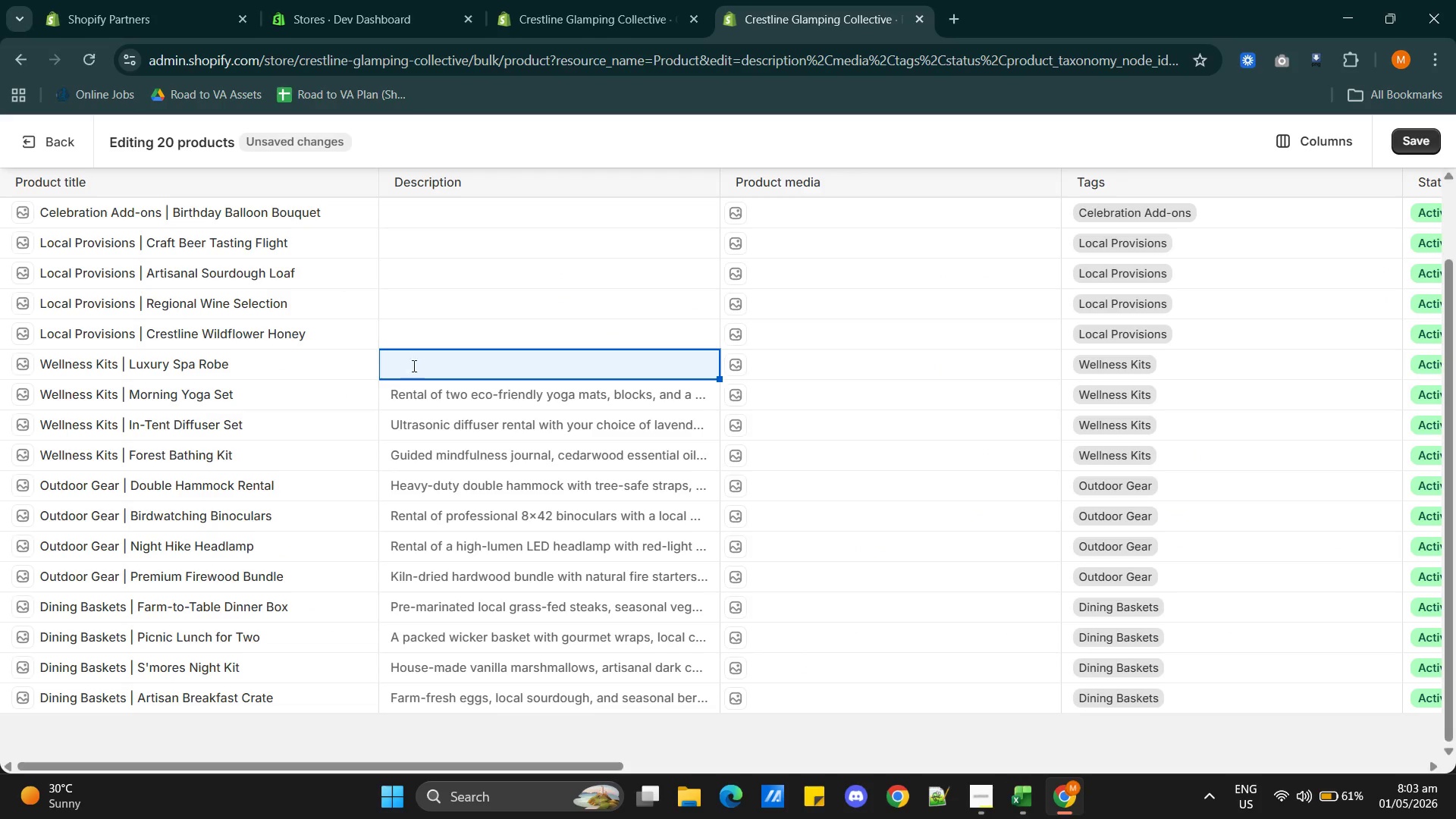 
left_click([420, 366])
 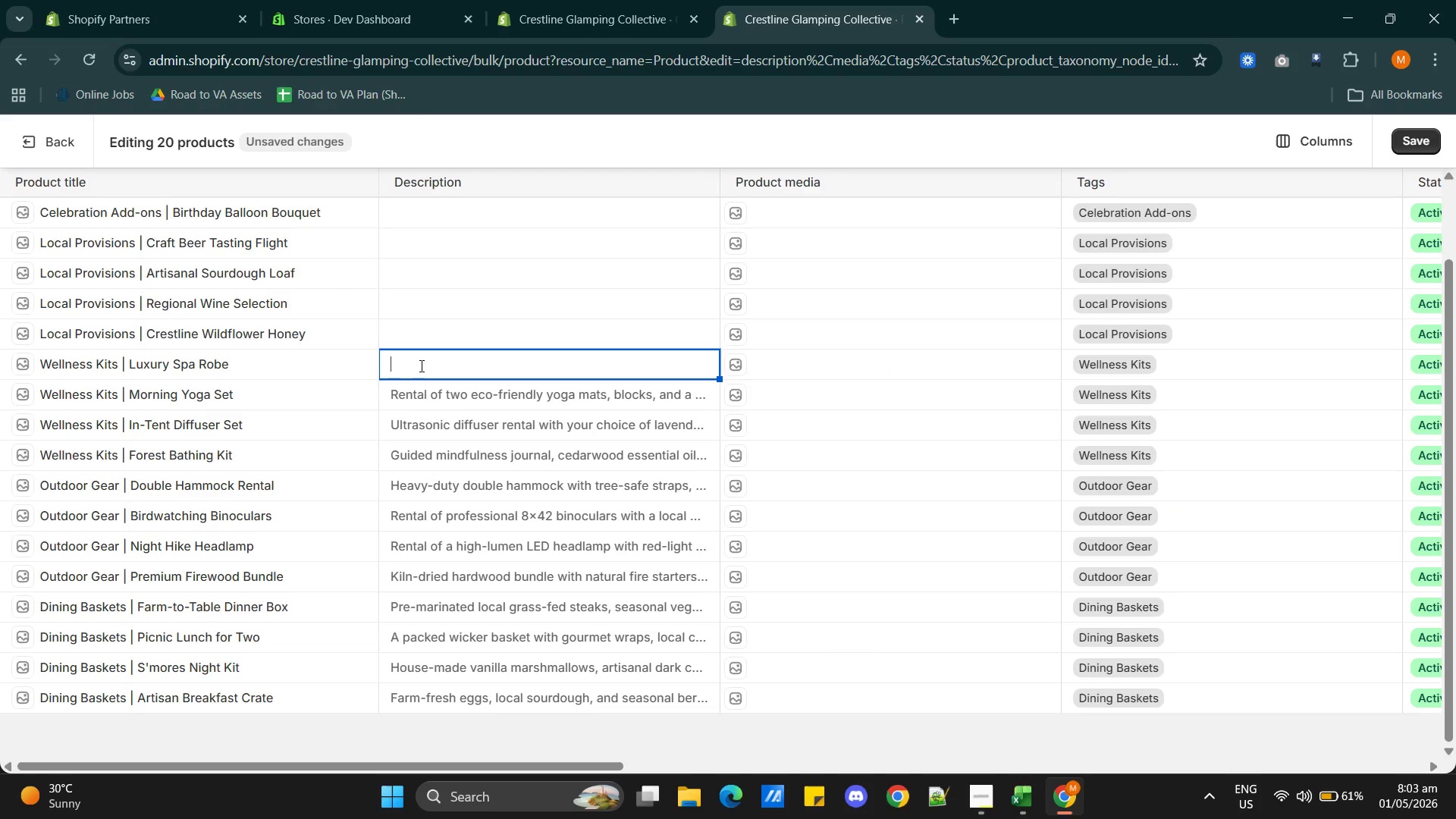 
key(Control+V)
 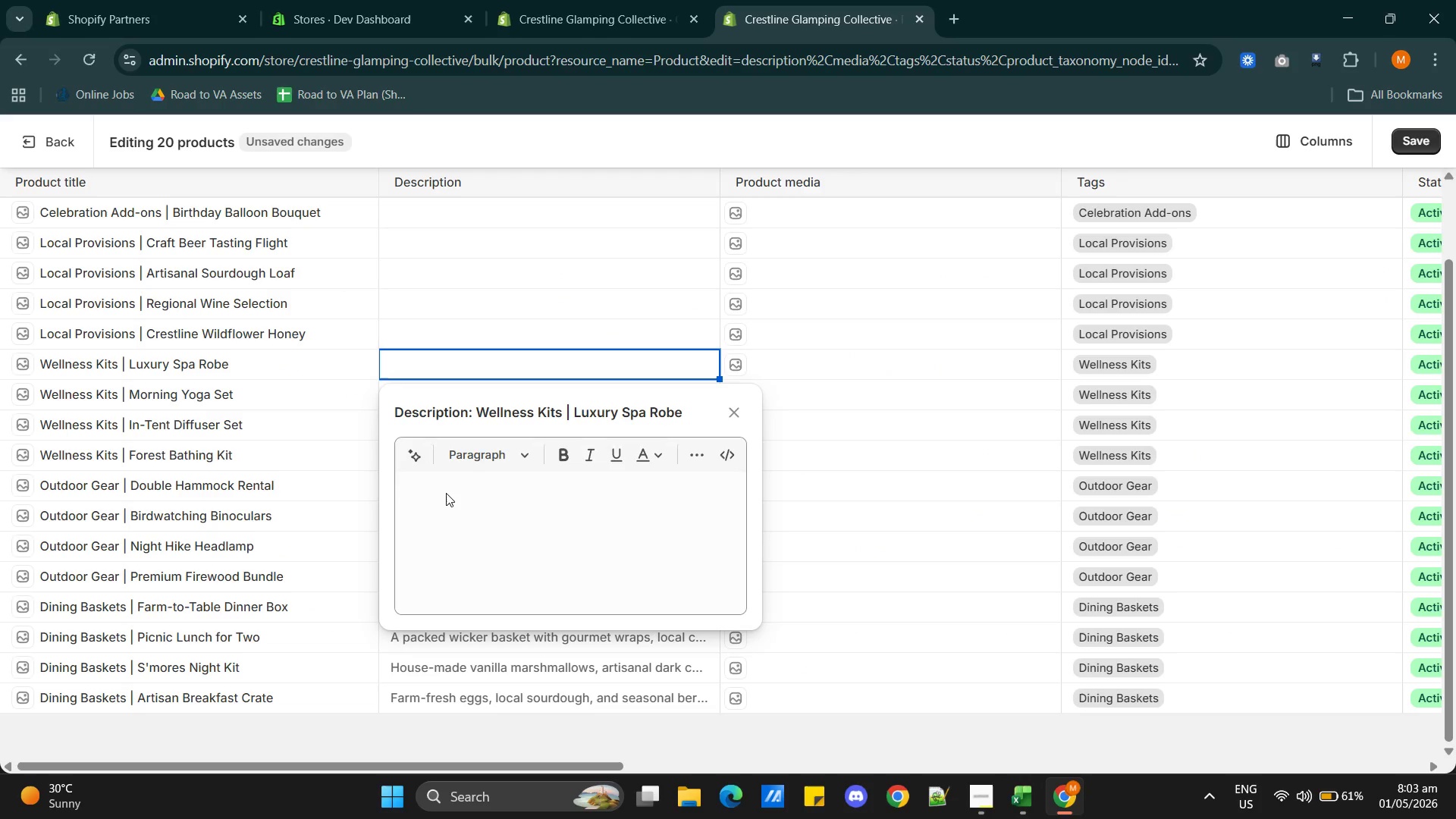 
left_click([446, 493])
 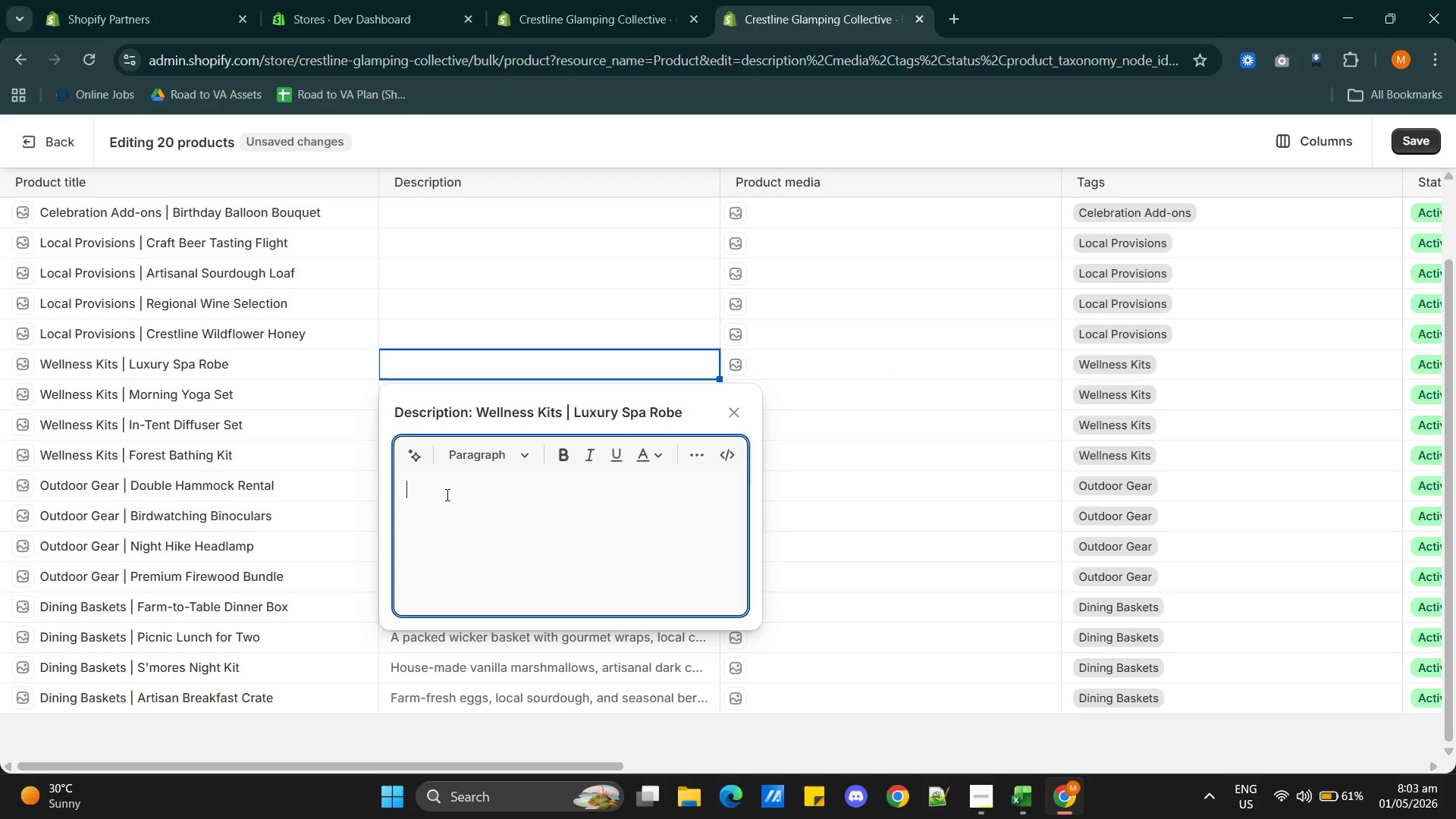 
key(Control+V)
 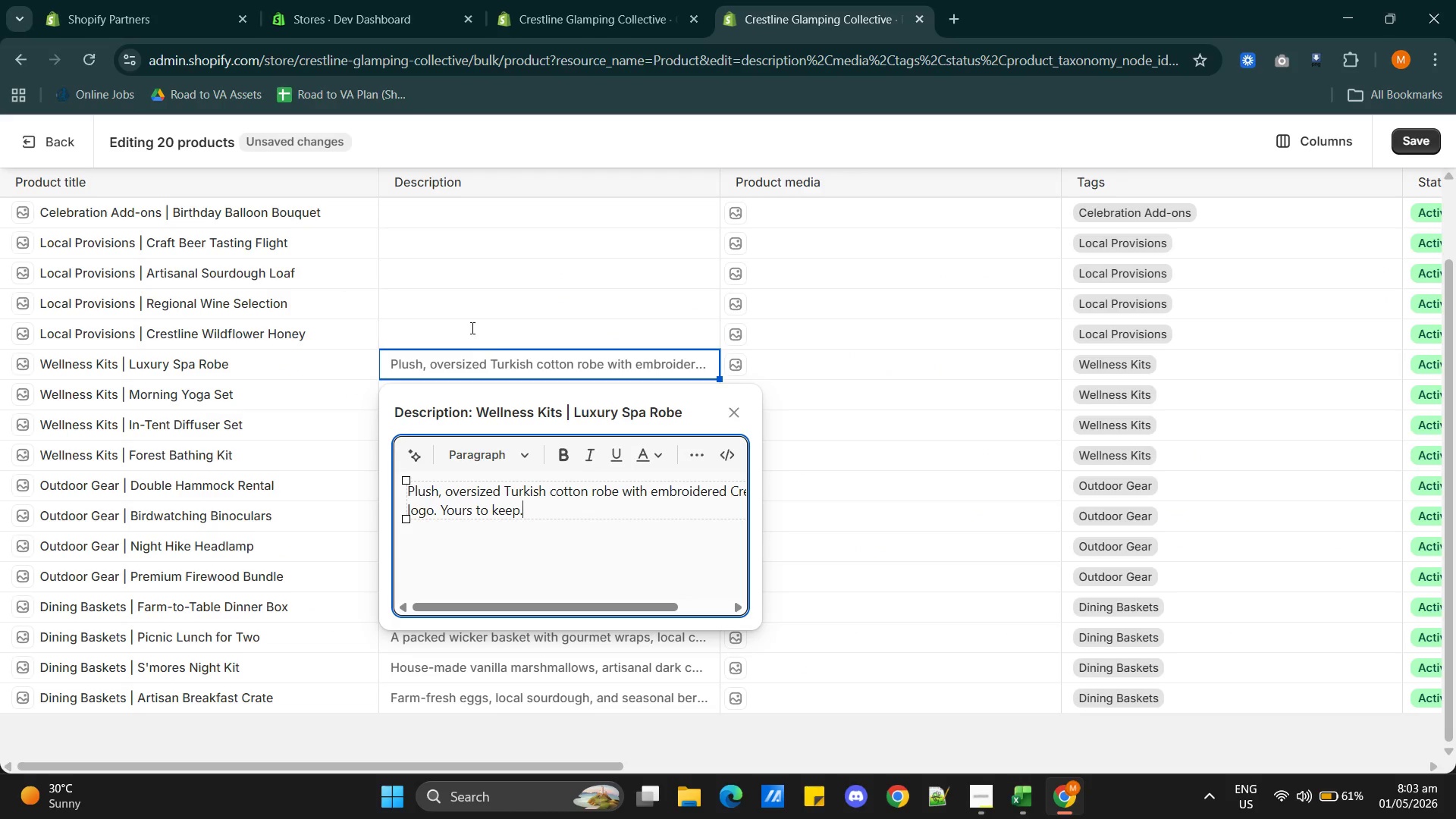 
left_click([460, 316])
 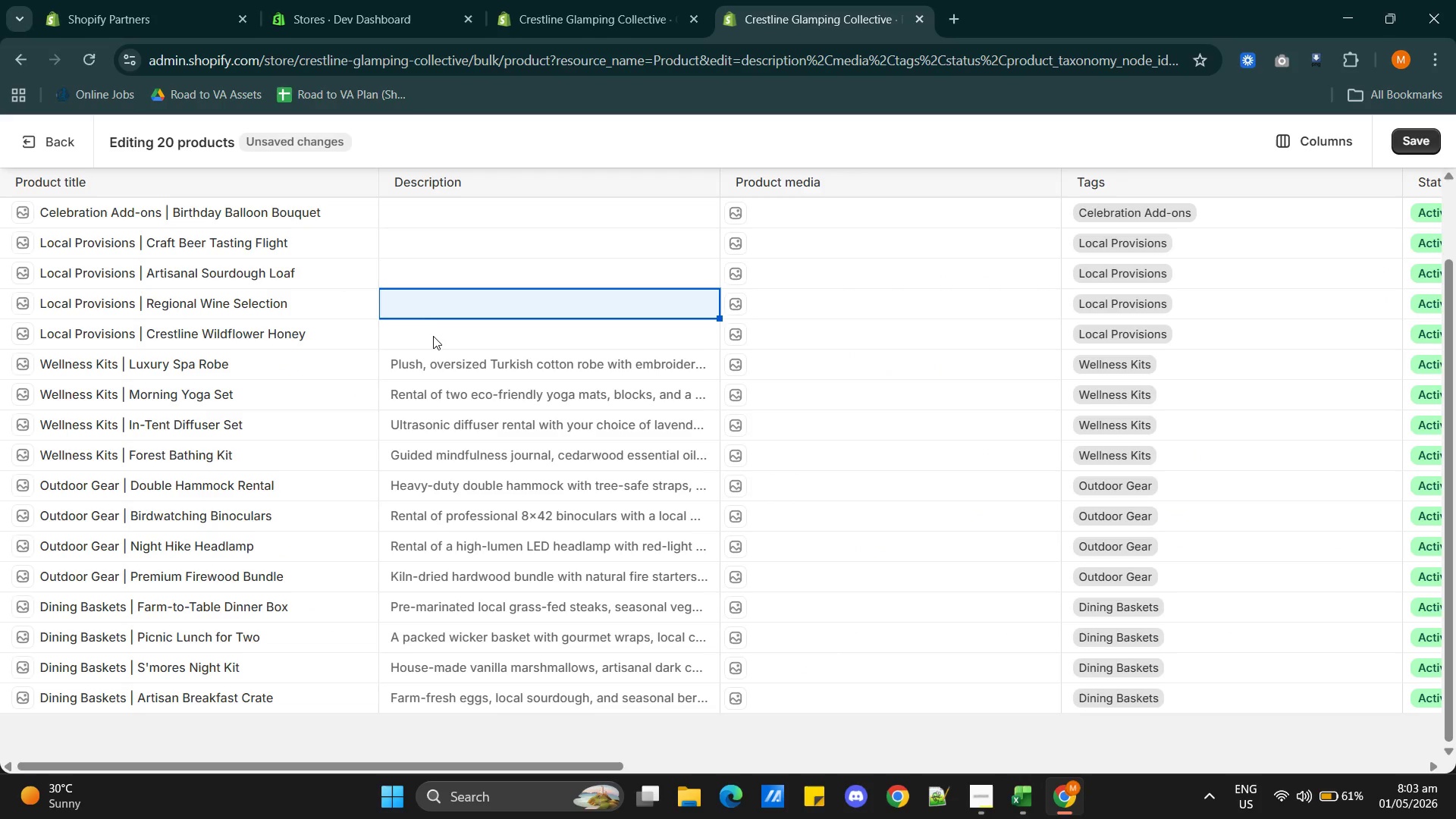 
left_click([431, 337])
 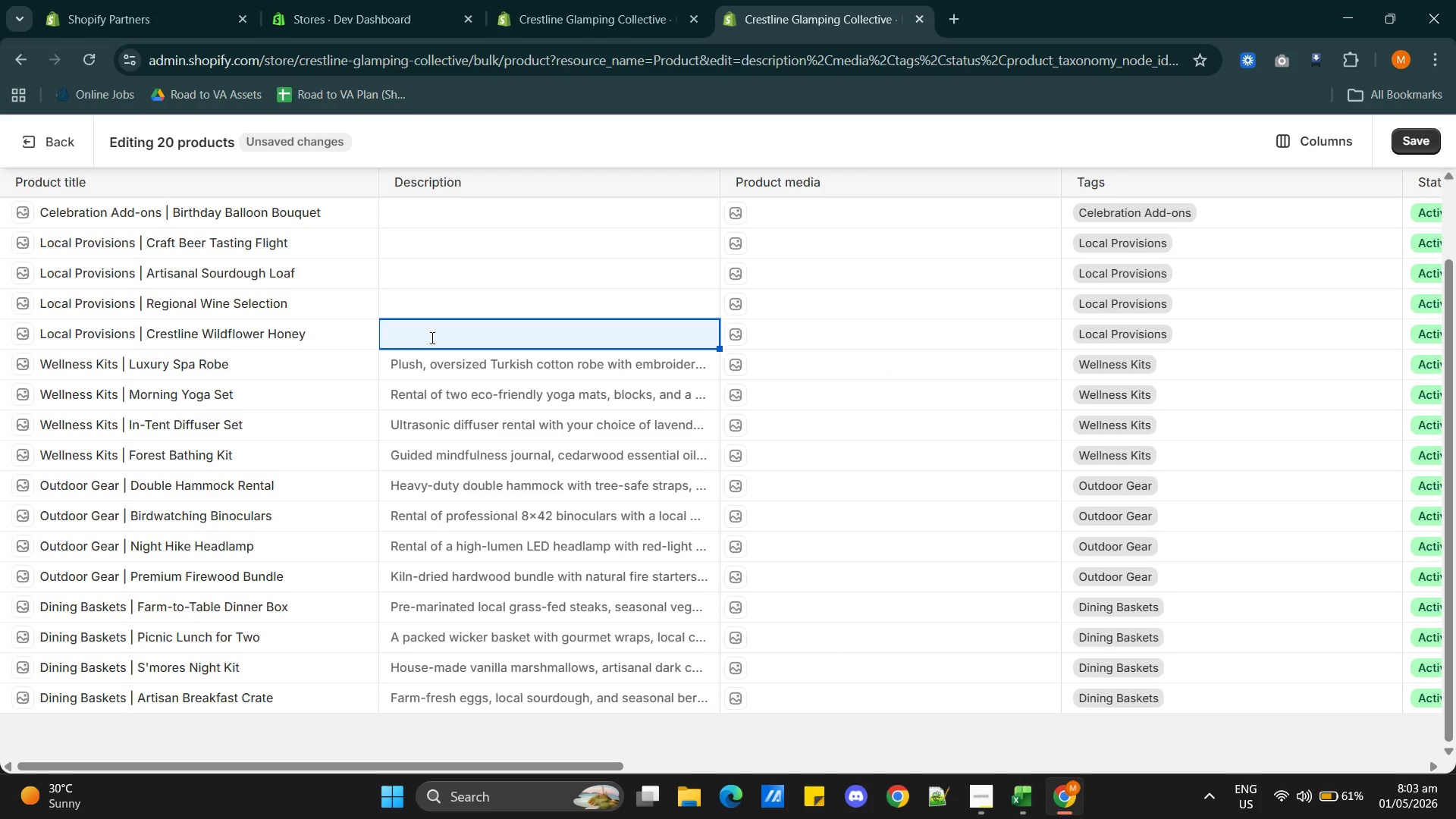 
key(Alt+Tab)
 